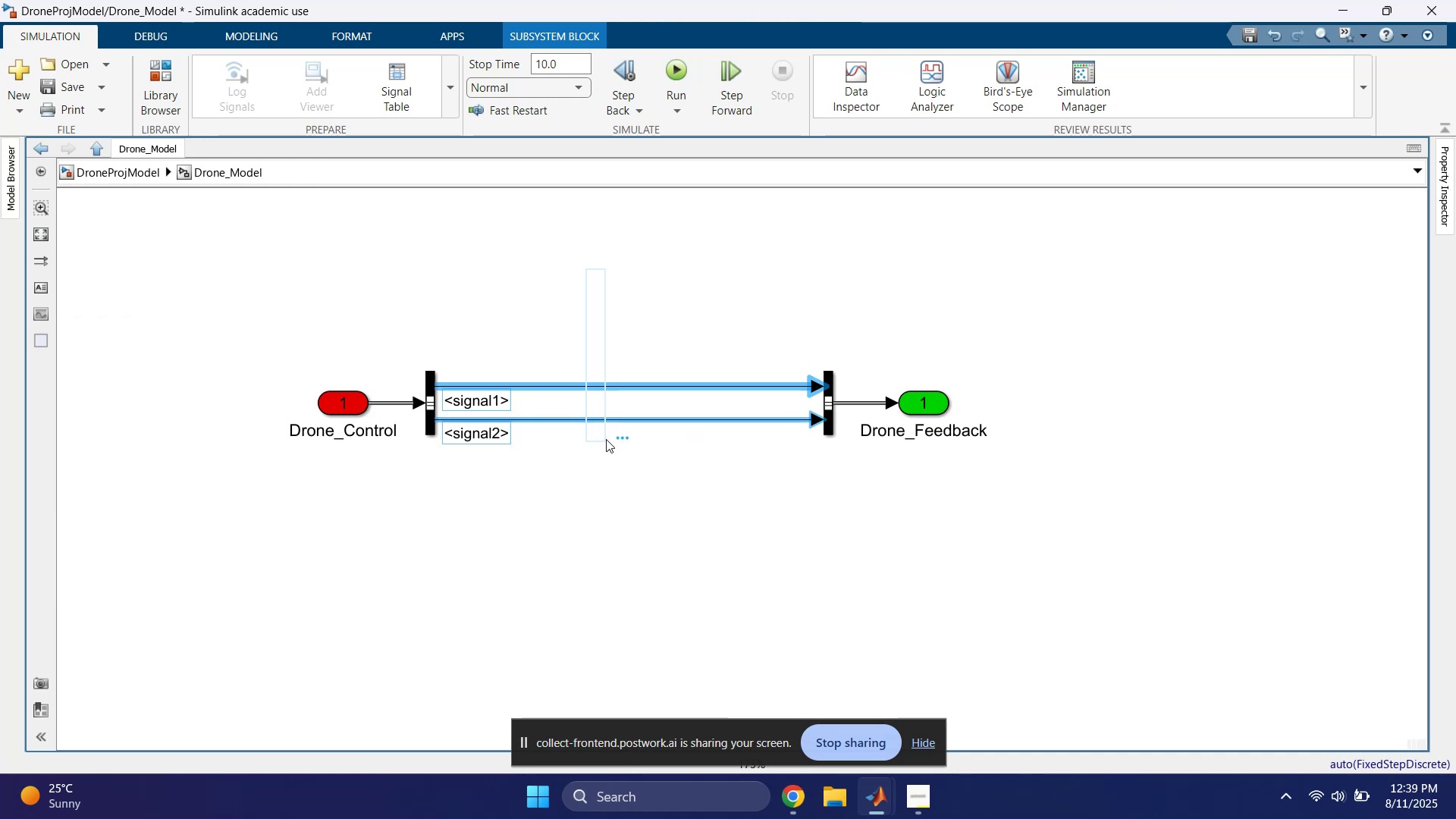 
key(Delete)
 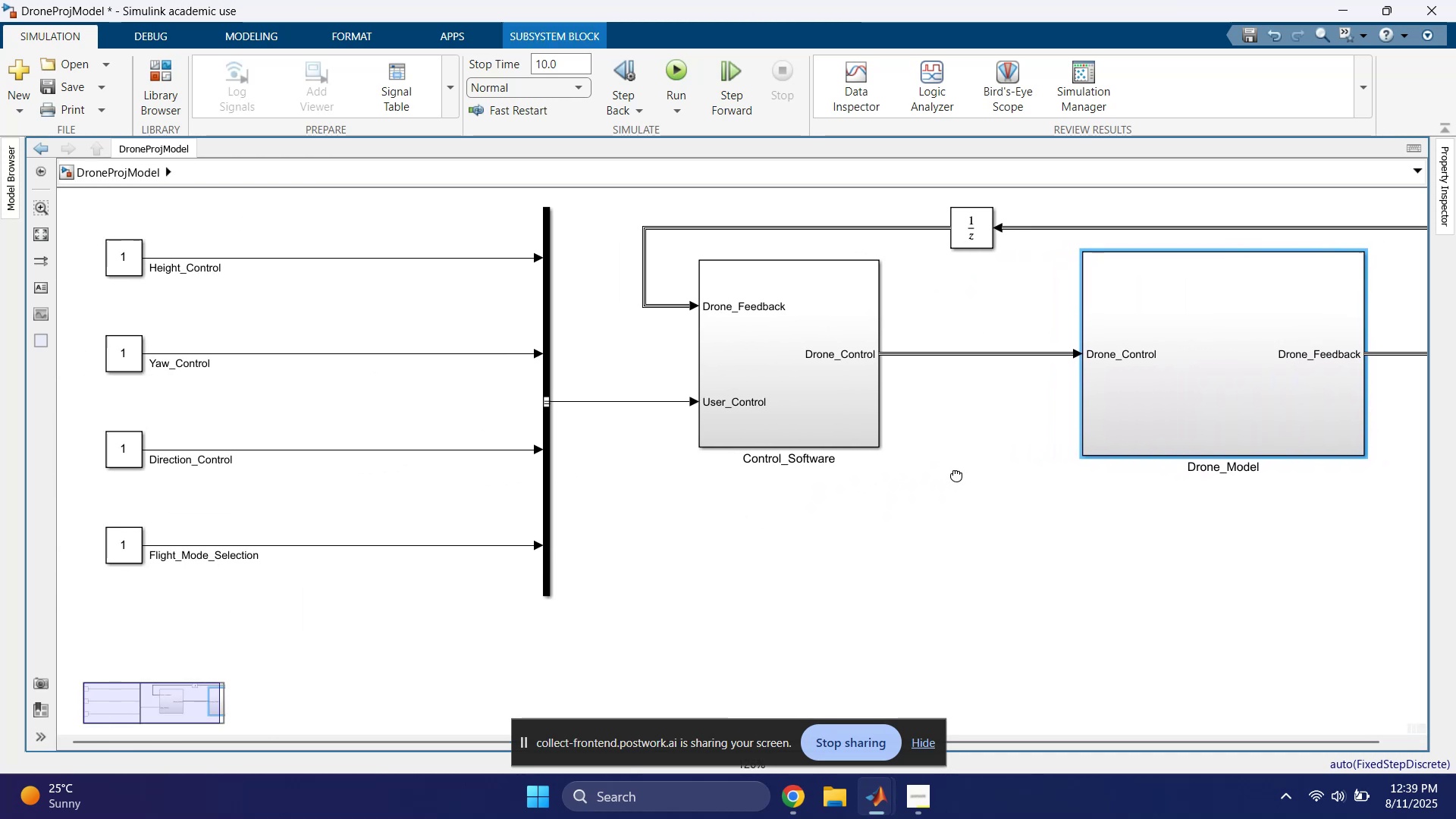 
wait(7.95)
 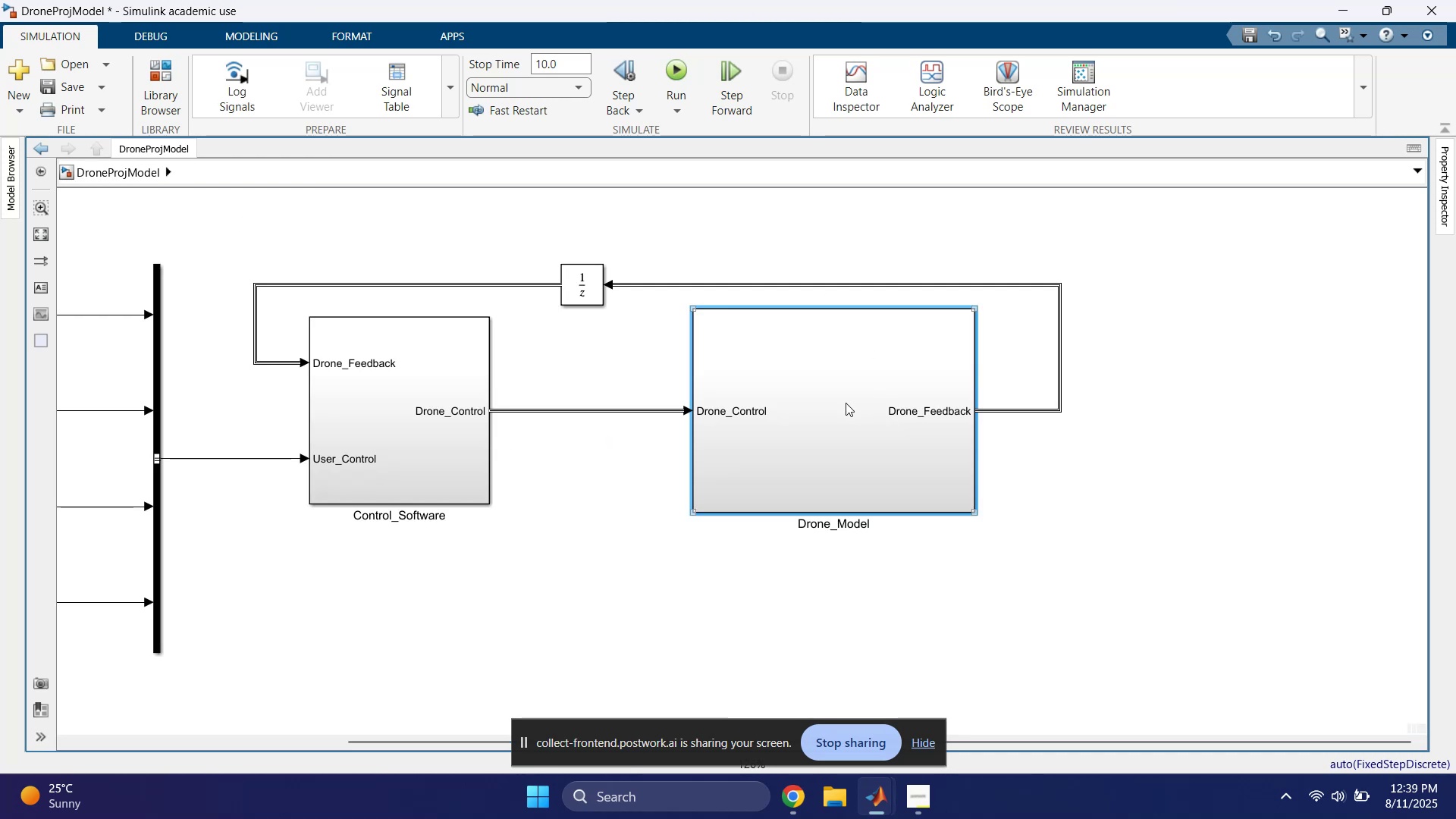 
double_click([1028, 437])
 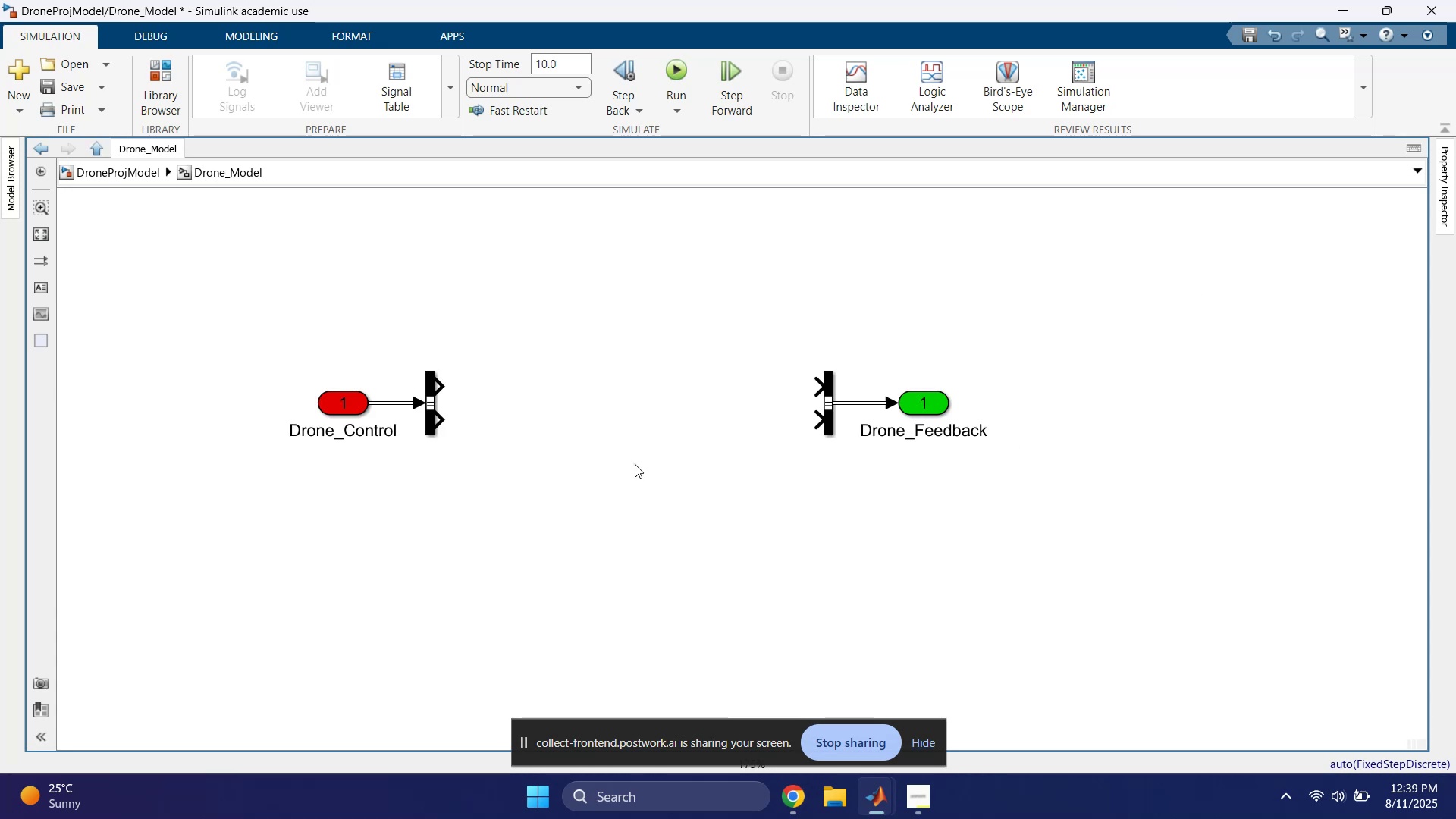 
scroll: coordinate [625, 458], scroll_direction: down, amount: 1.0
 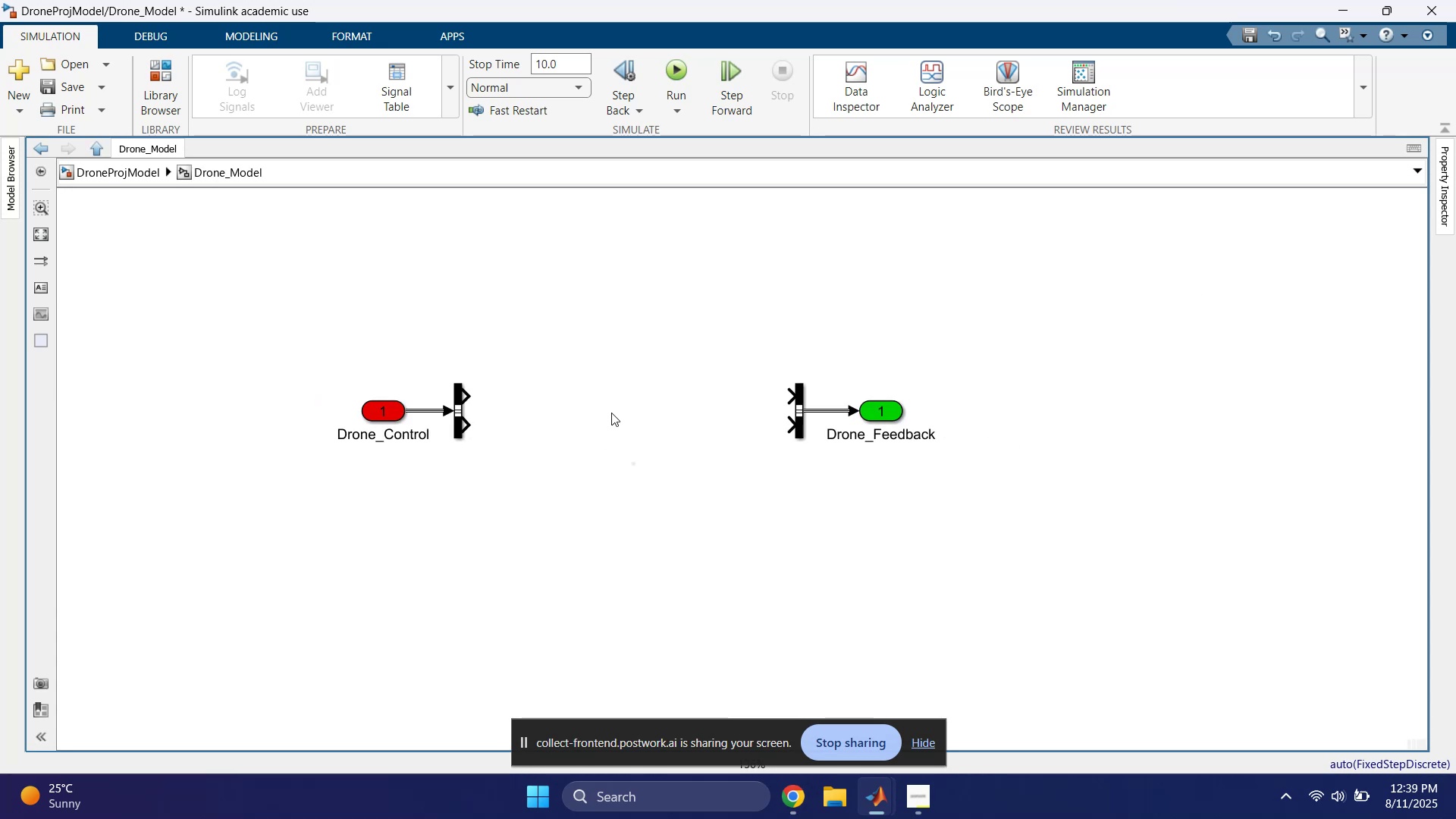 
left_click_drag(start_coordinate=[698, 375], to_coordinate=[981, 477])
 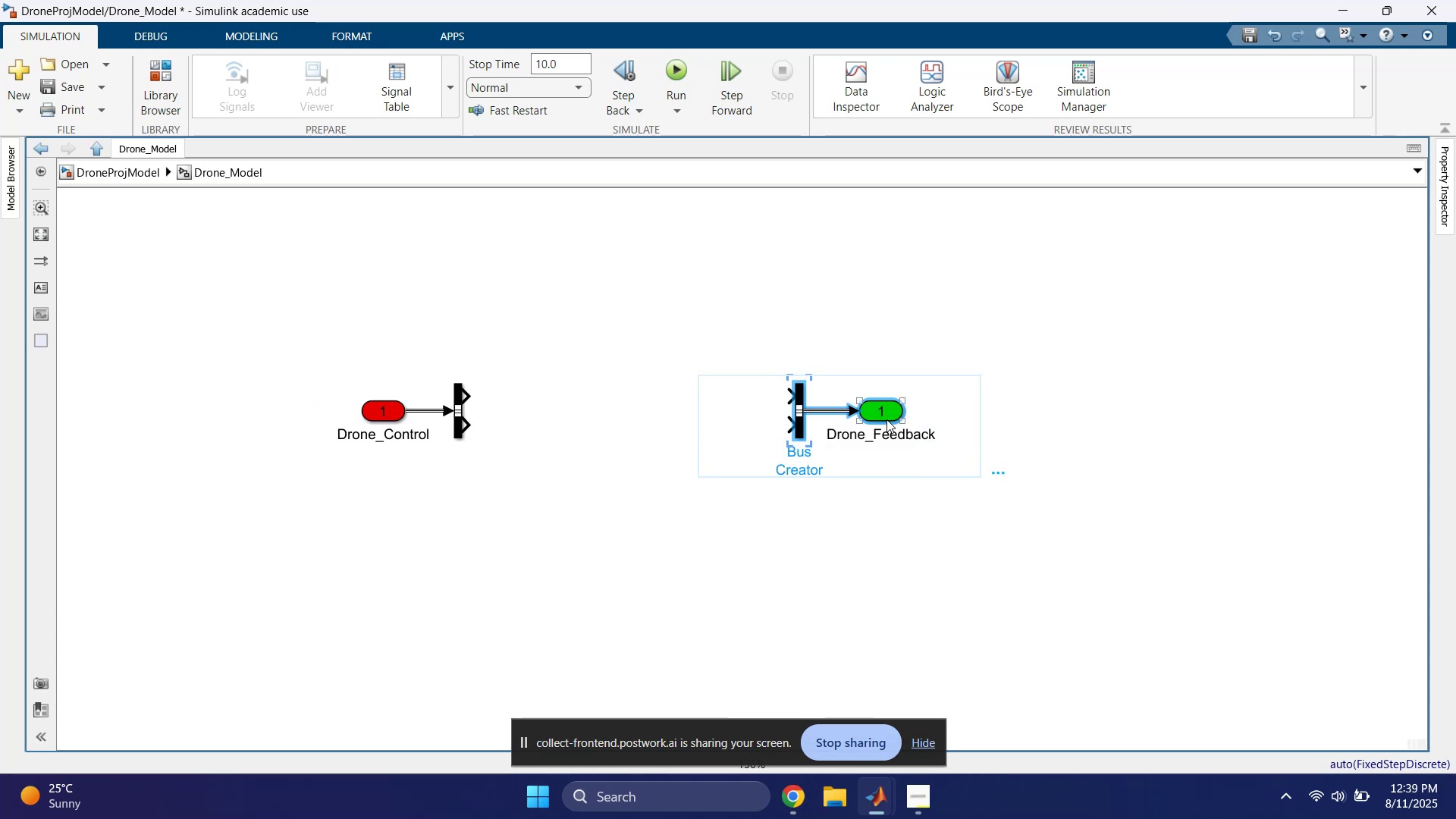 
left_click_drag(start_coordinate=[884, 417], to_coordinate=[1213, 454])
 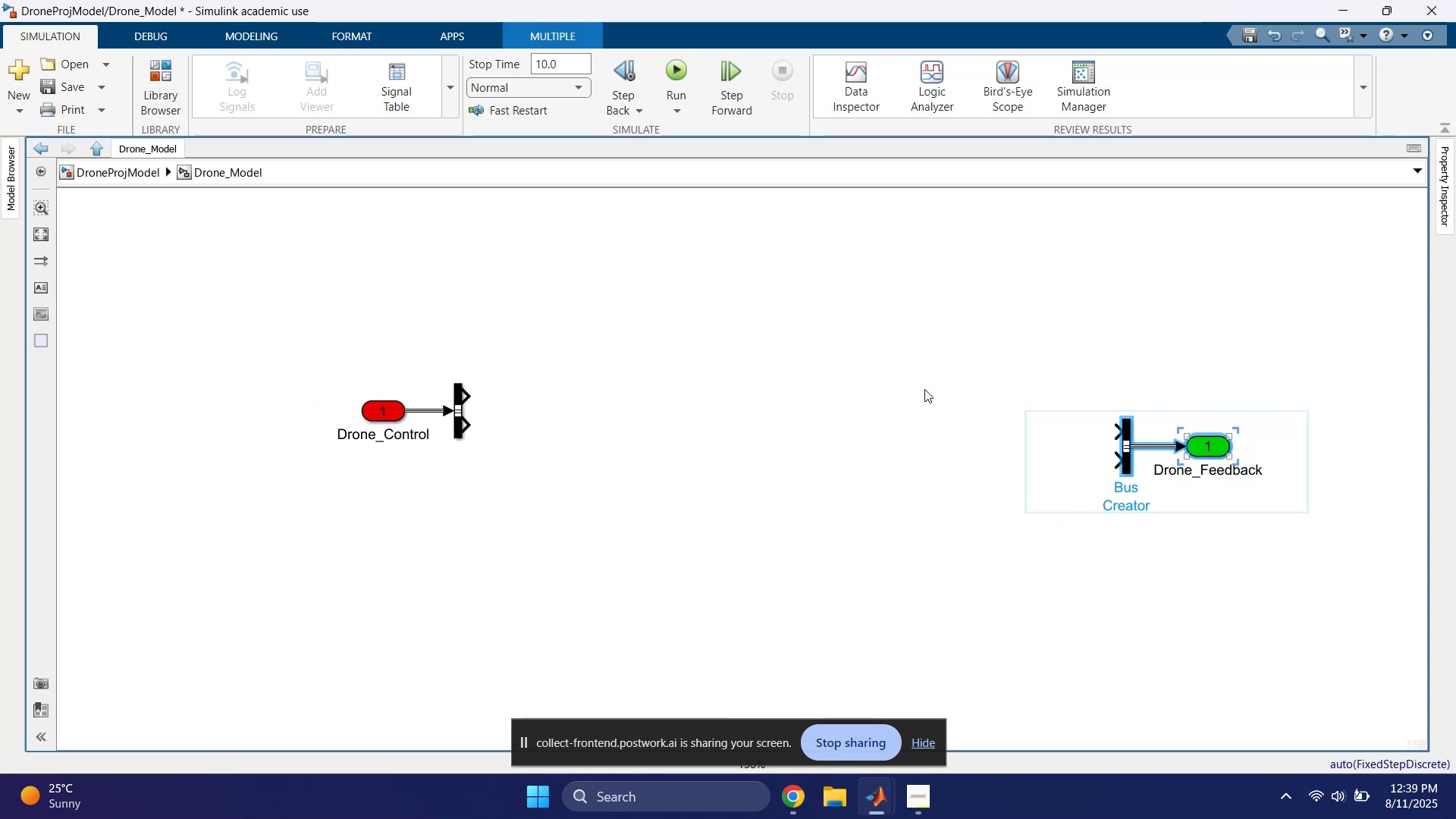 
left_click([704, 326])
 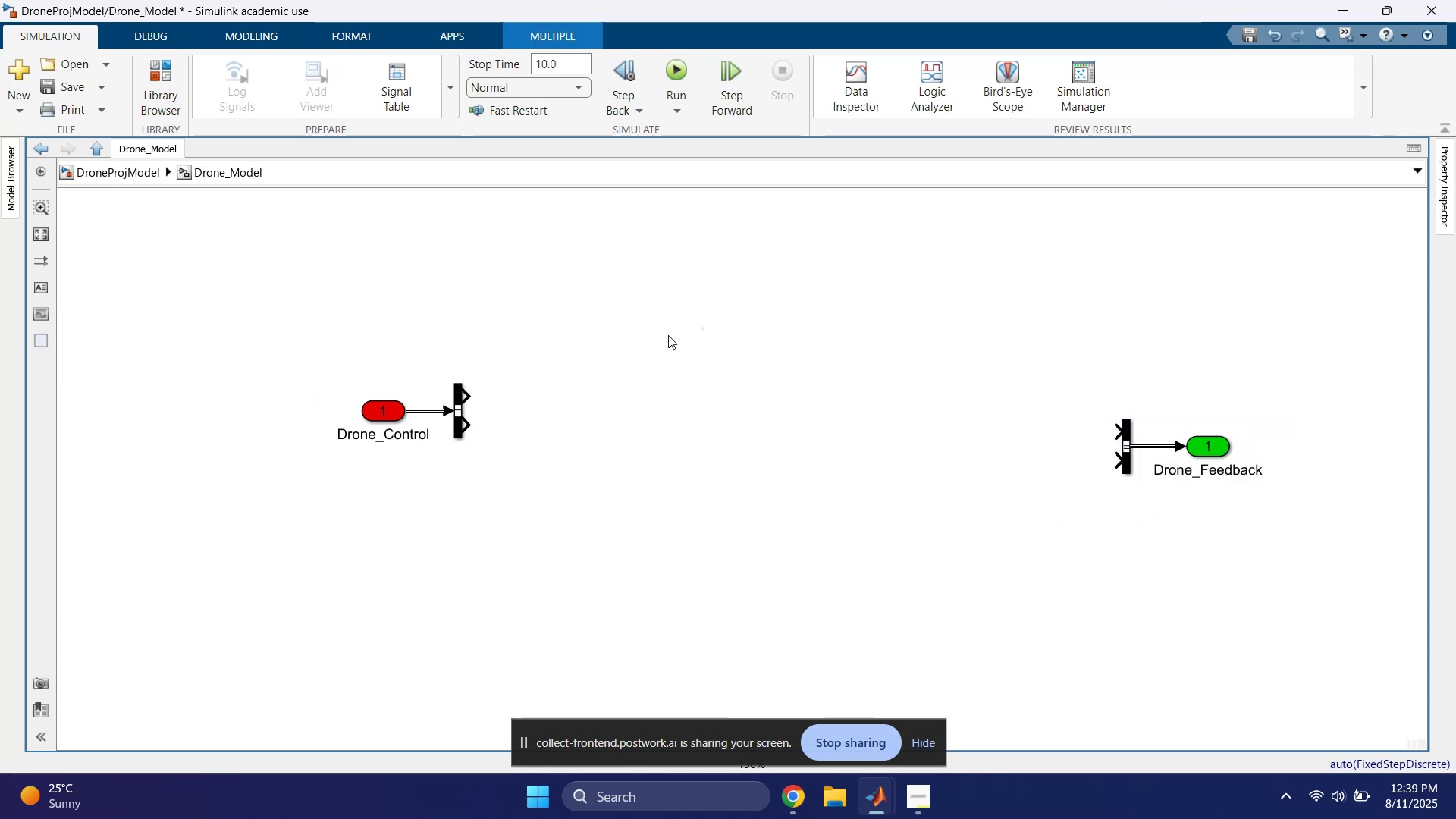 
left_click_drag(start_coordinate=[658, 334], to_coordinate=[355, 457])
 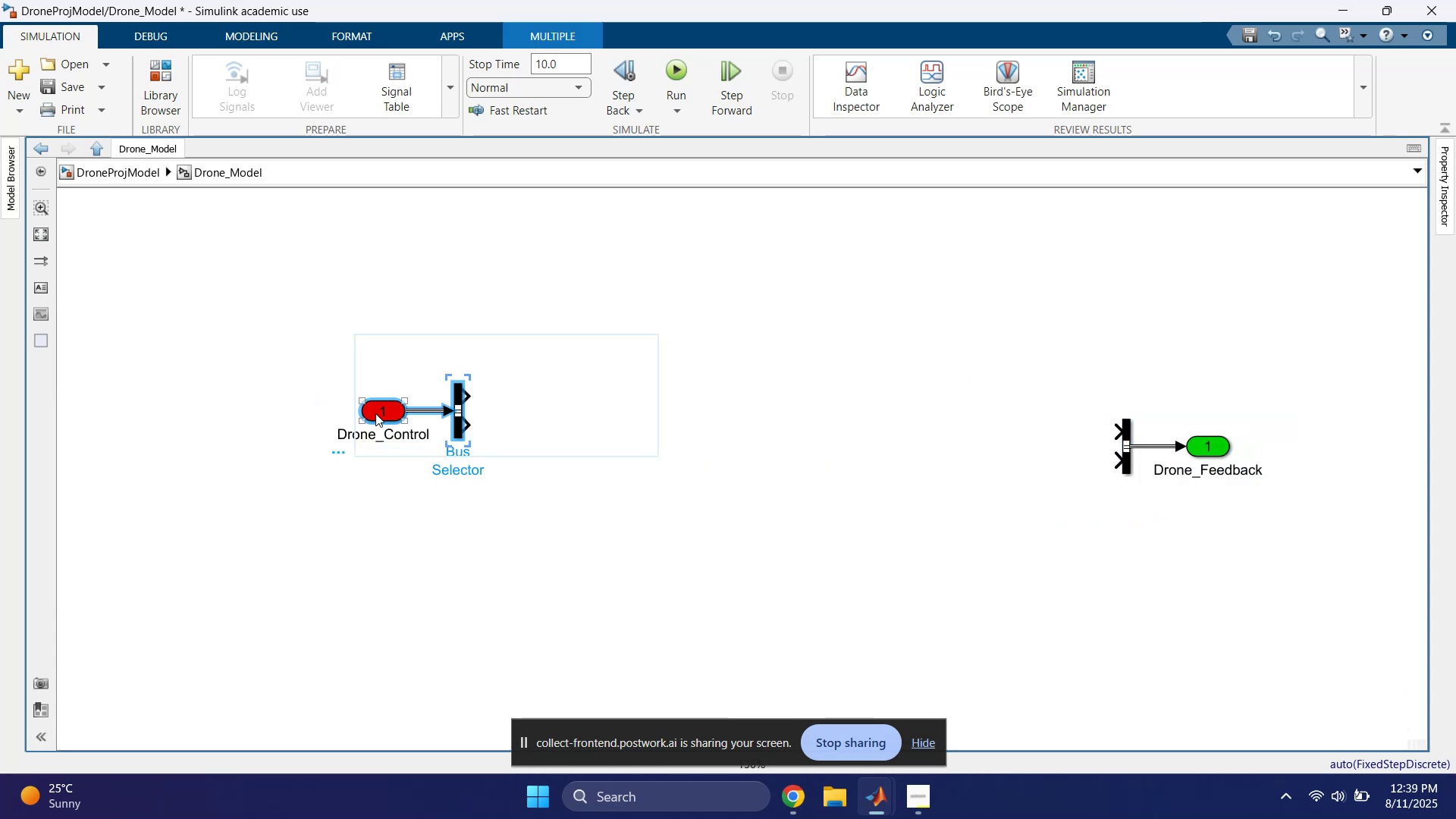 
left_click_drag(start_coordinate=[381, 409], to_coordinate=[174, 440])
 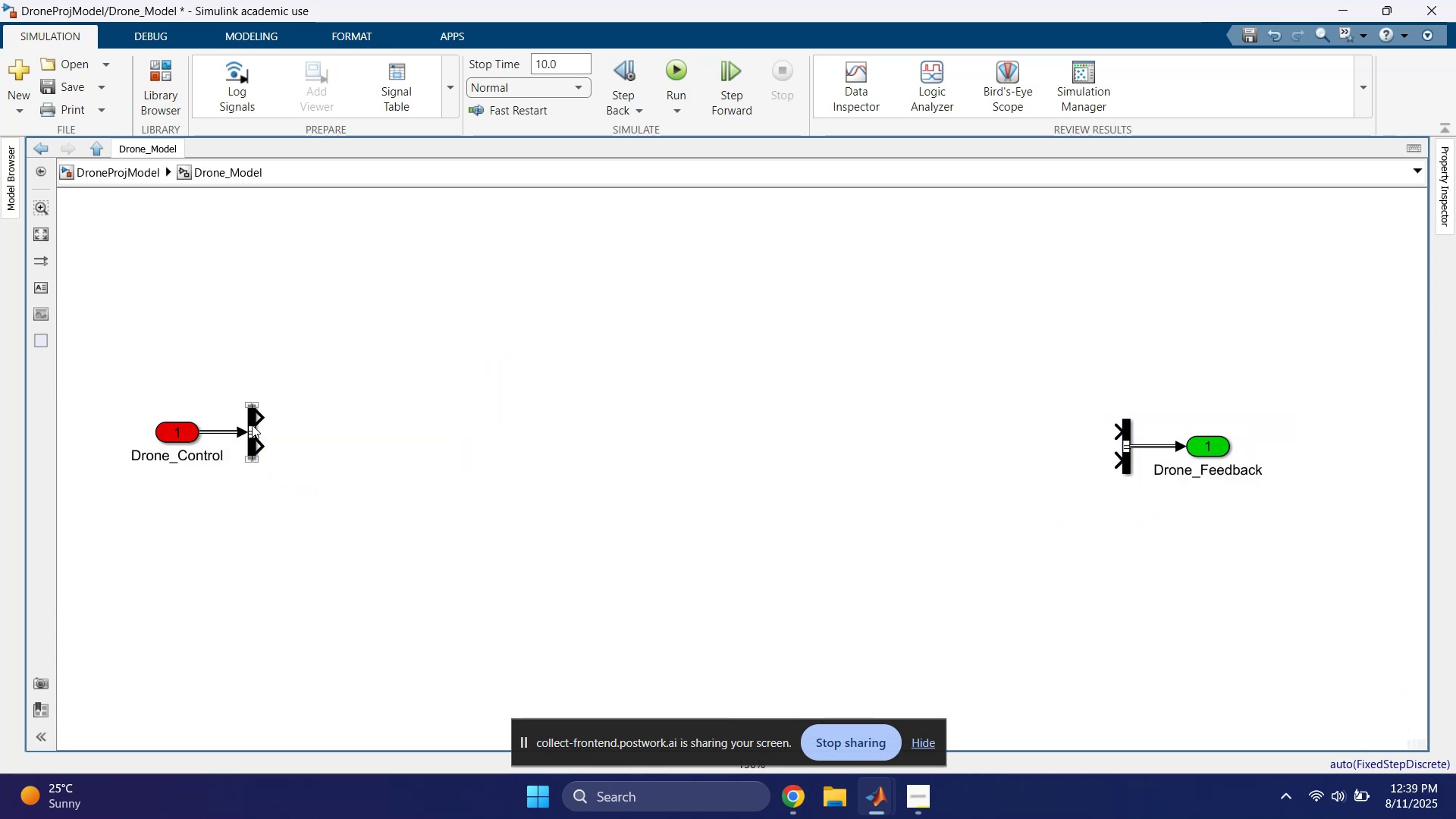 
double_click([255, 419])
 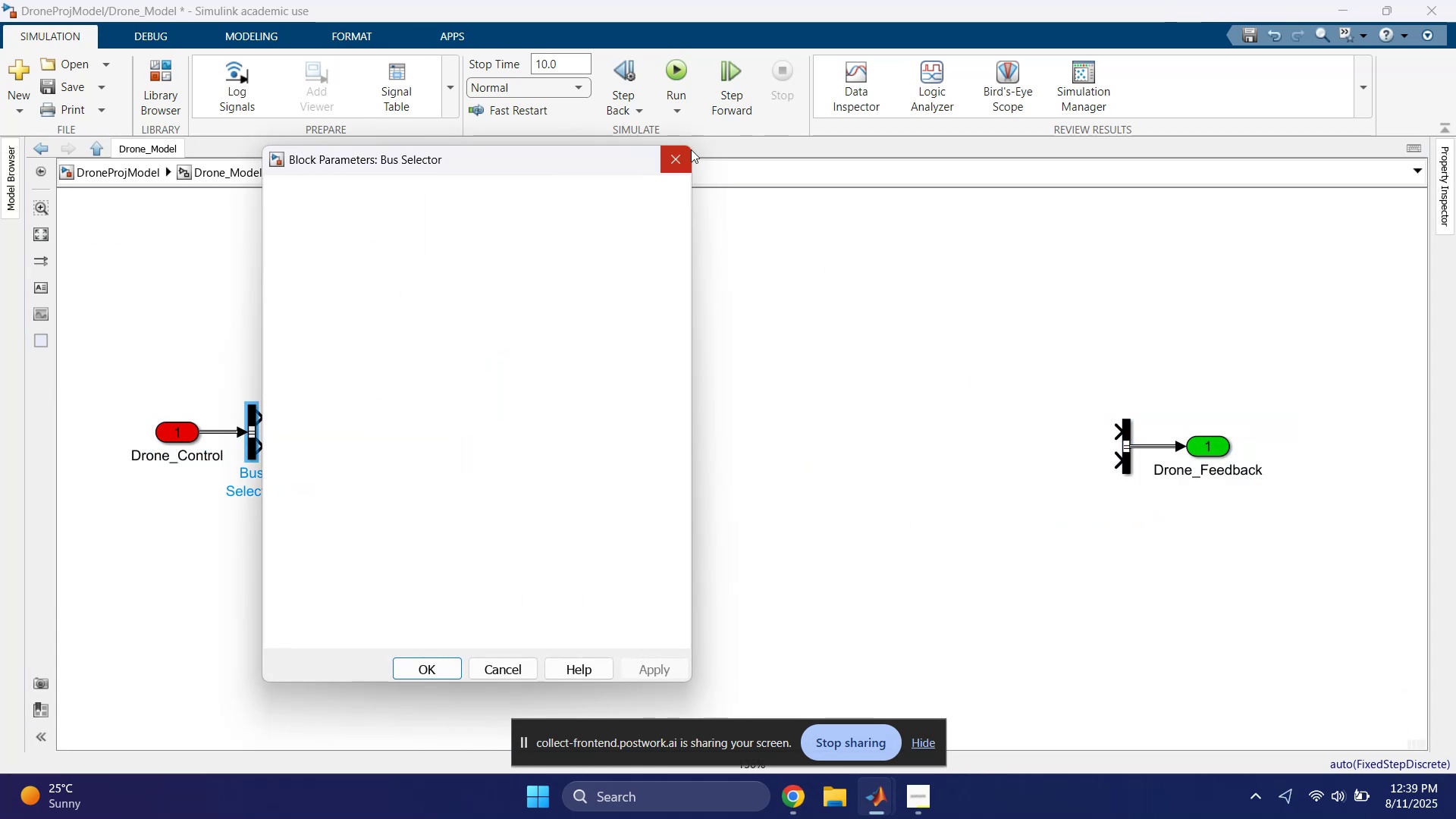 
left_click([673, 157])
 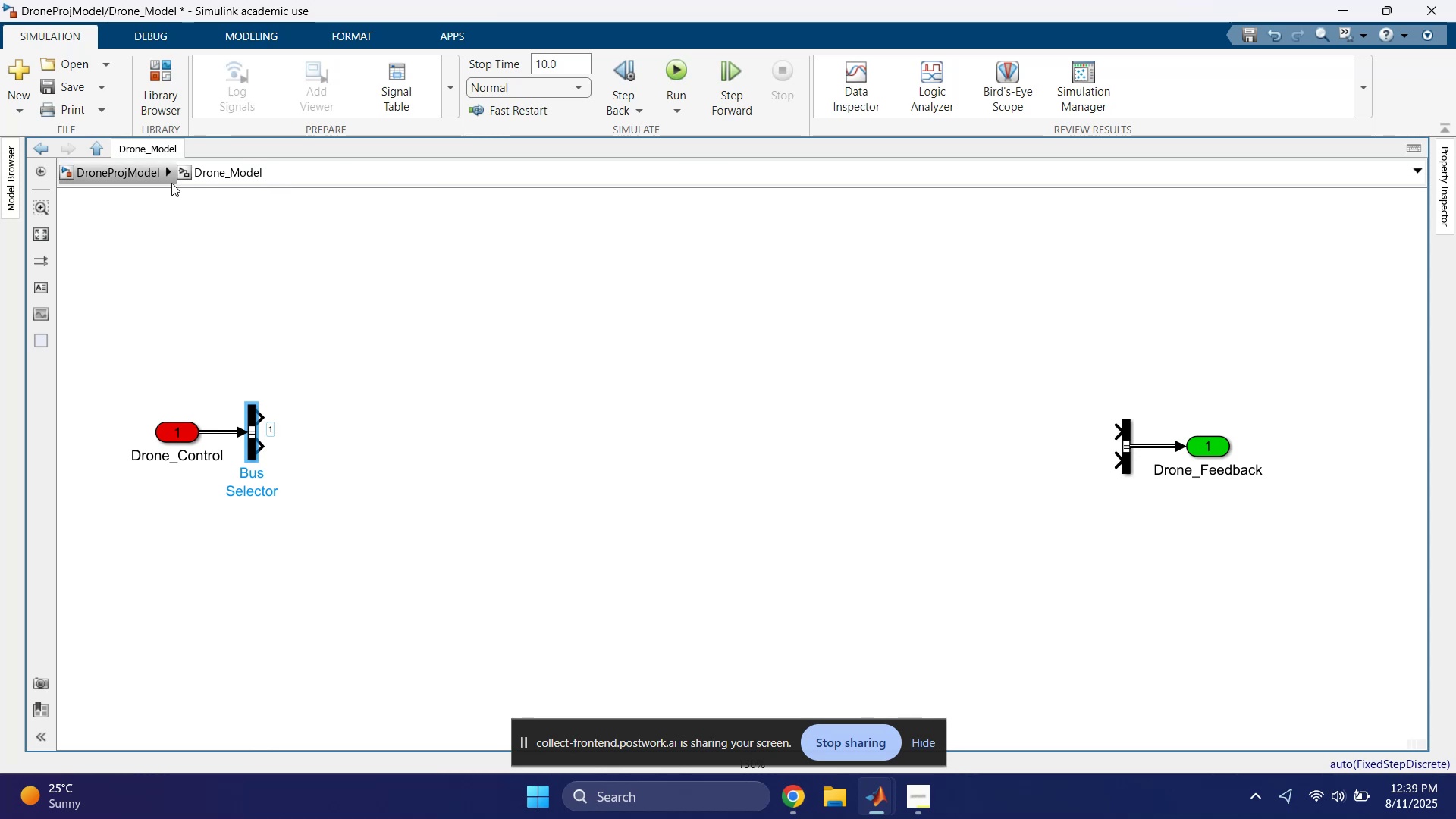 
left_click([126, 178])
 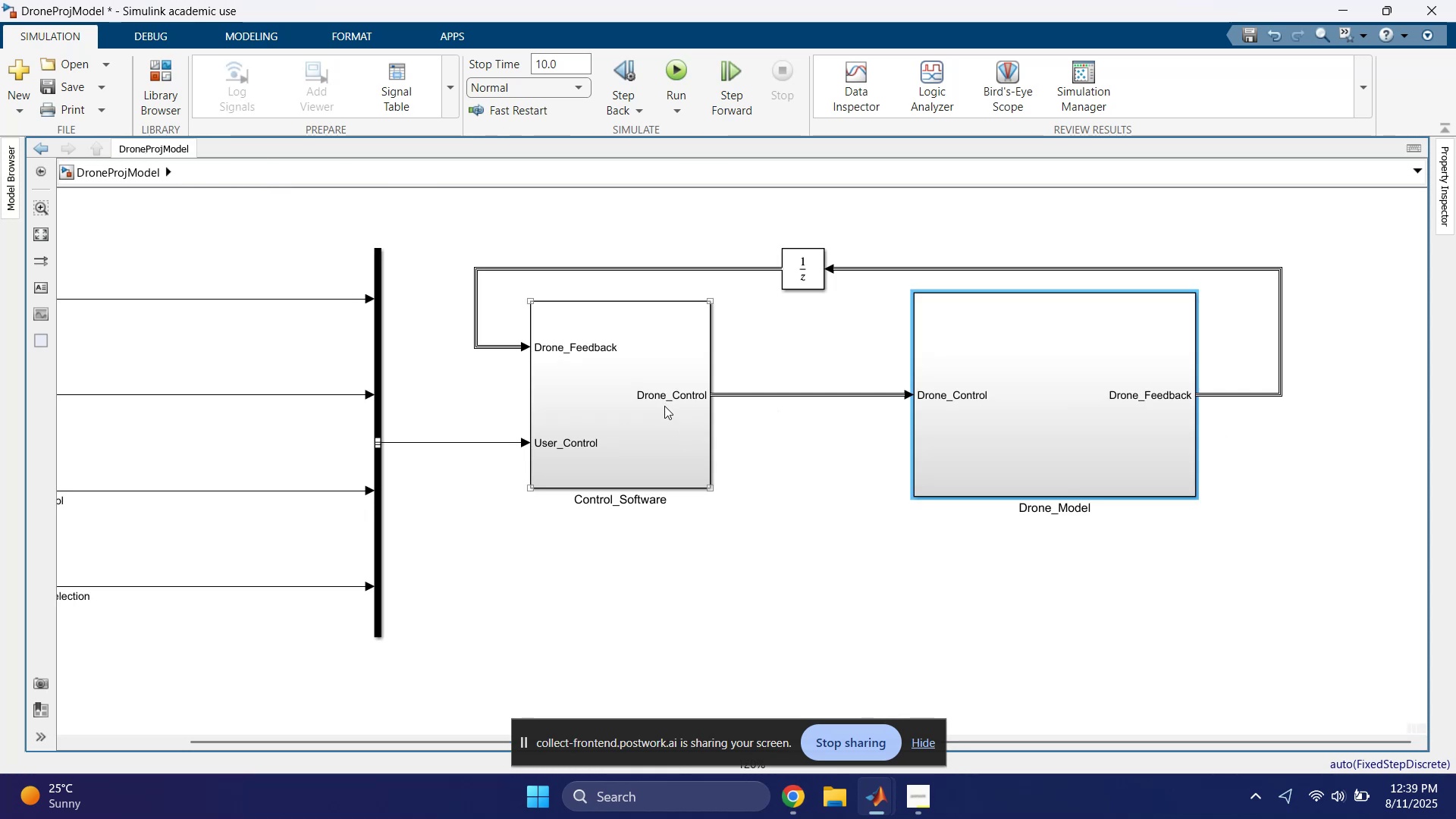 
double_click([623, 406])
 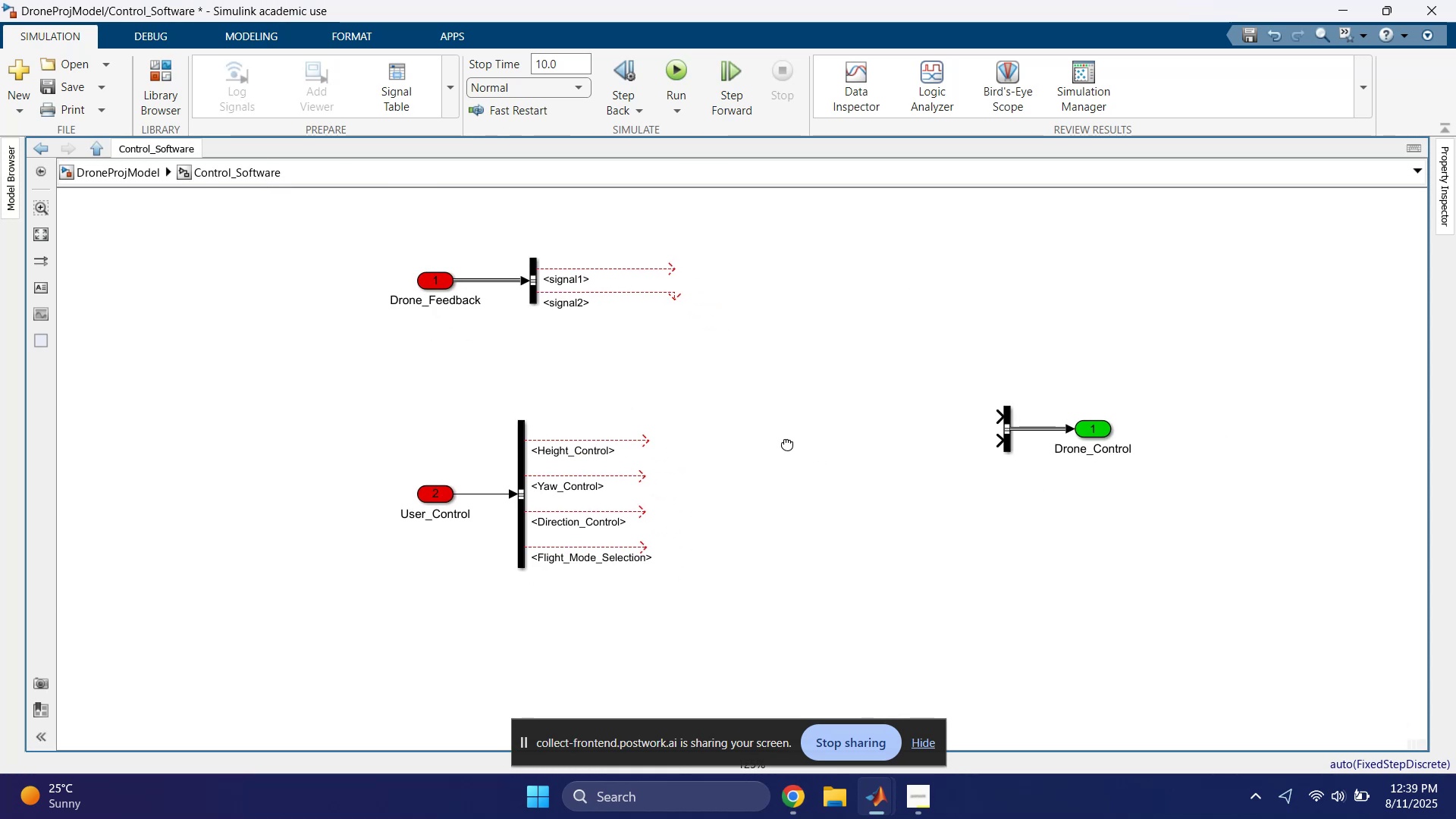 
scroll: coordinate [756, 461], scroll_direction: up, amount: 2.0
 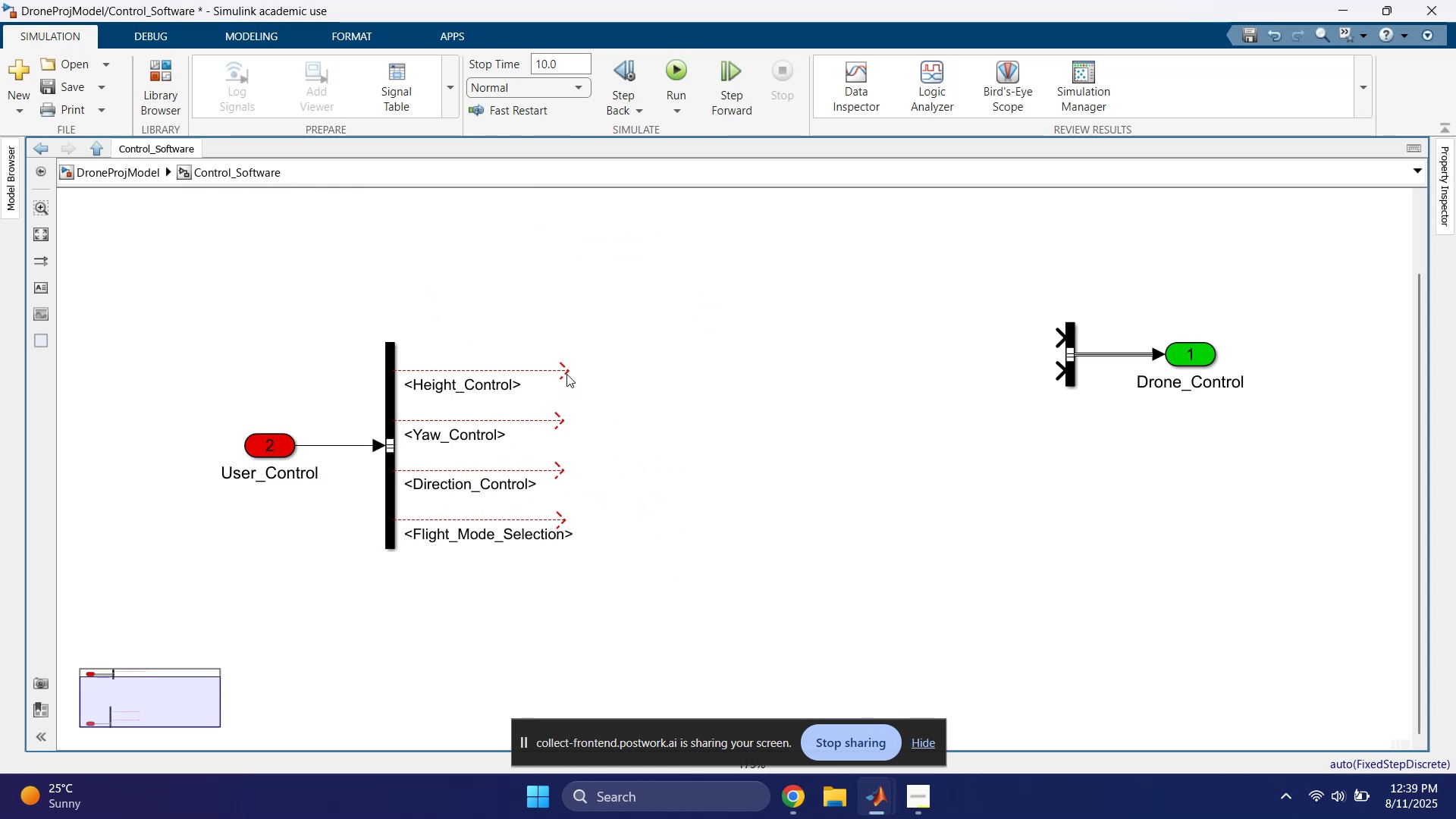 
left_click_drag(start_coordinate=[564, 372], to_coordinate=[1059, 334])
 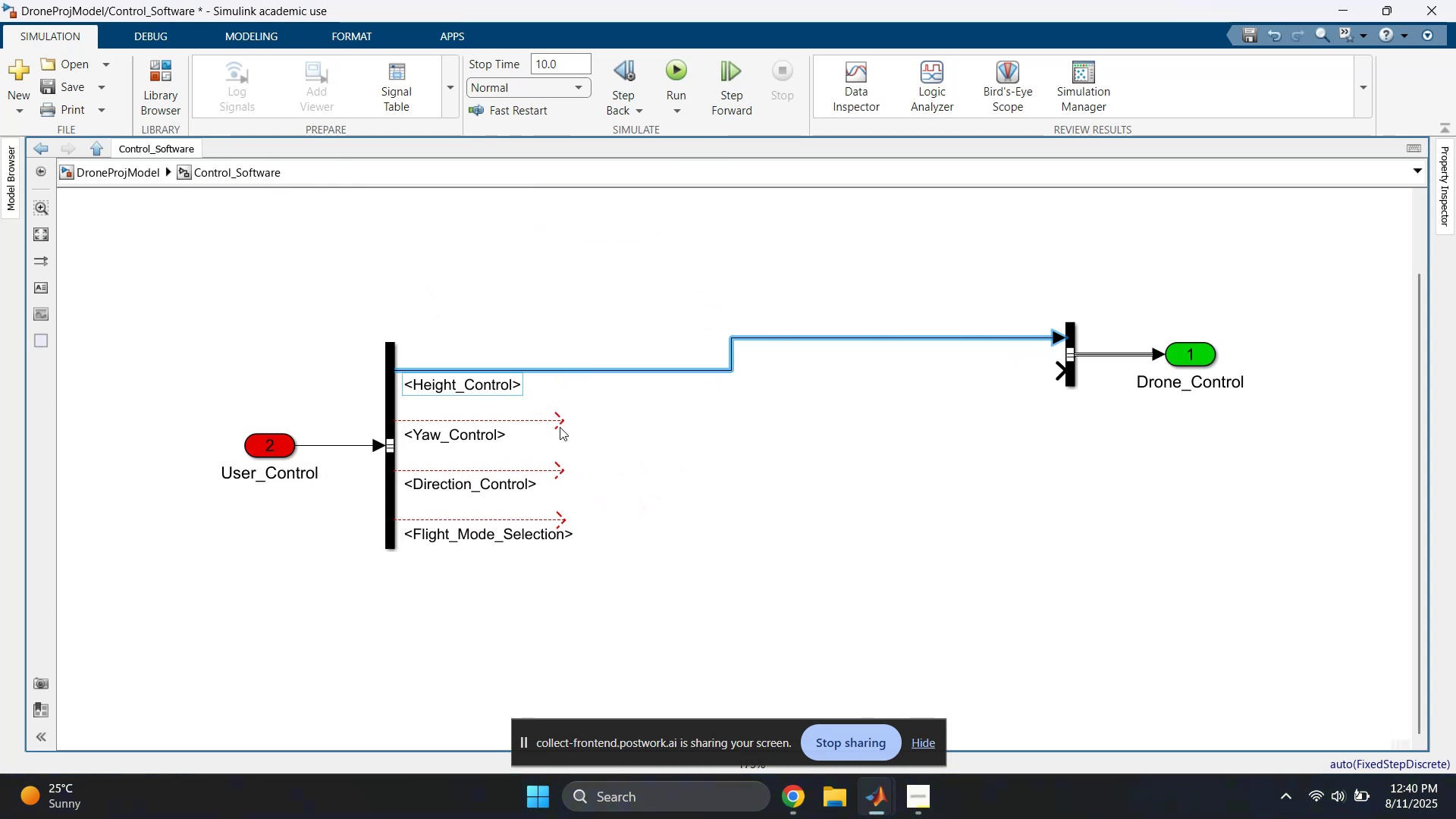 
left_click_drag(start_coordinate=[560, 424], to_coordinate=[1056, 374])
 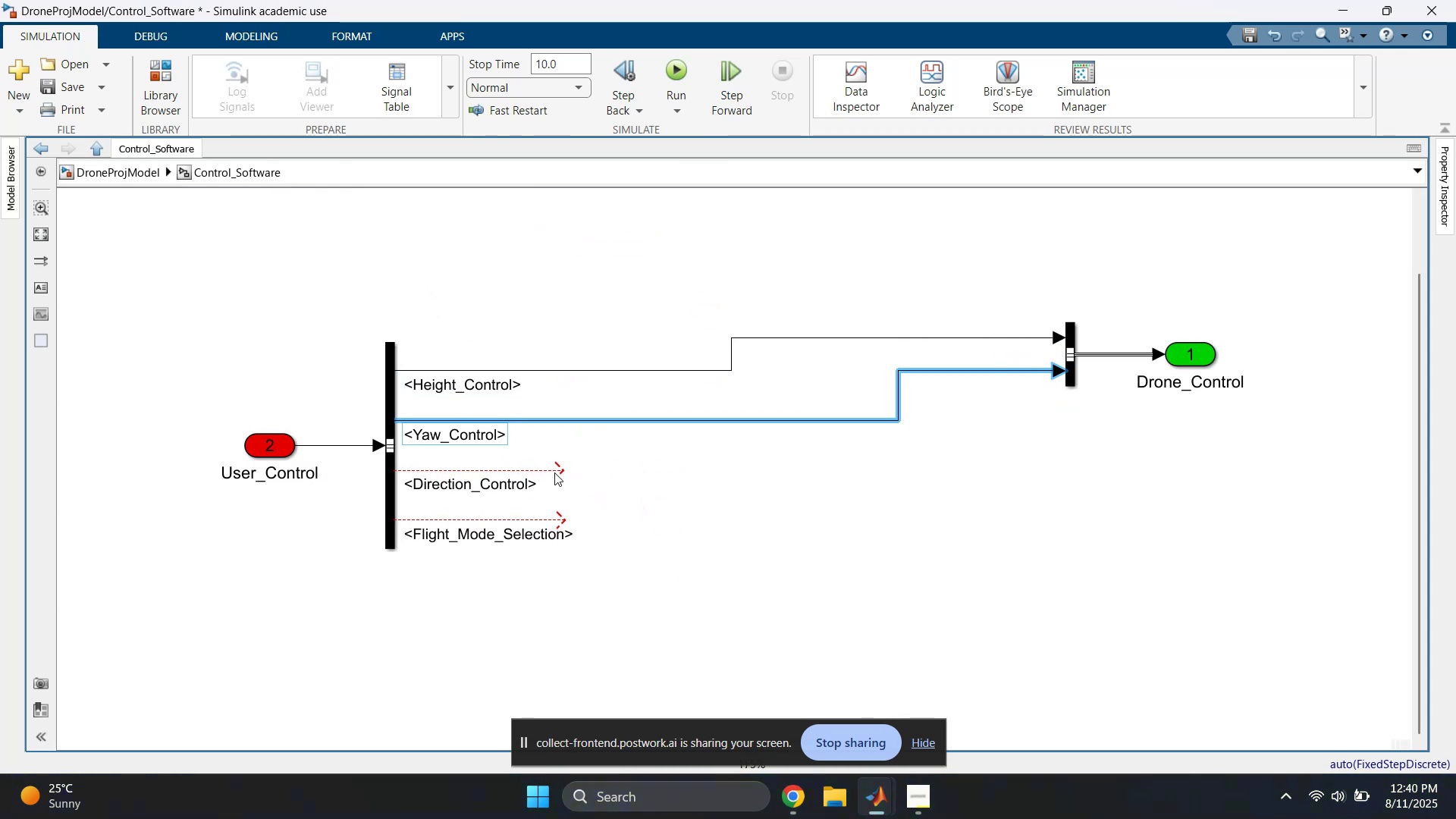 
left_click_drag(start_coordinate=[559, 471], to_coordinate=[1025, 467])
 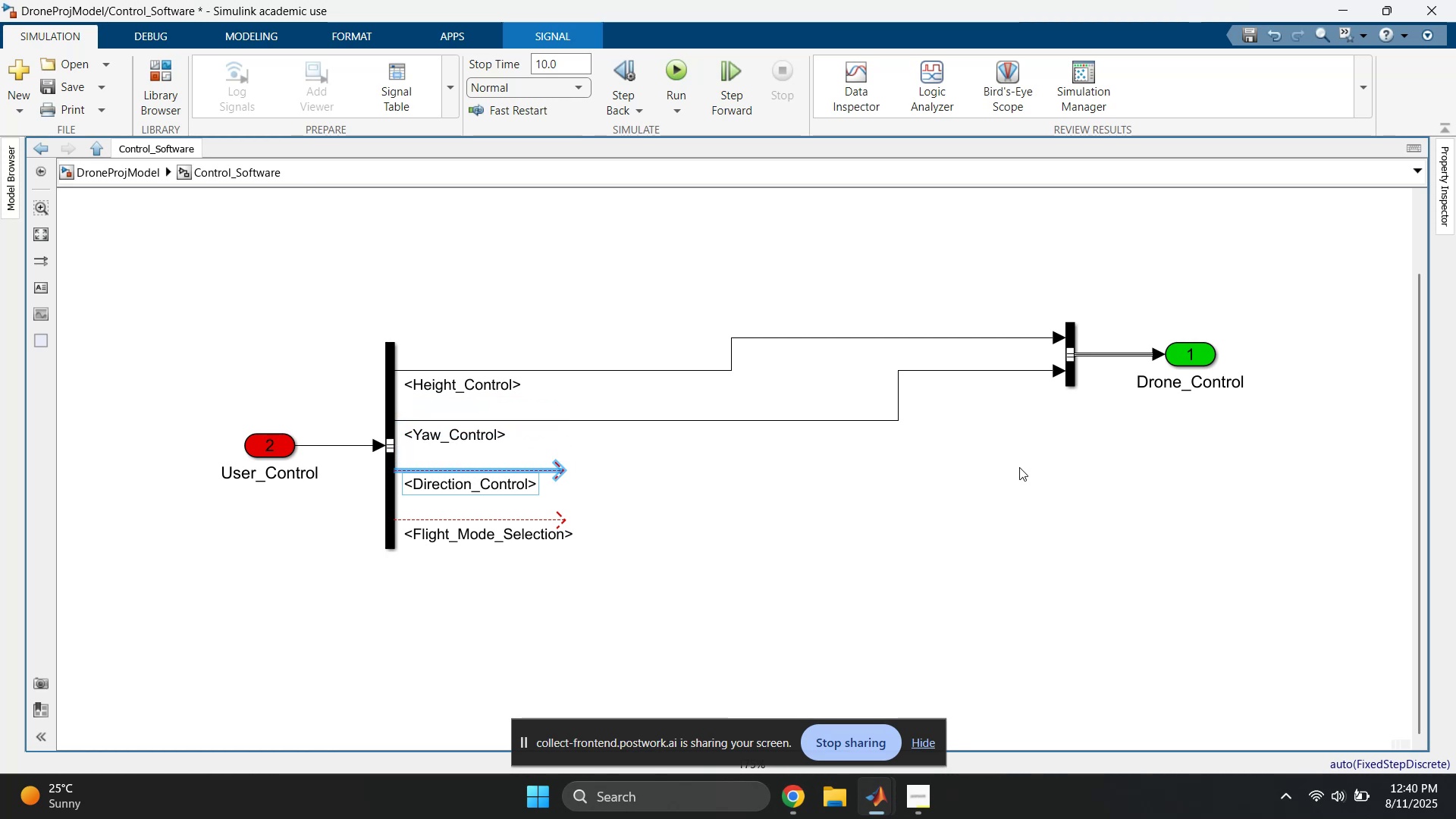 
left_click([1006, 467])
 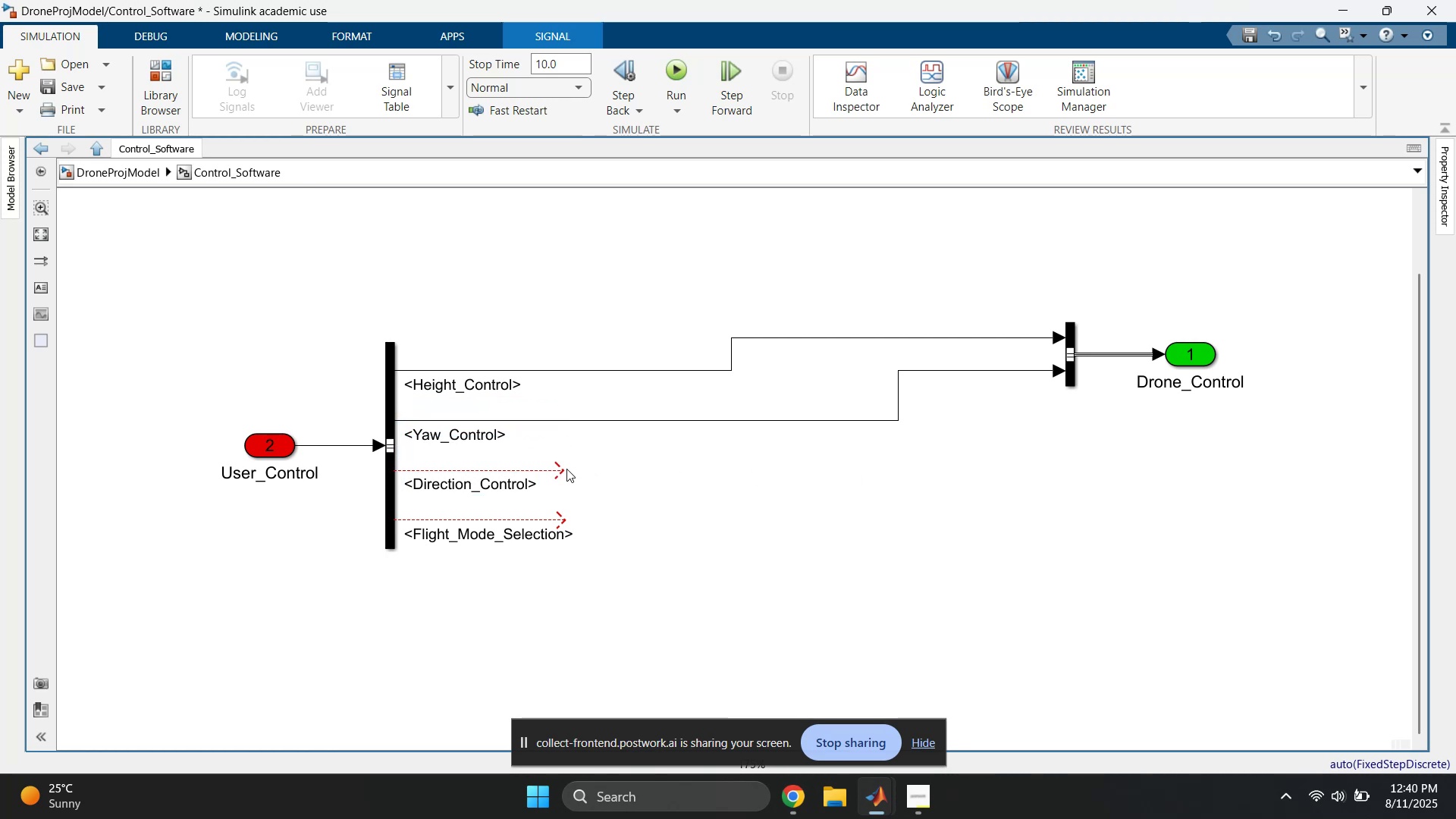 
left_click_drag(start_coordinate=[563, 471], to_coordinate=[1069, 390])
 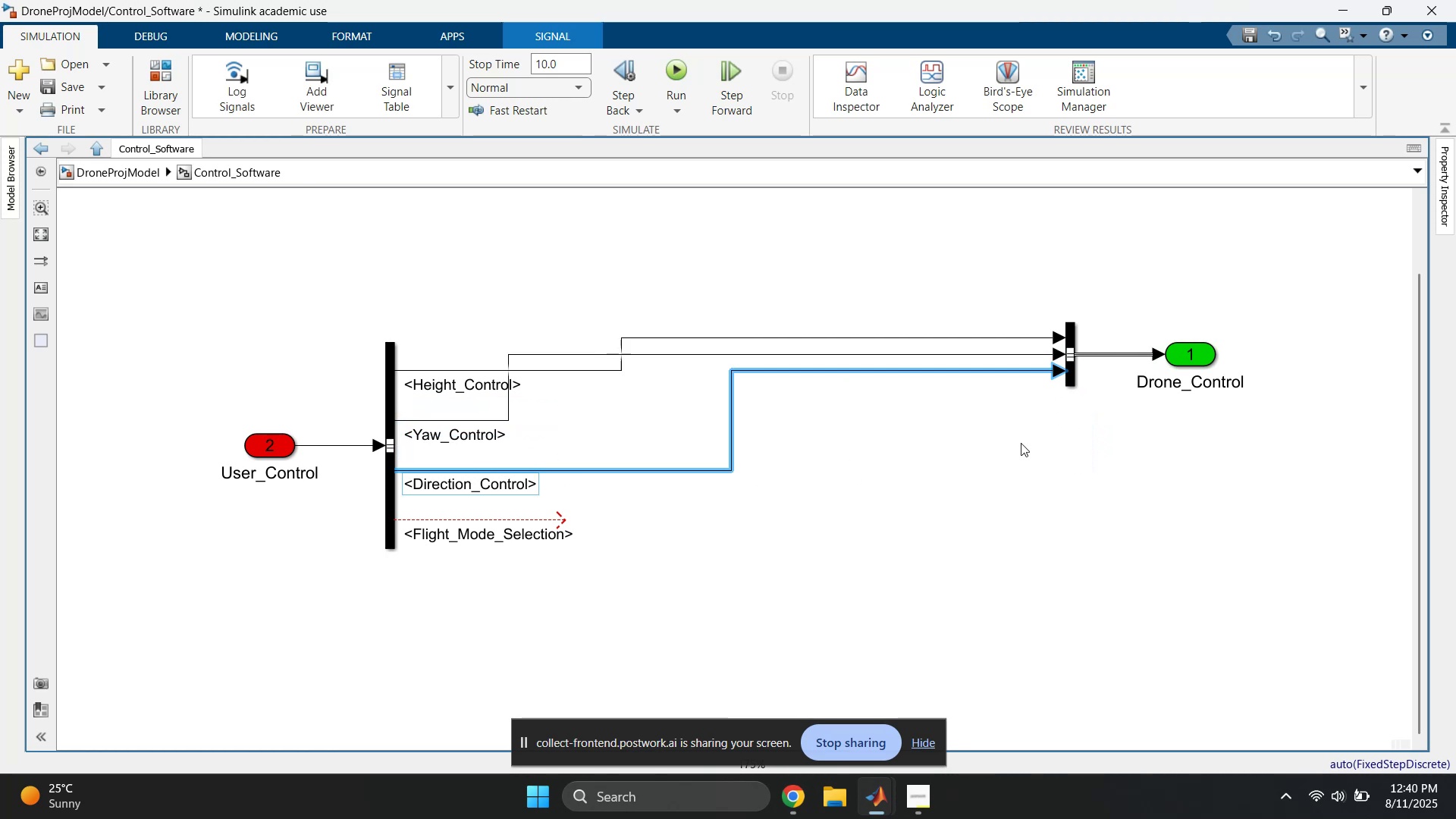 
left_click([1015, 453])
 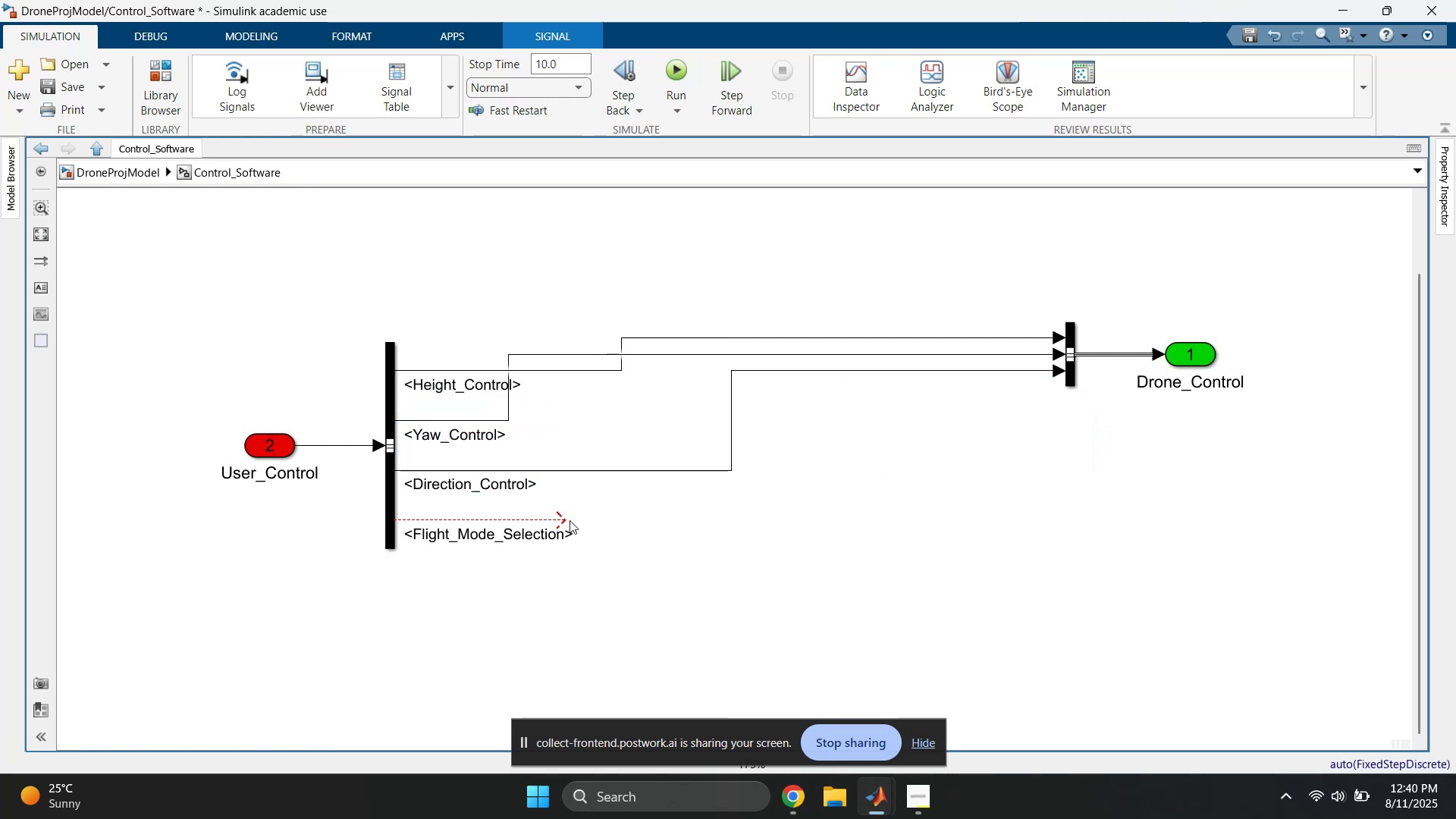 
left_click_drag(start_coordinate=[561, 521], to_coordinate=[1072, 383])
 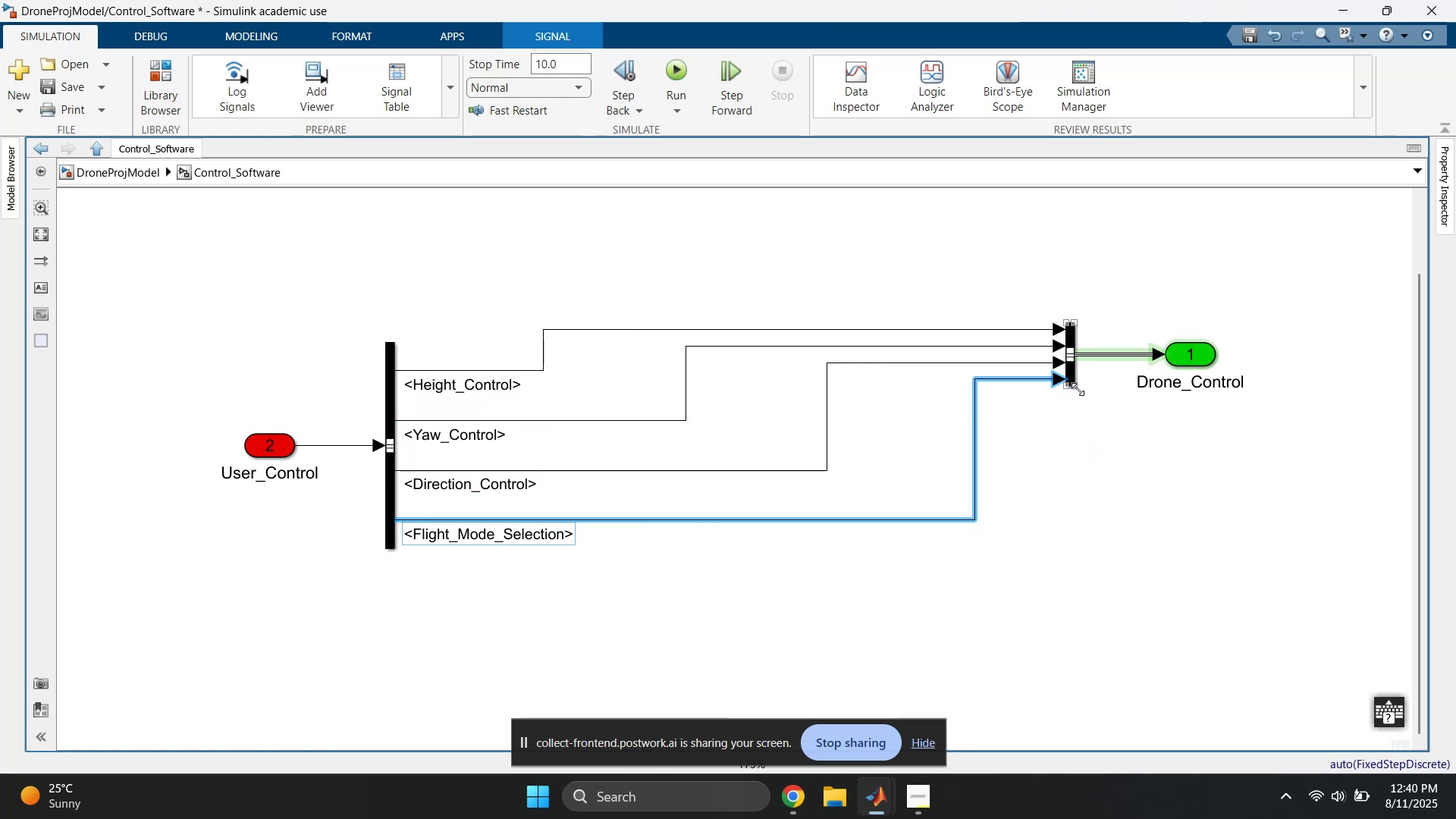 
left_click_drag(start_coordinate=[1076, 388], to_coordinate=[1090, 528])
 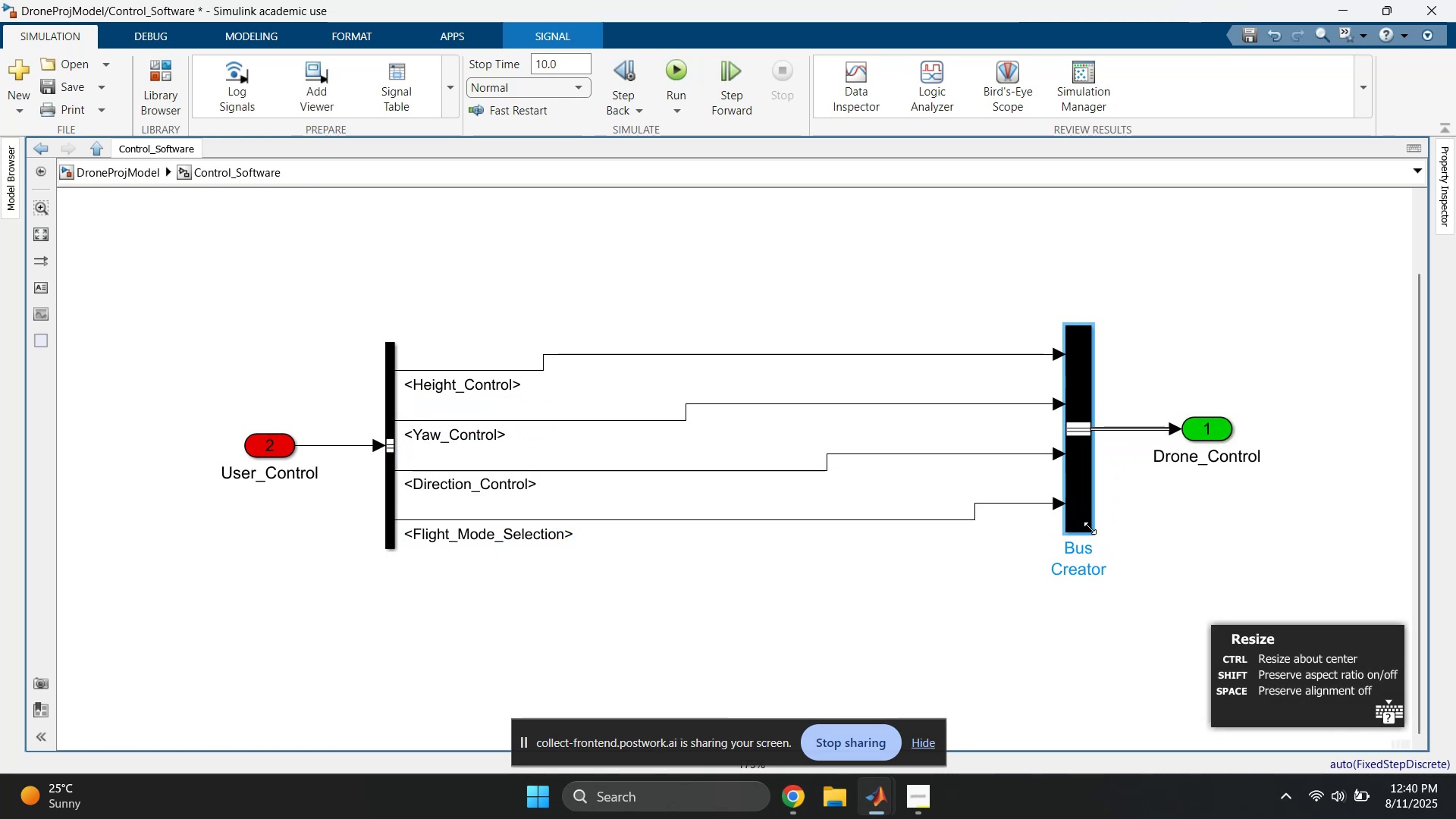 
key(ArrowDown)
 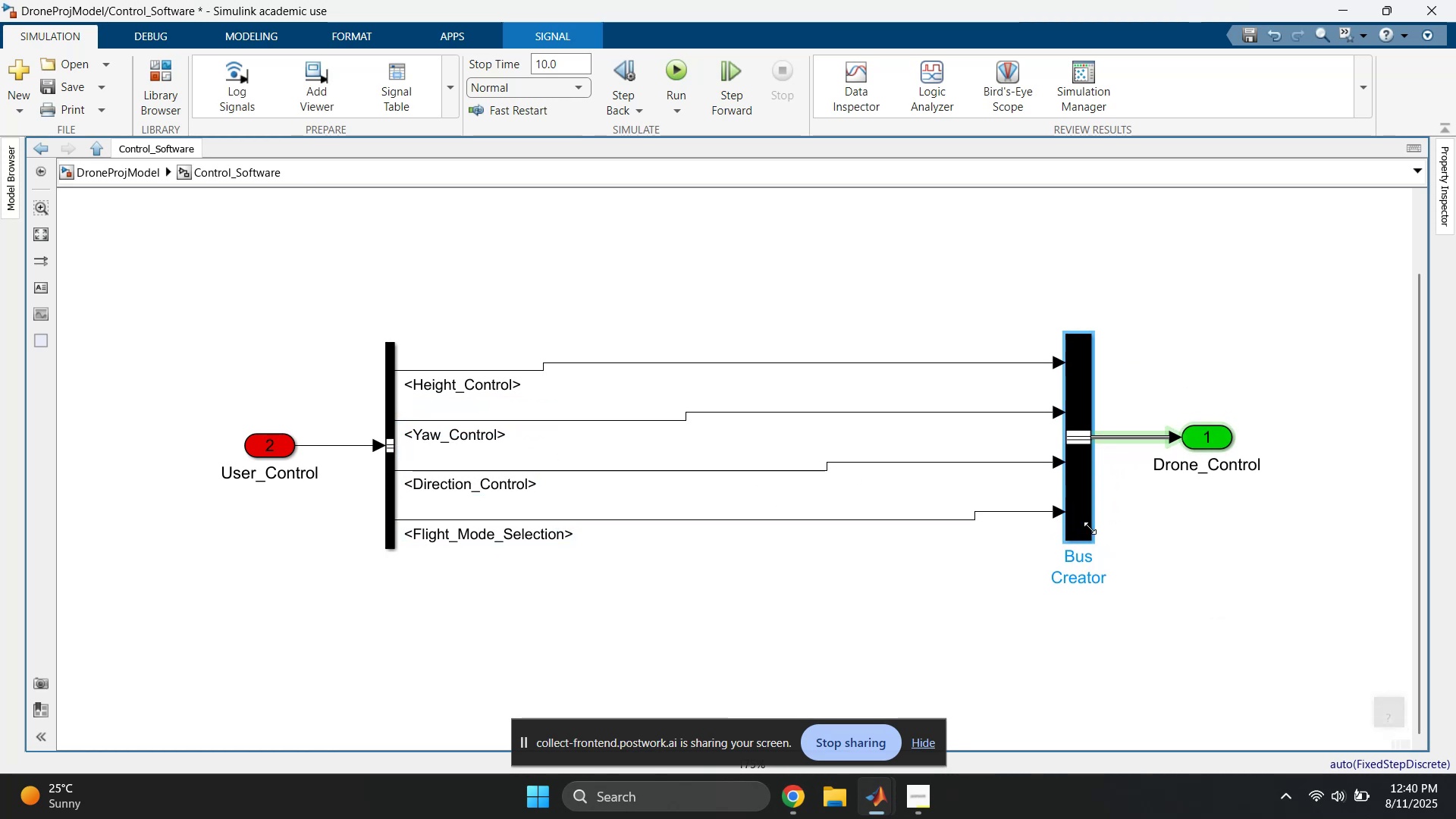 
key(ArrowDown)
 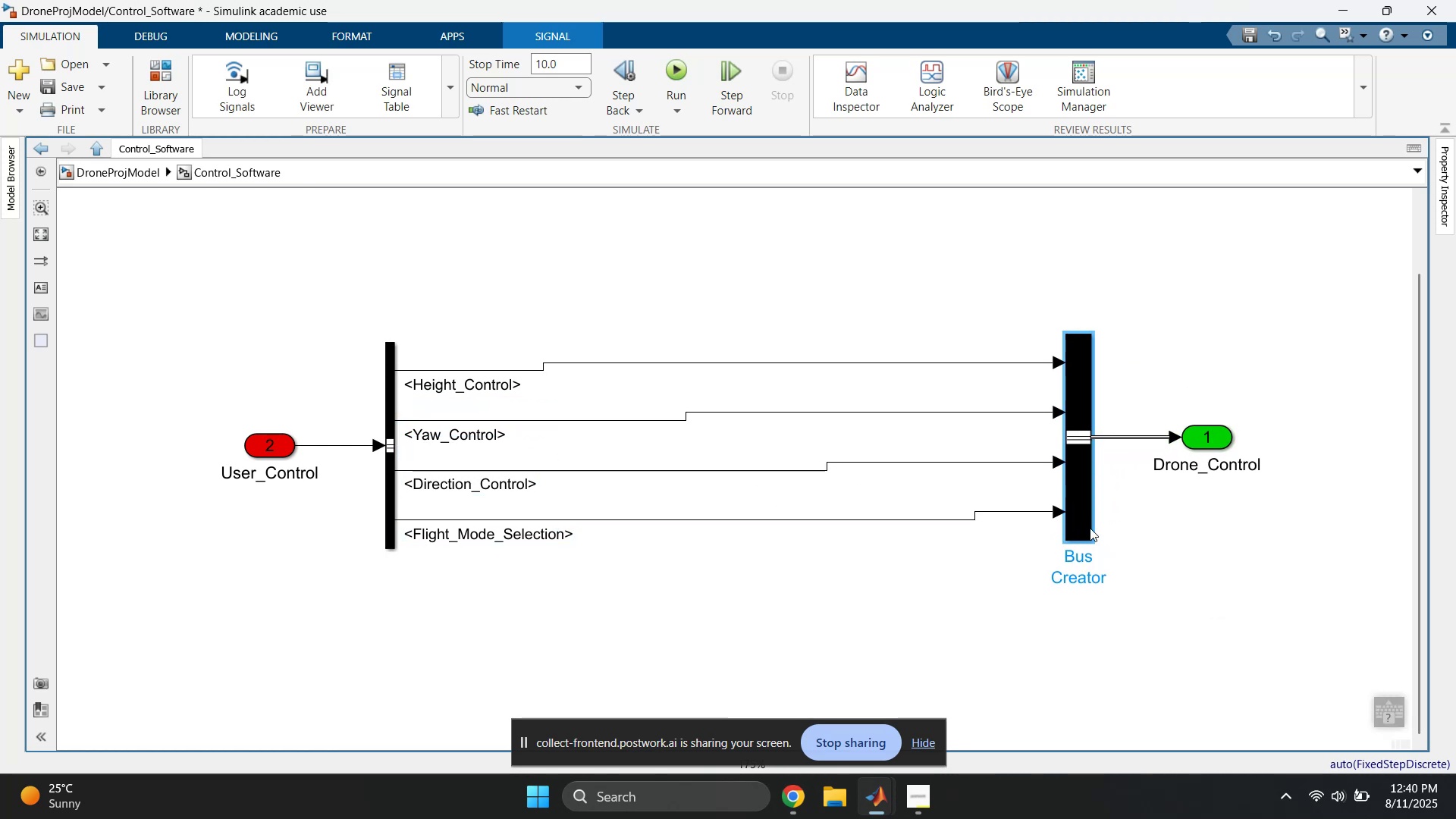 
key(ArrowDown)
 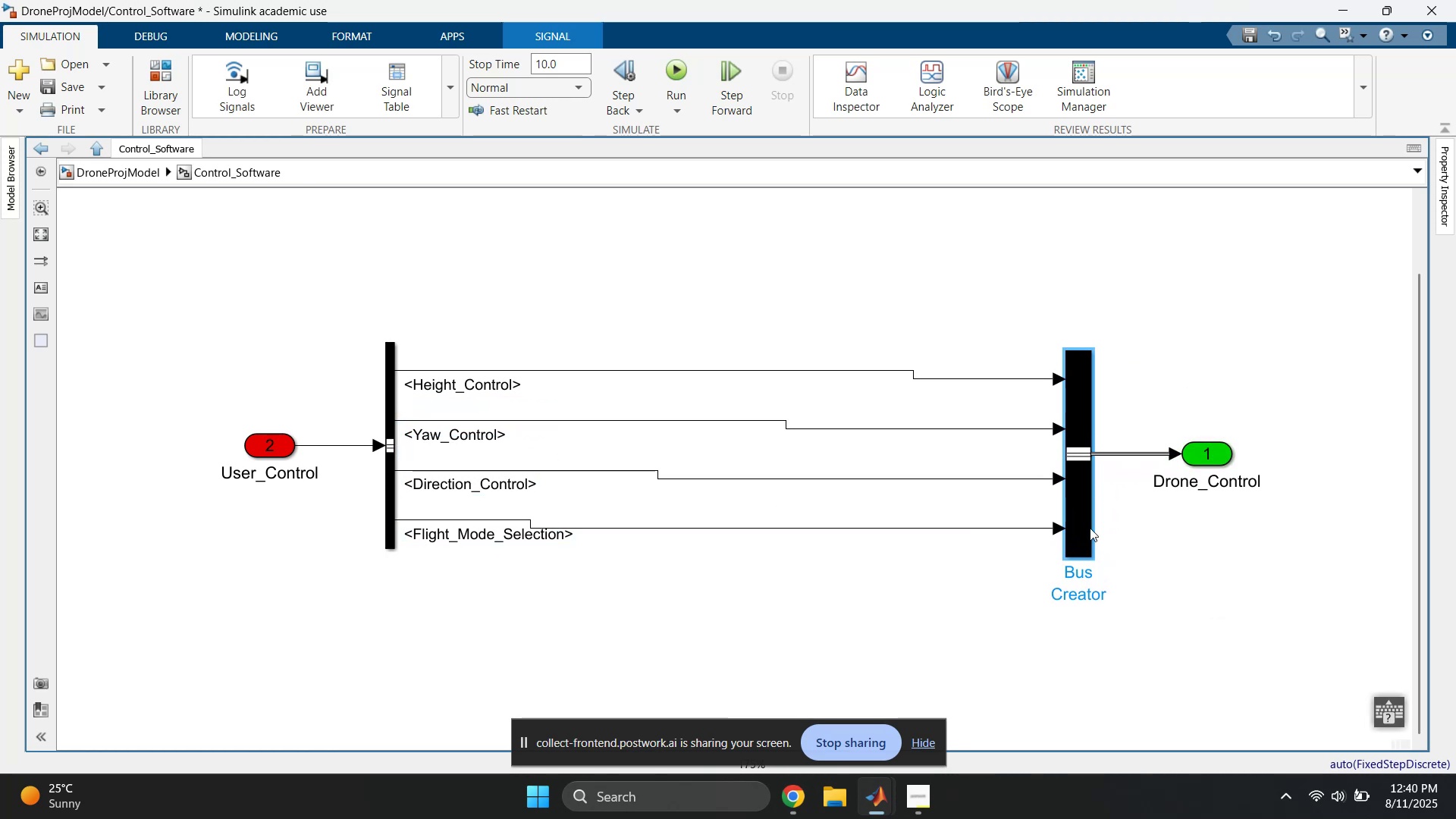 
key(ArrowUp)
 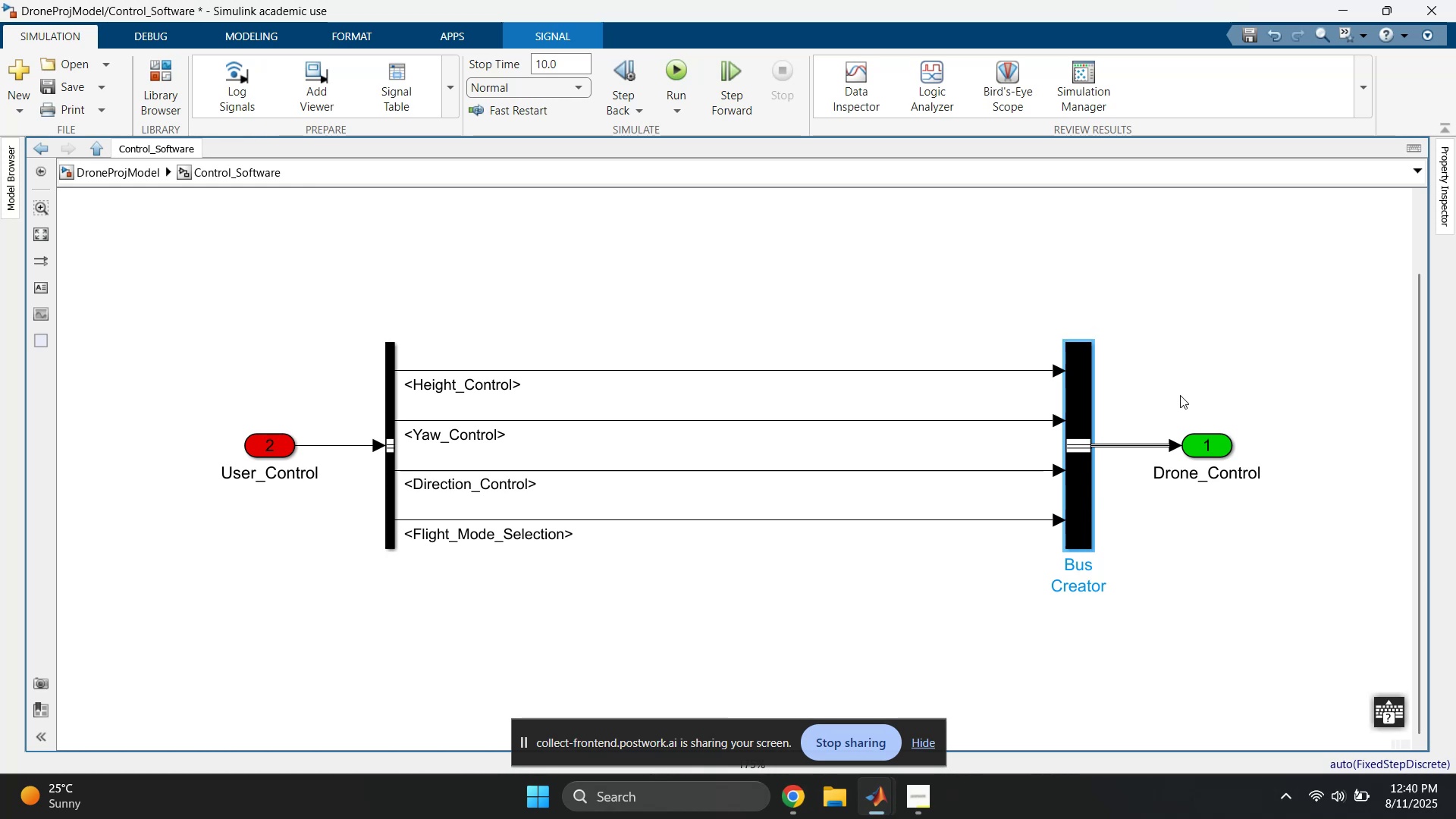 
left_click([1191, 388])
 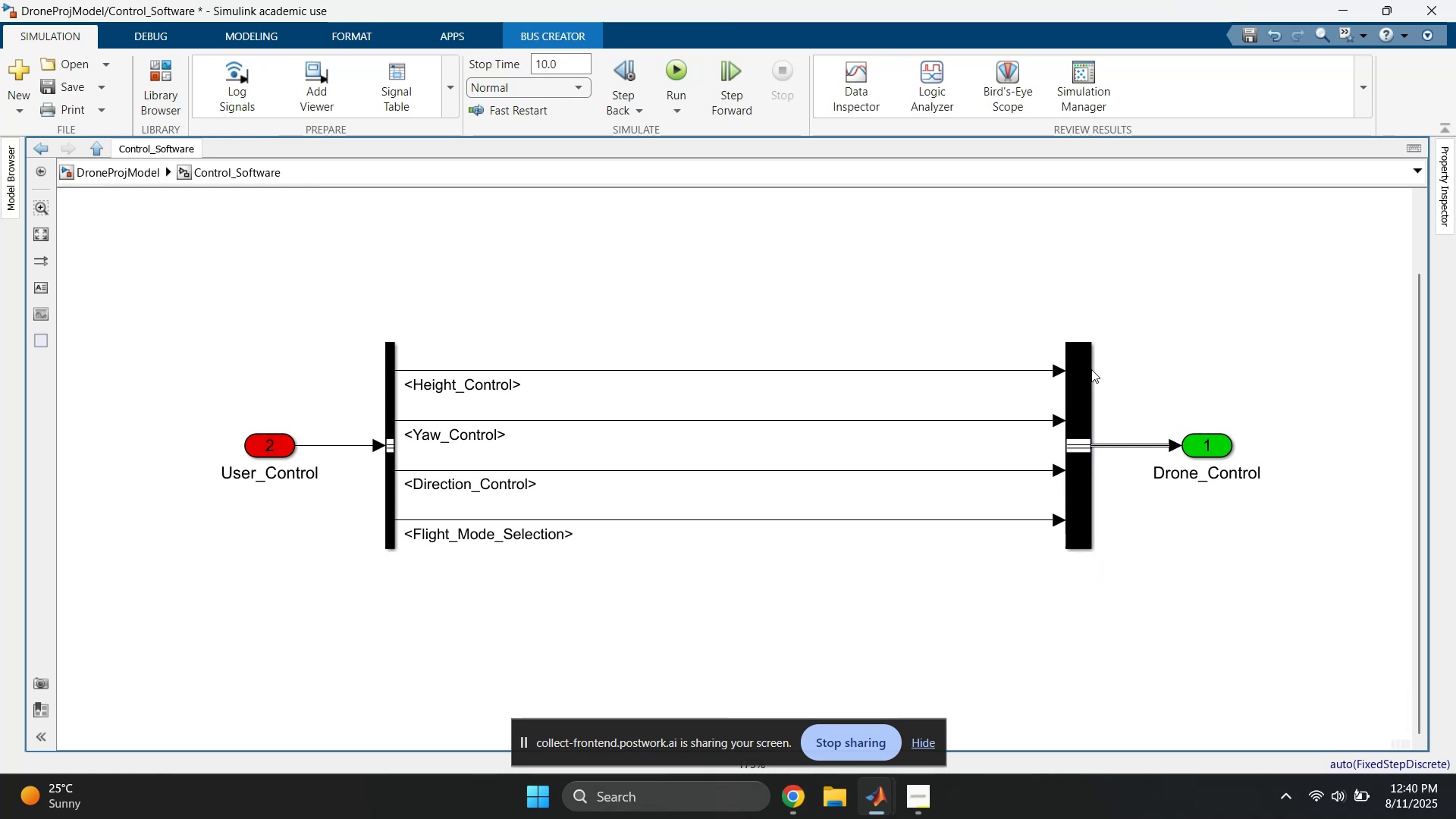 
left_click([1073, 369])
 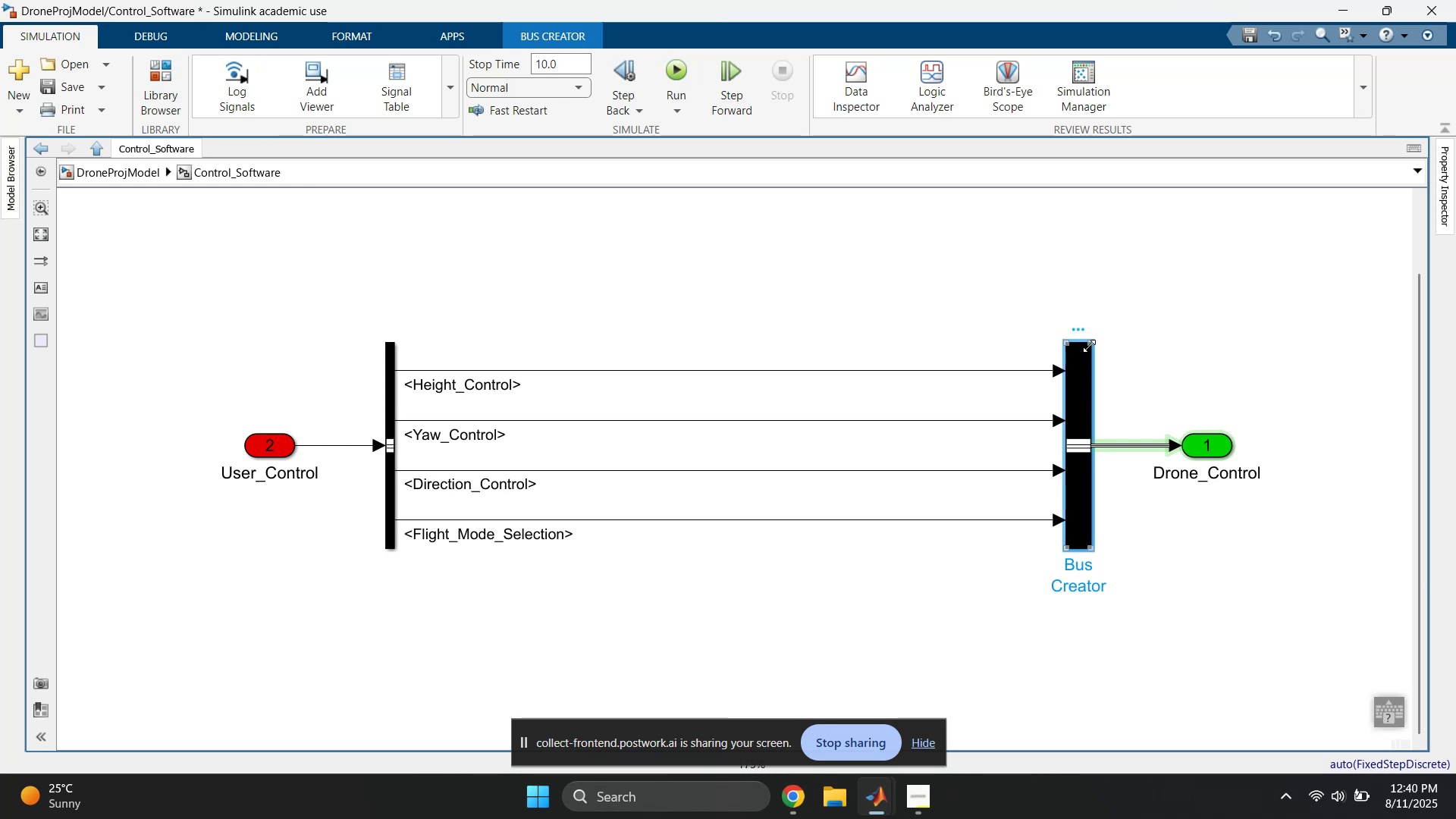 
left_click_drag(start_coordinate=[1090, 344], to_coordinate=[1072, 344])
 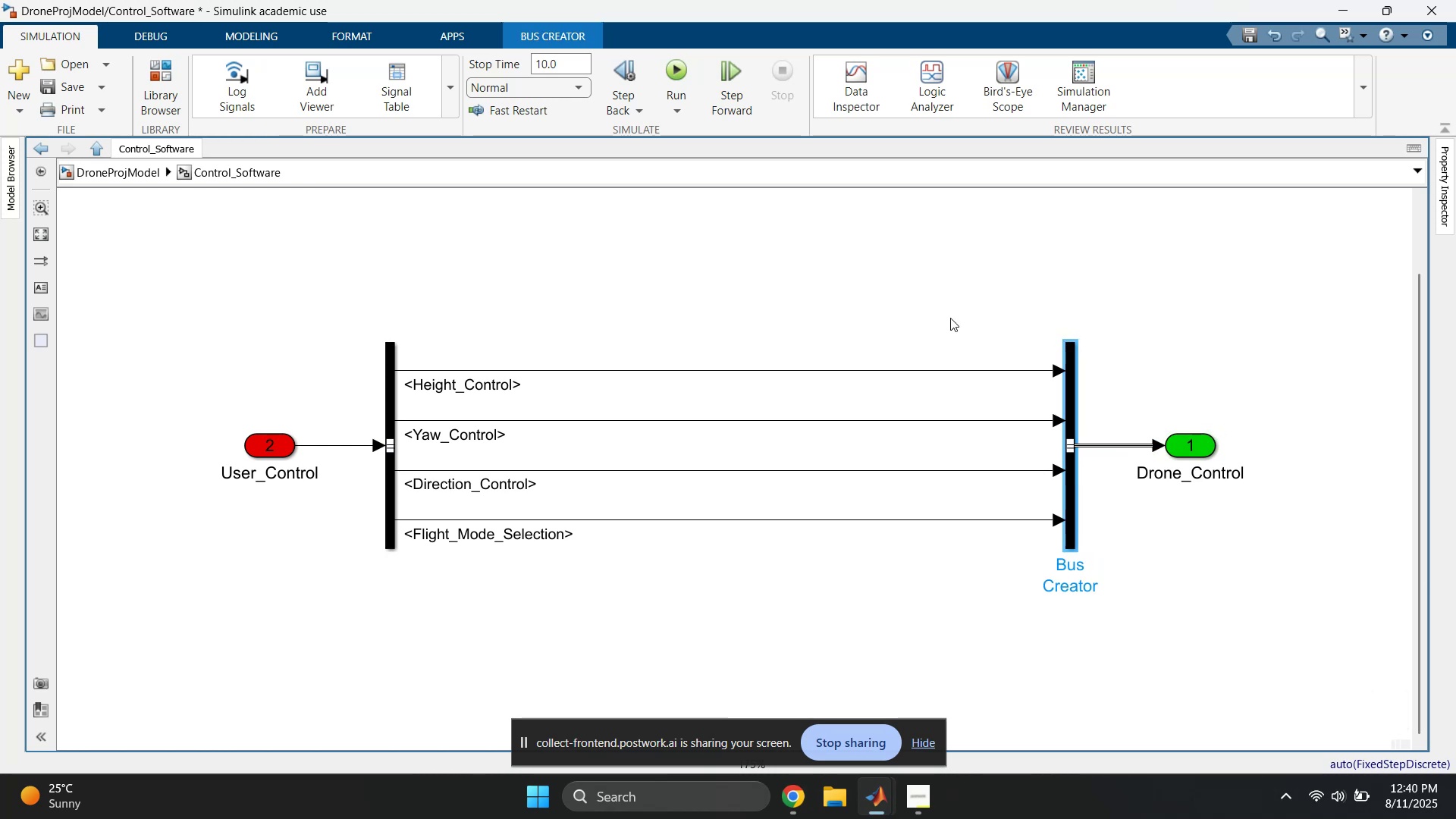 
left_click([885, 297])
 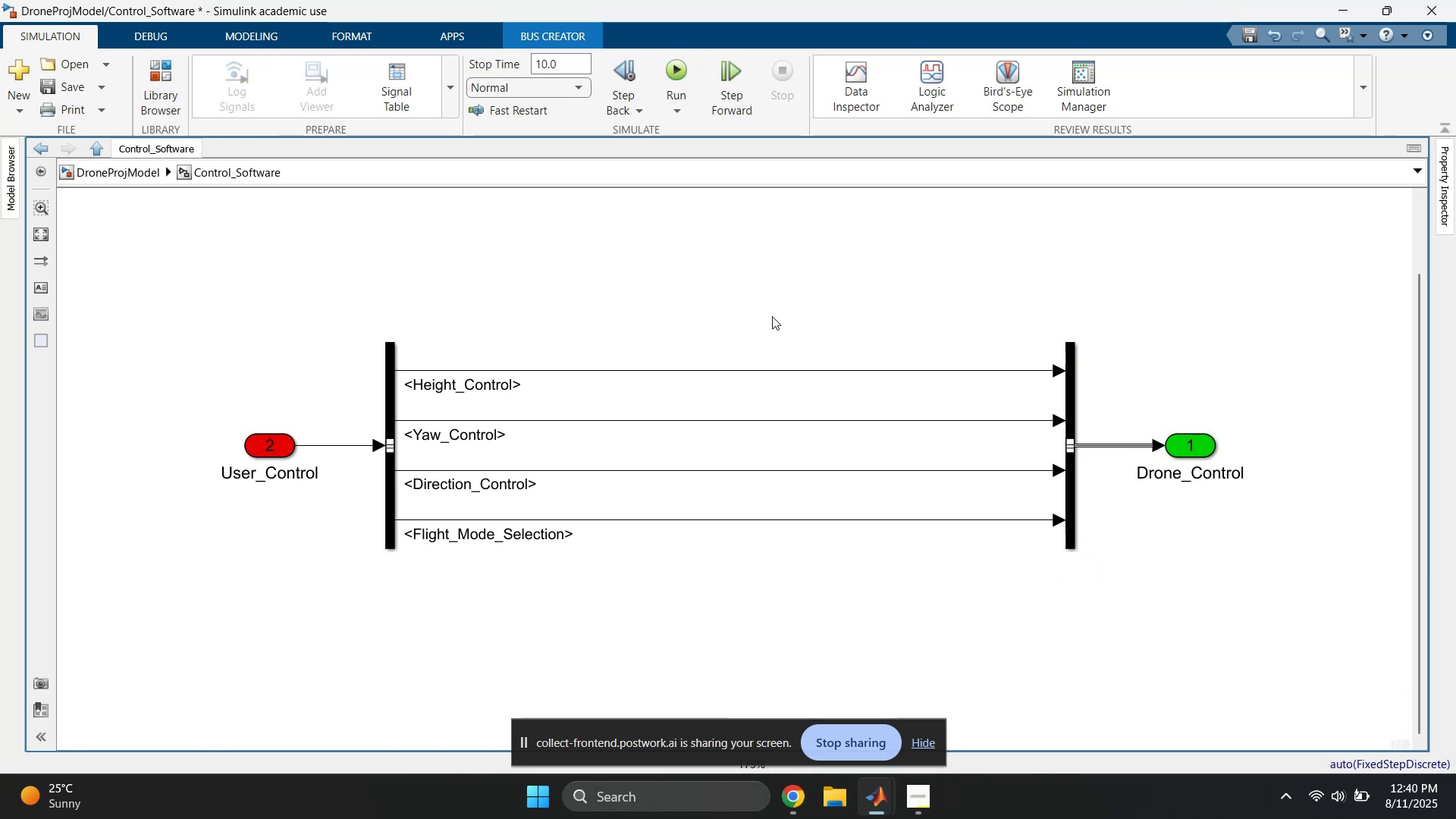 
left_click([685, 289])
 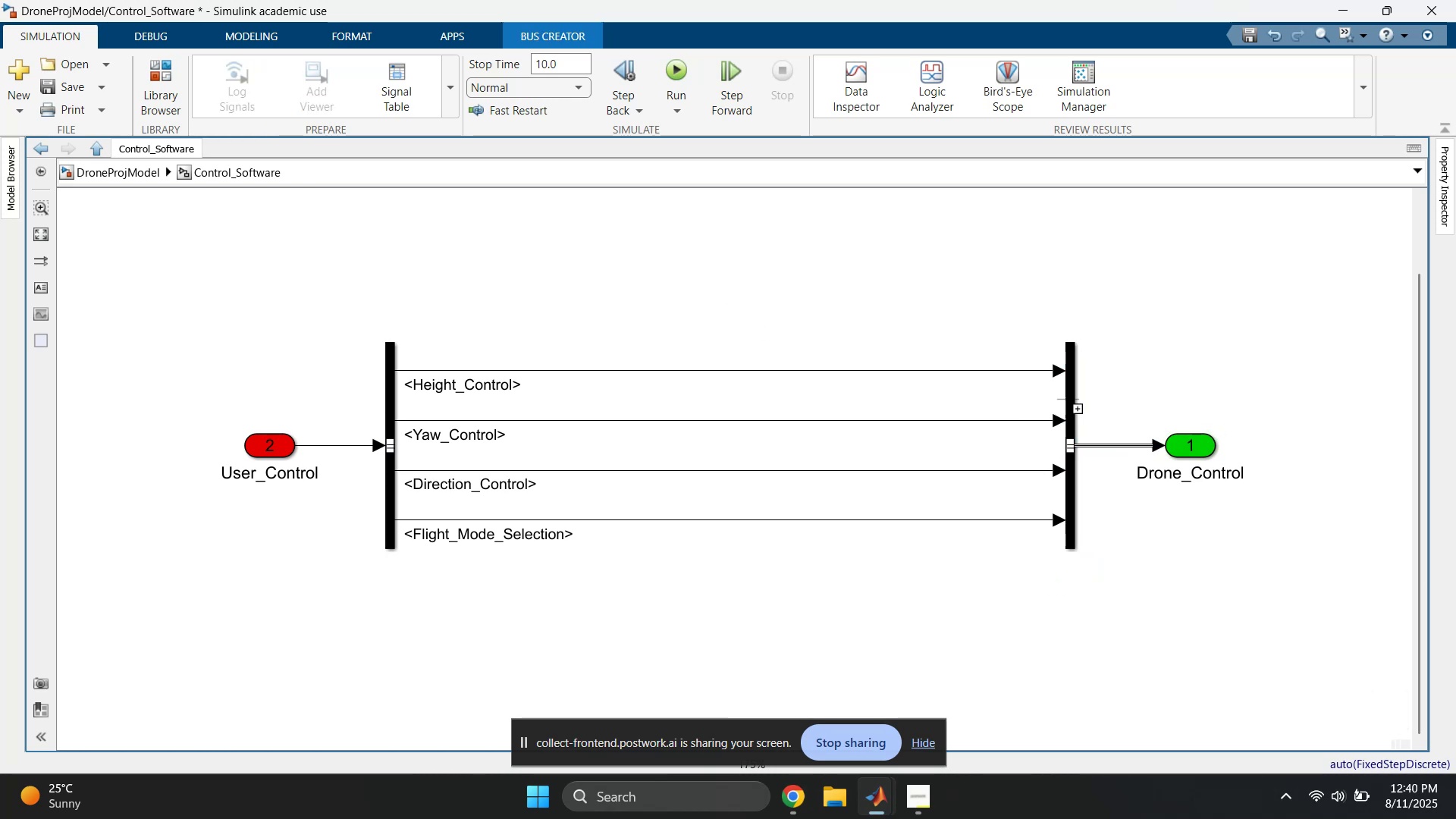 
double_click([1067, 397])
 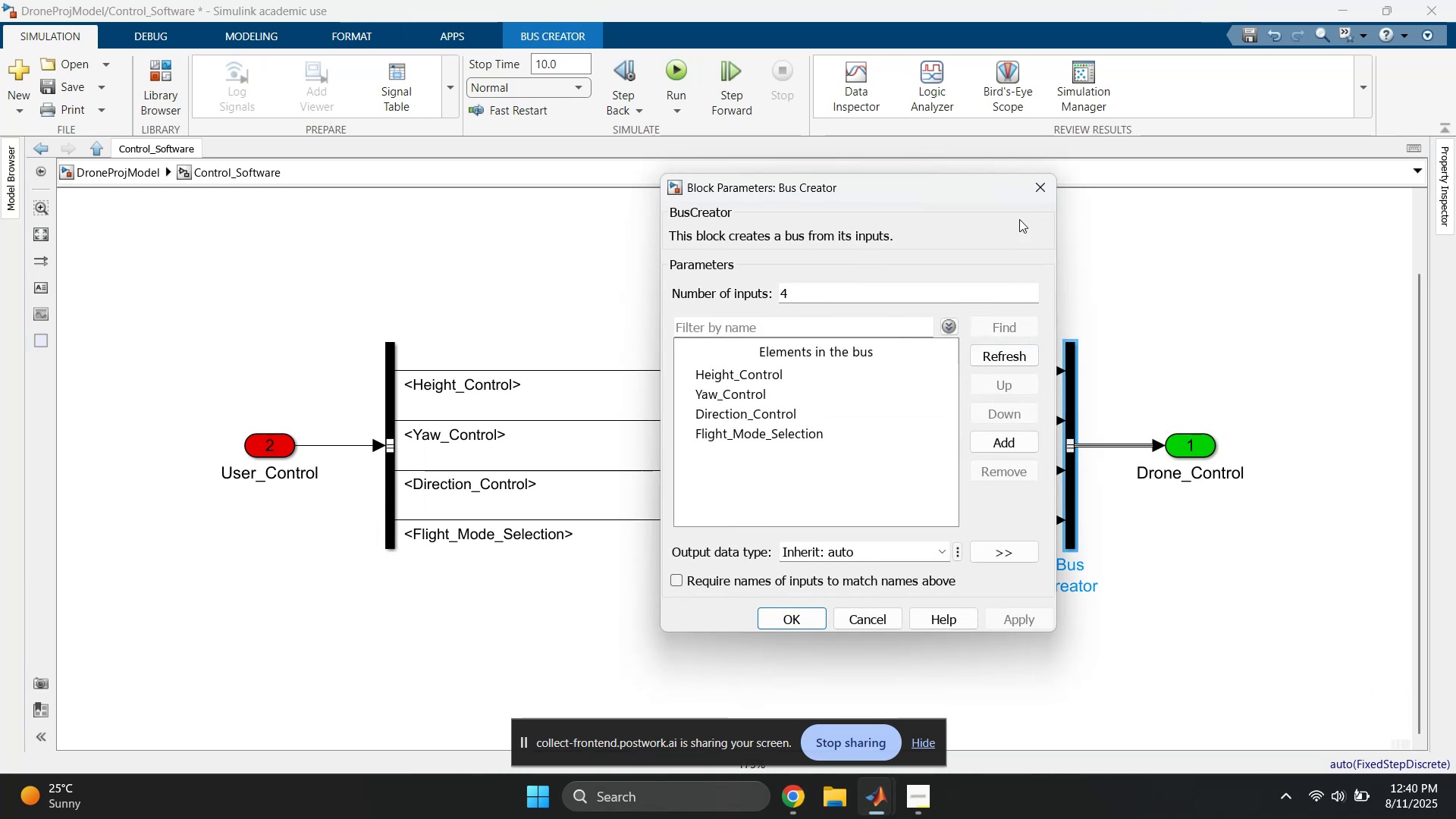 
left_click([1043, 187])
 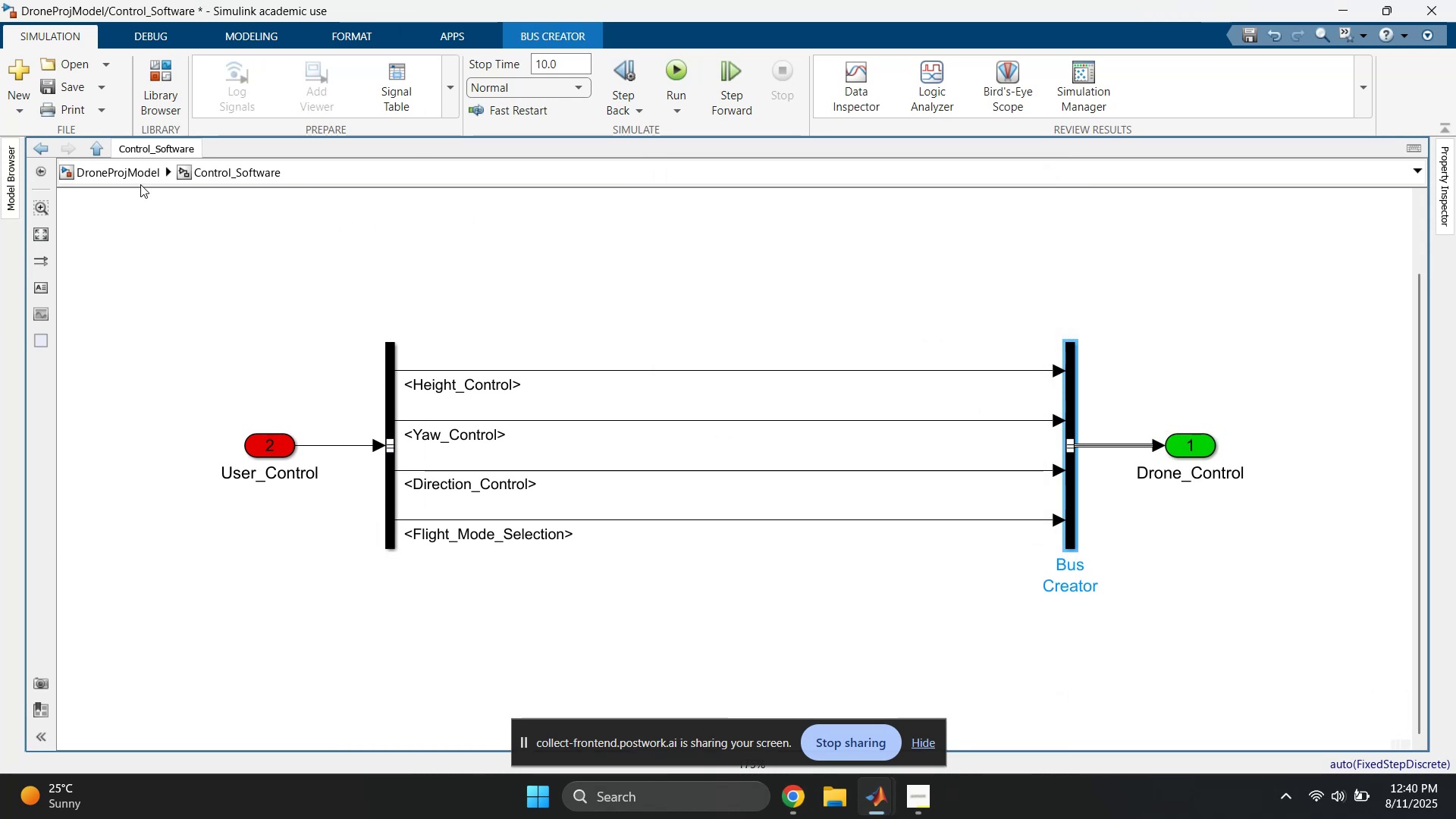 
left_click([126, 177])
 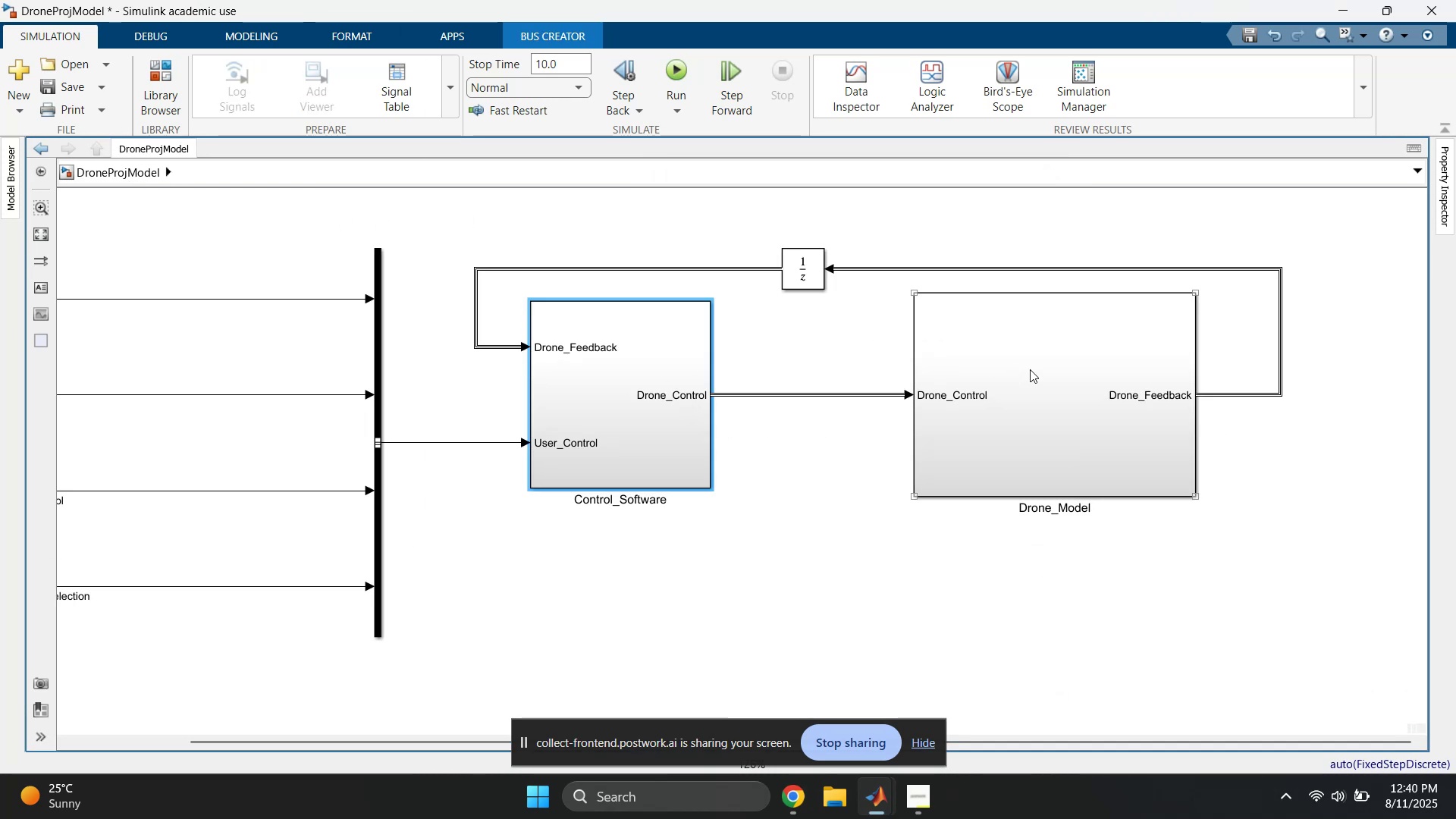 
double_click([1037, 366])
 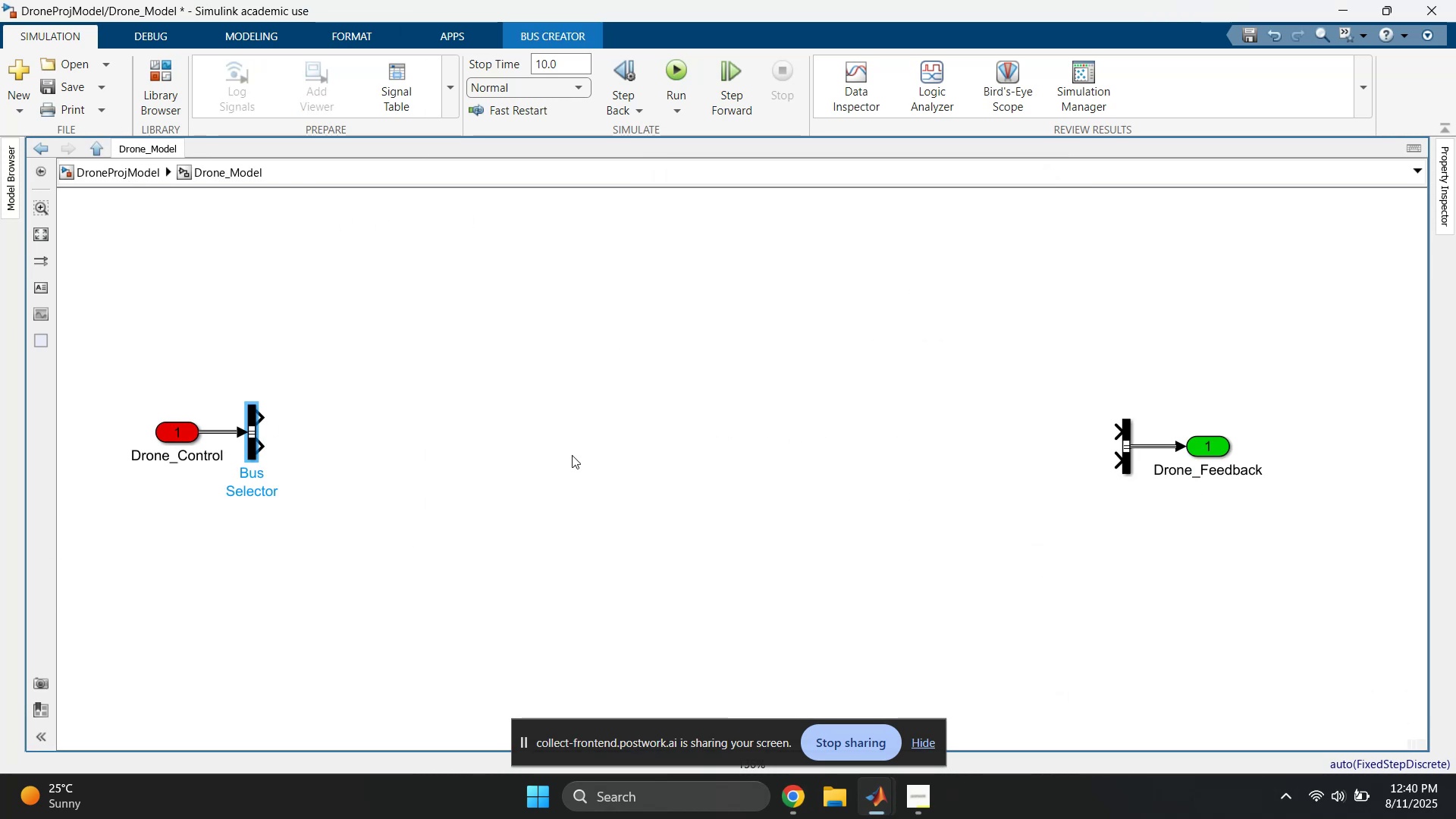 
left_click([331, 465])
 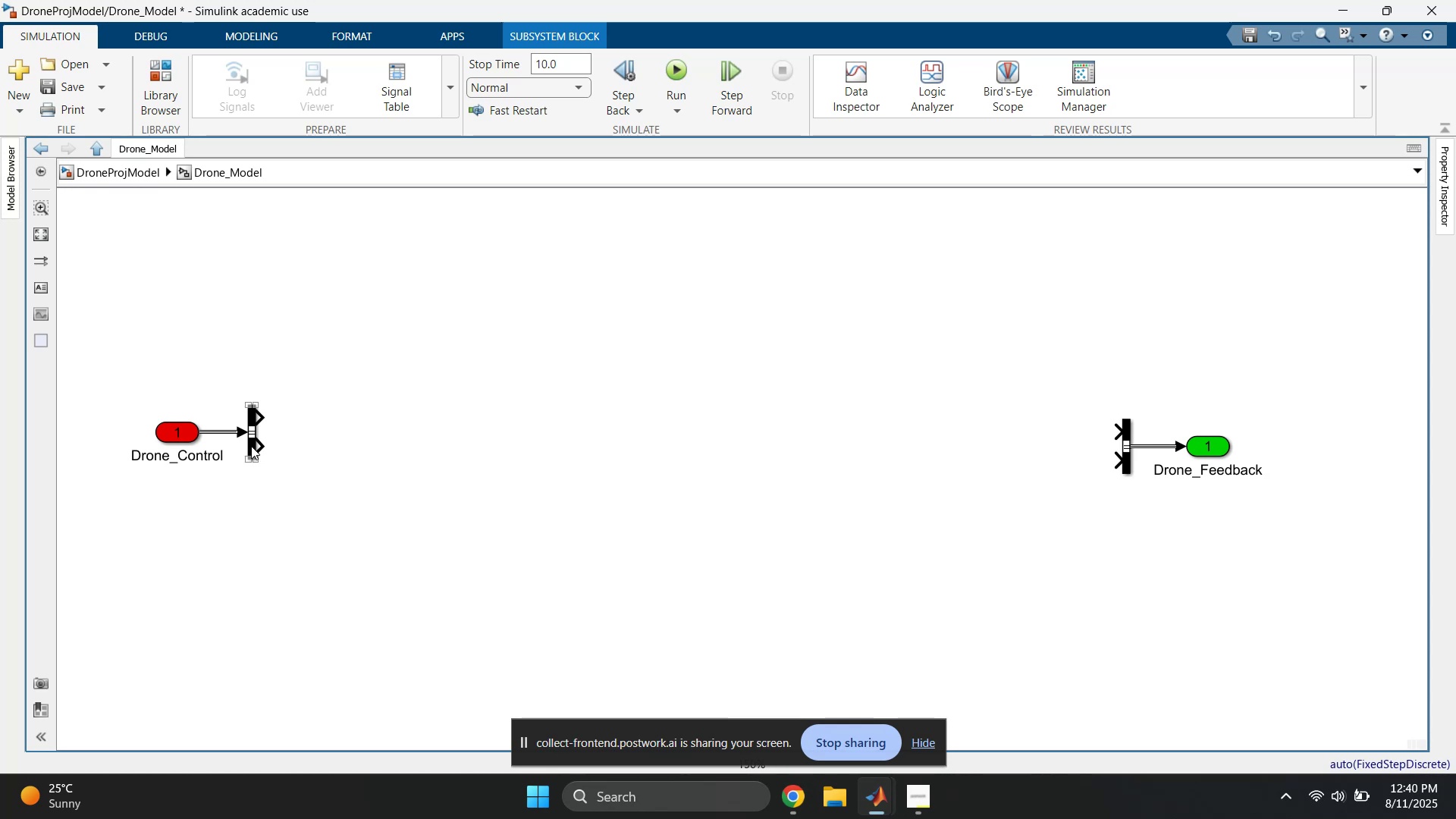 
double_click([251, 446])
 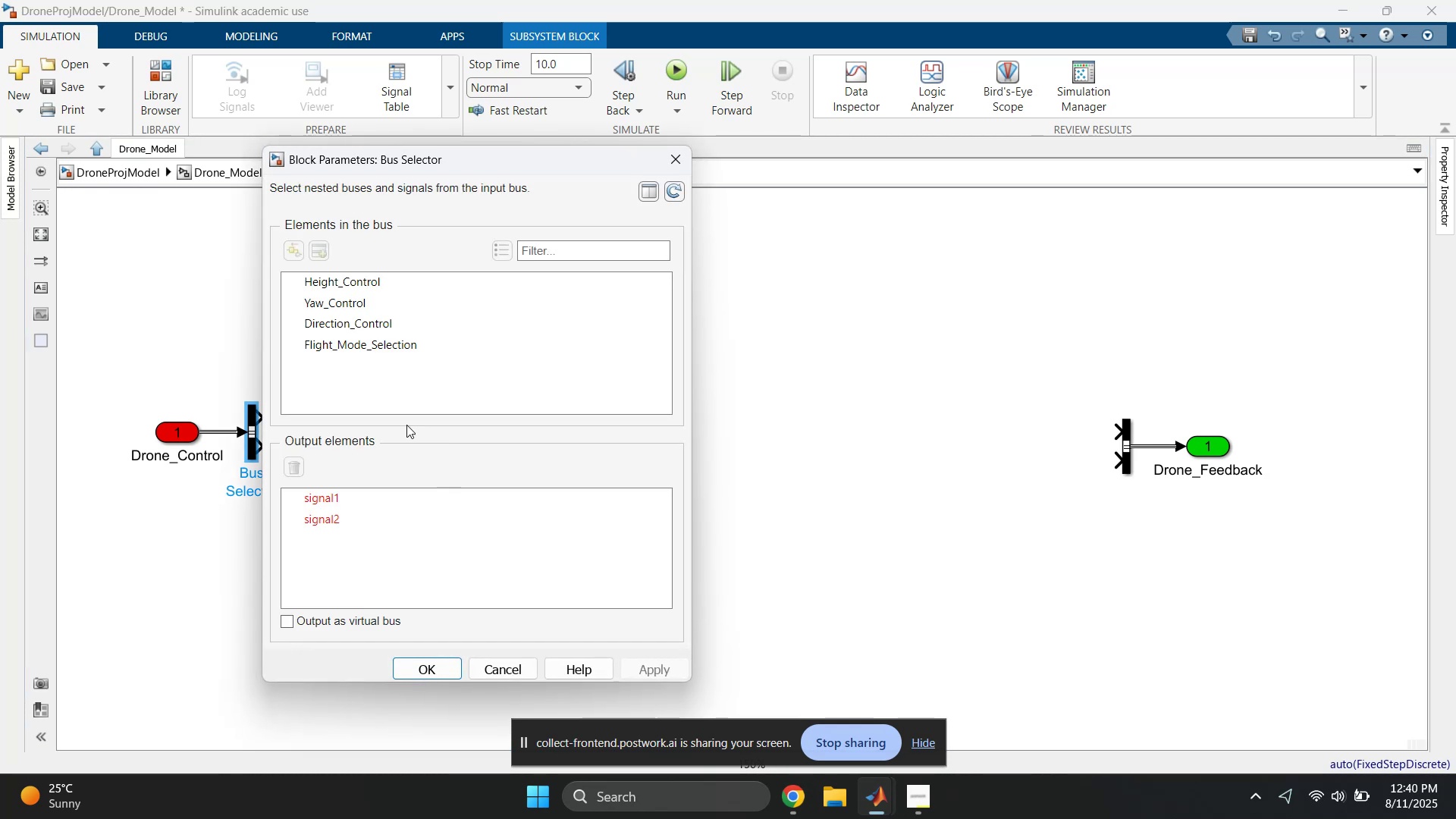 
left_click([318, 491])
 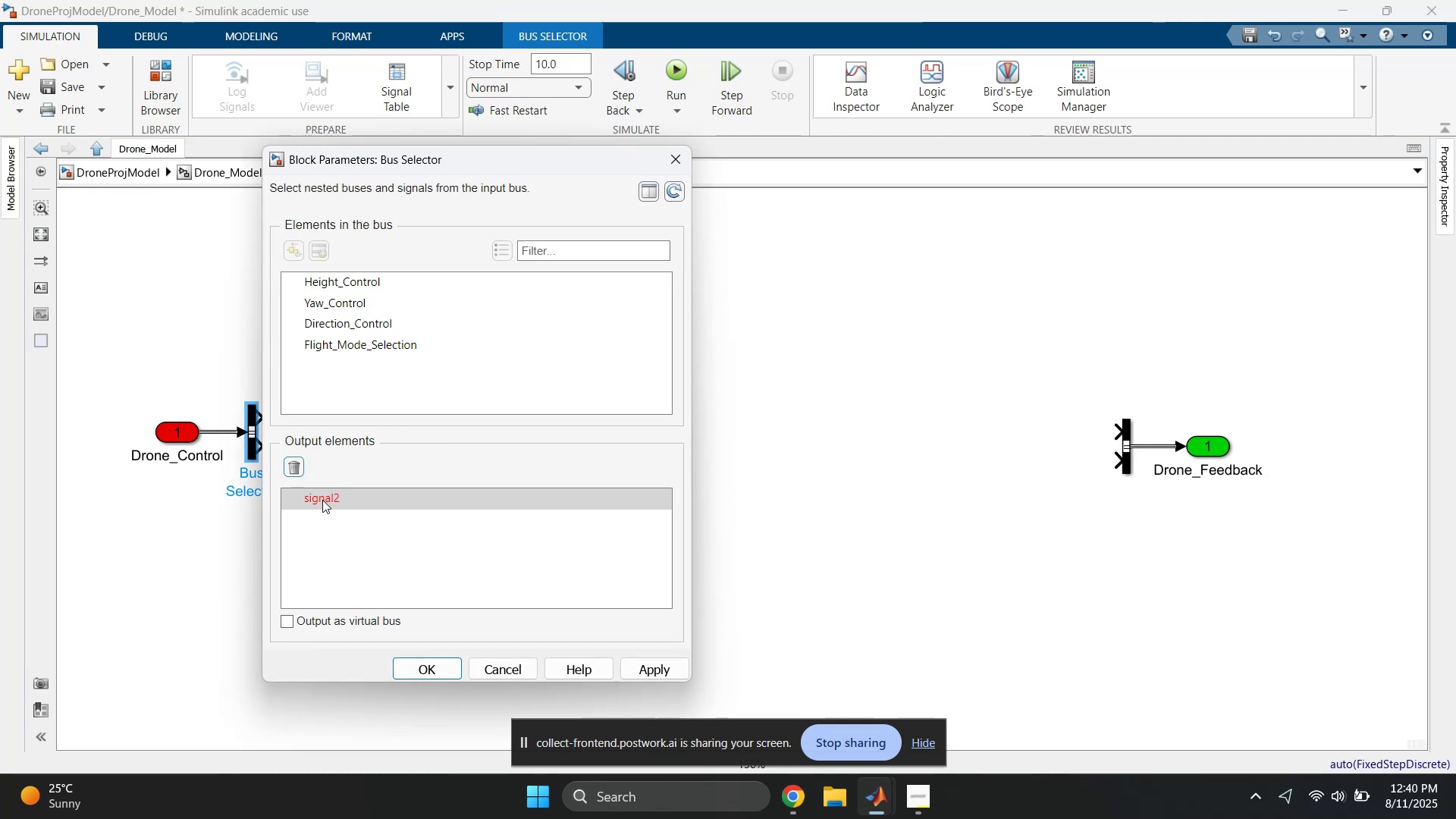 
double_click([284, 454])
 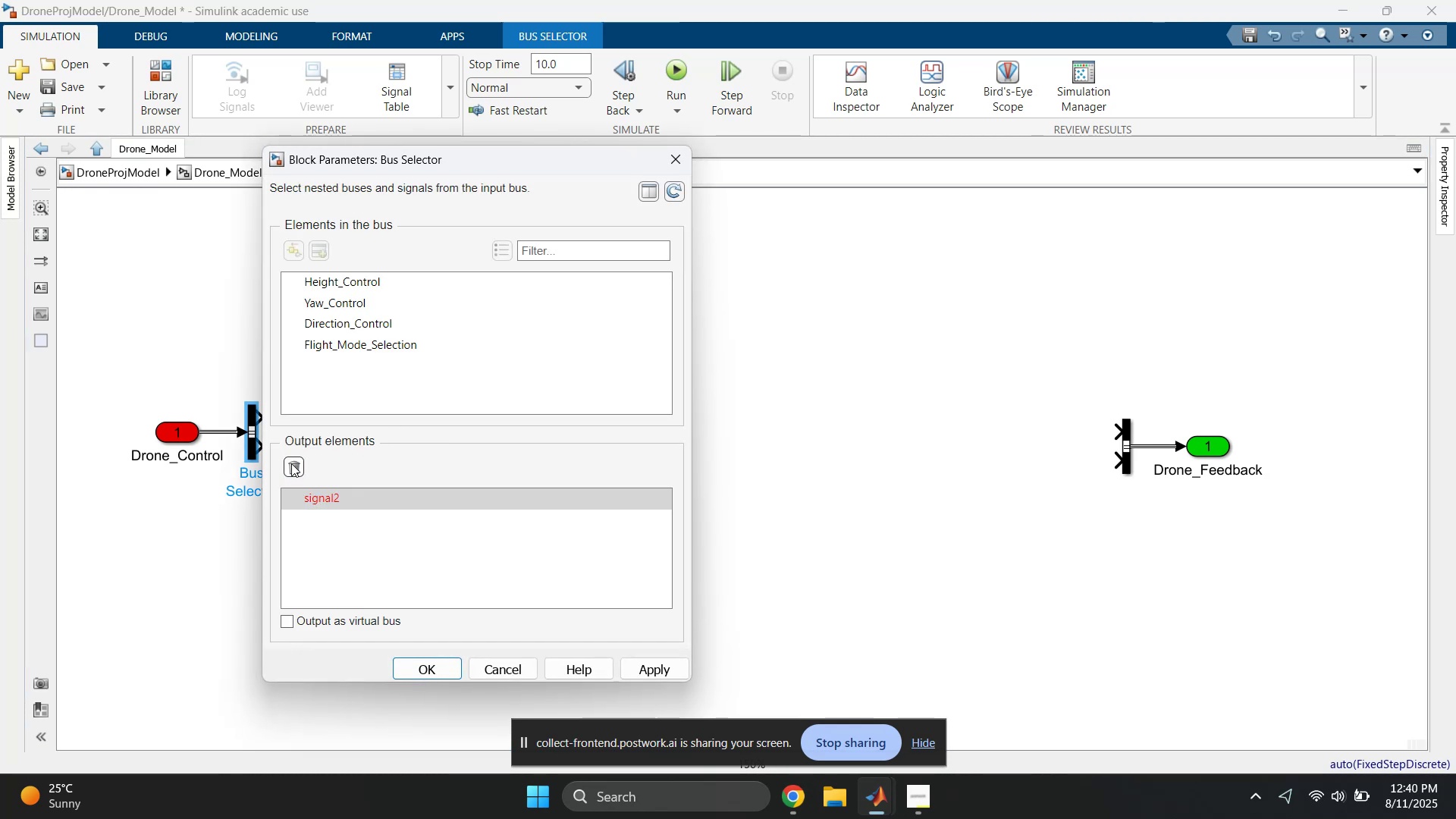 
triple_click([292, 465])
 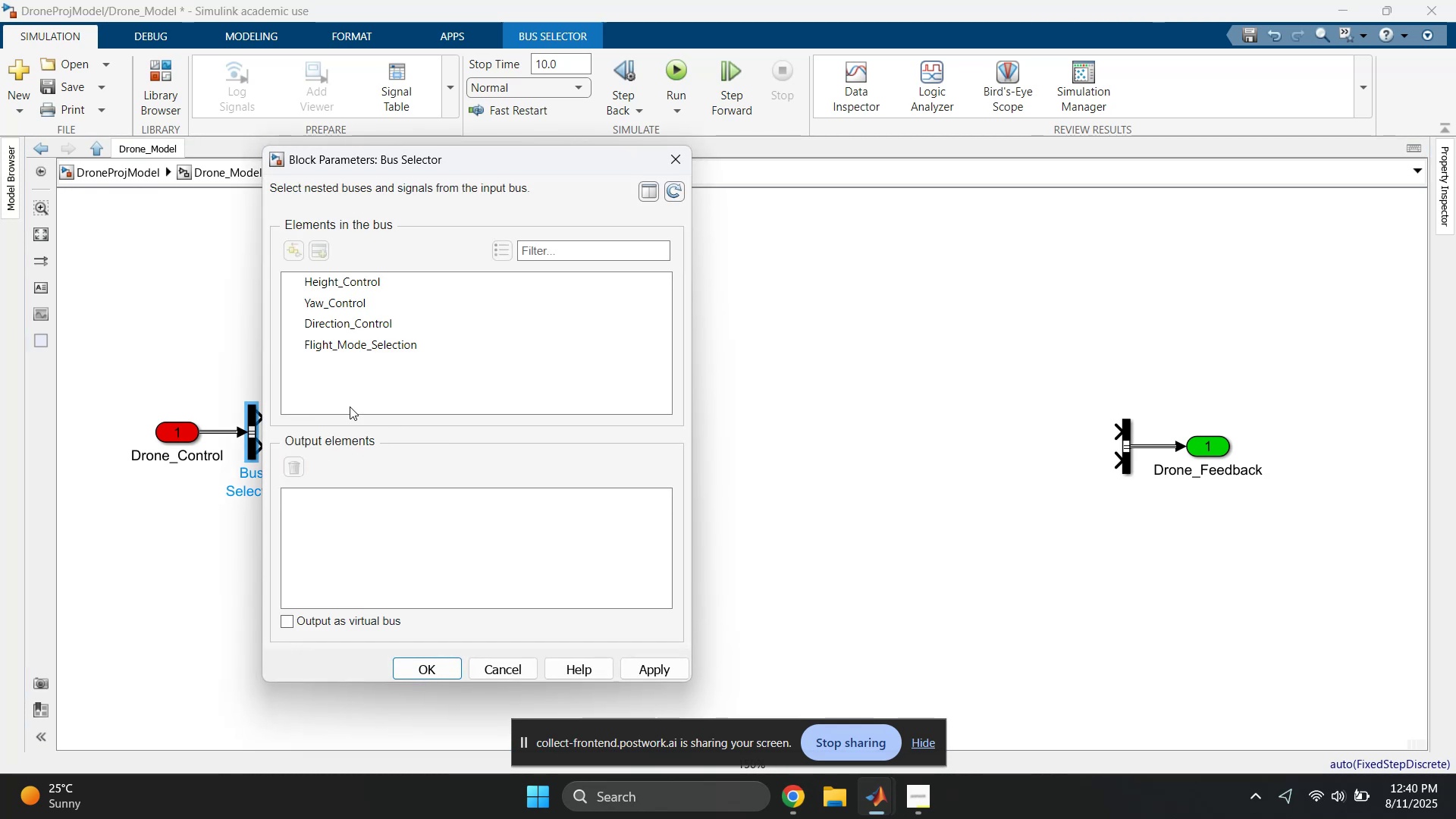 
left_click_drag(start_coordinate=[352, 400], to_coordinate=[347, 287])
 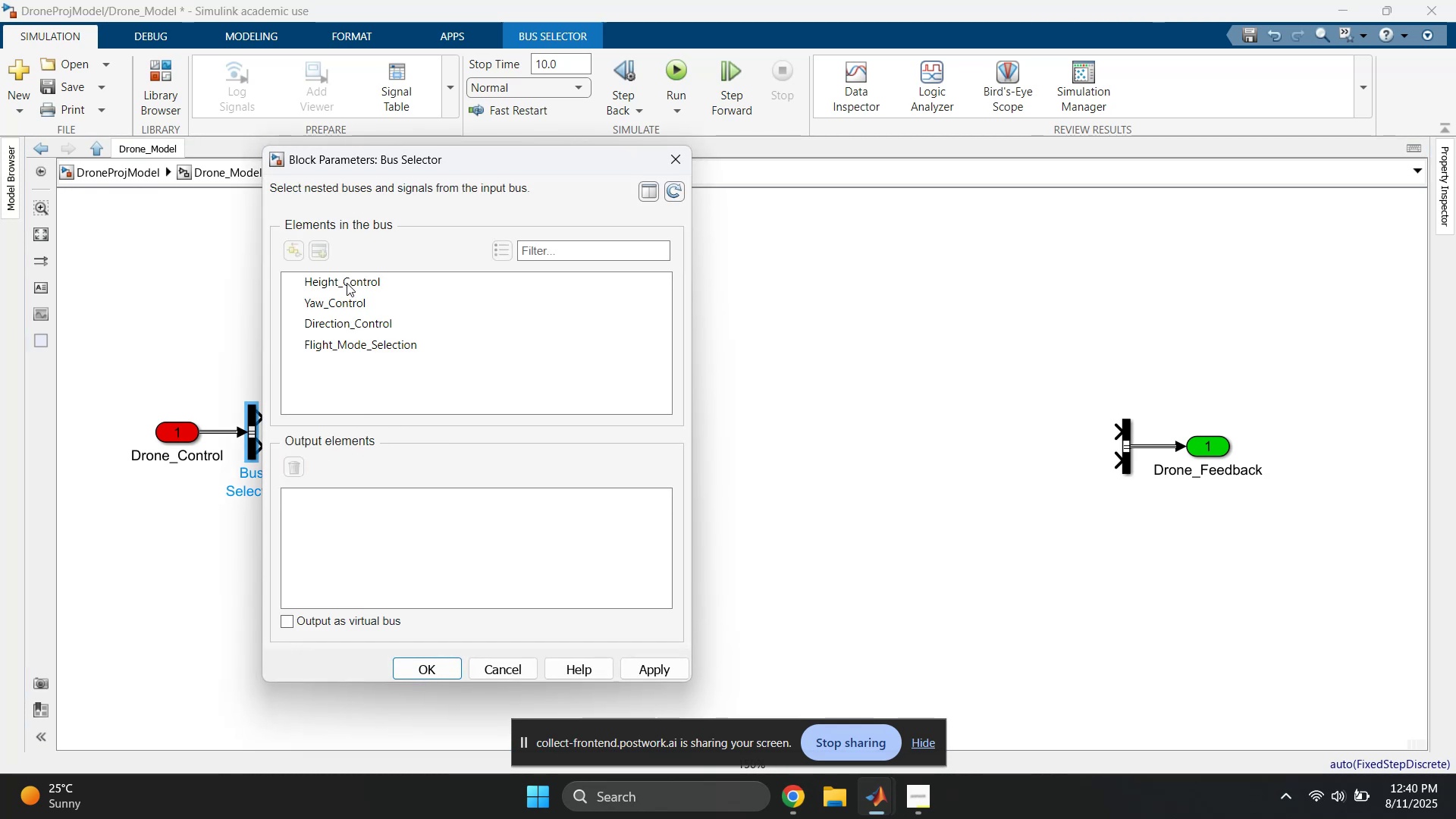 
left_click([347, 283])
 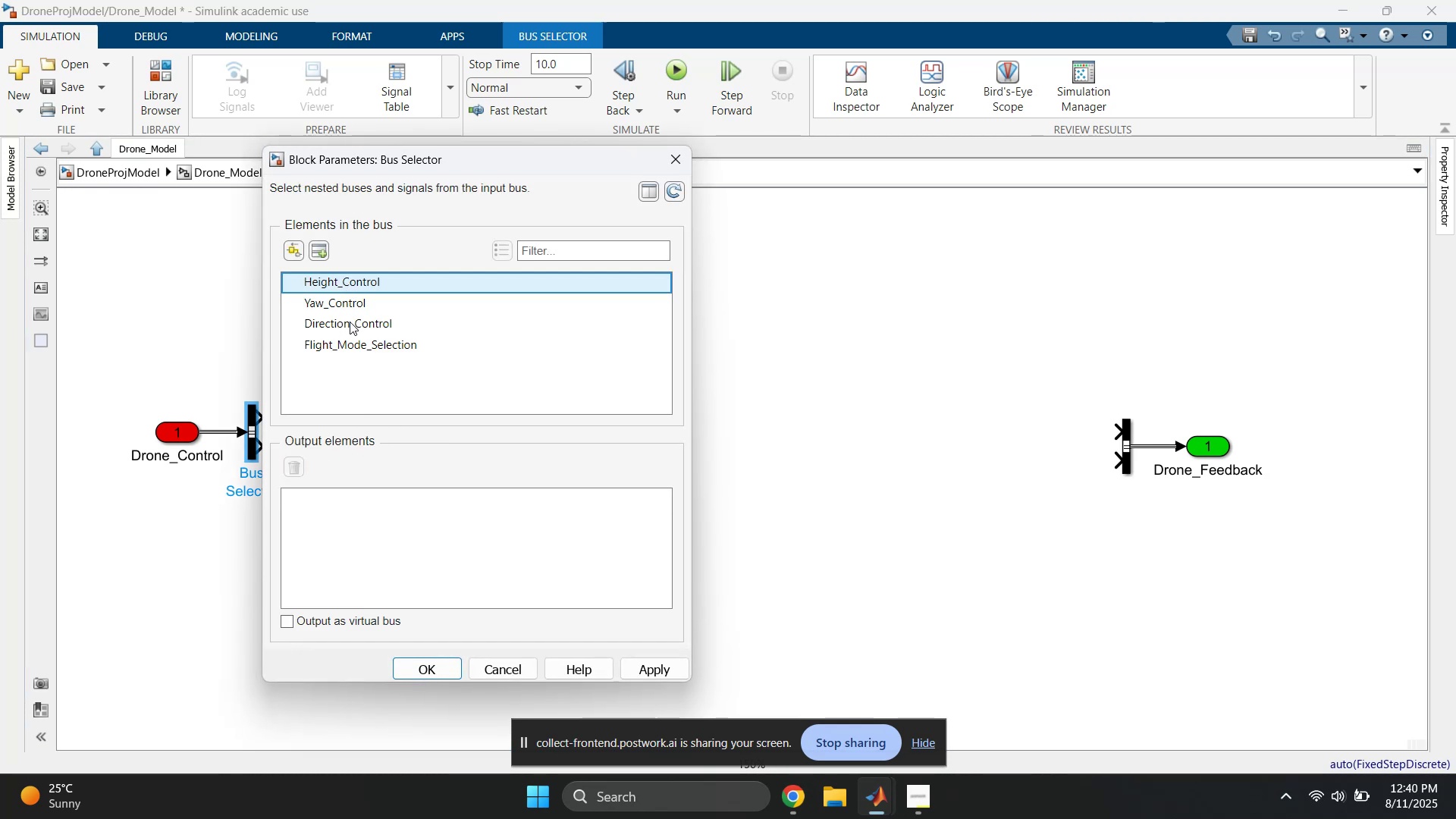 
hold_key(key=ShiftLeft, duration=1.1)
left_click([350, 332])
 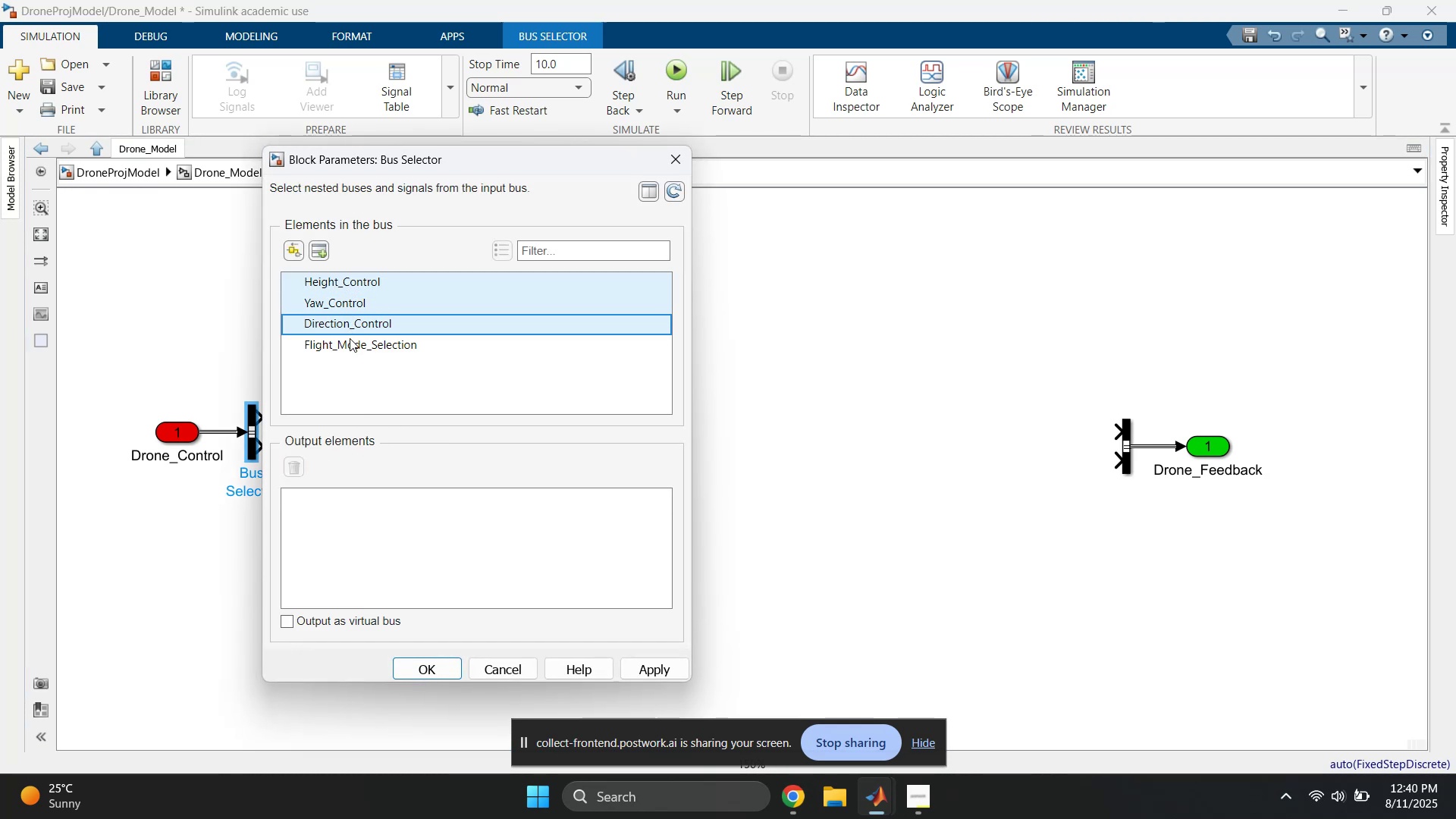 
left_click([348, 348])
 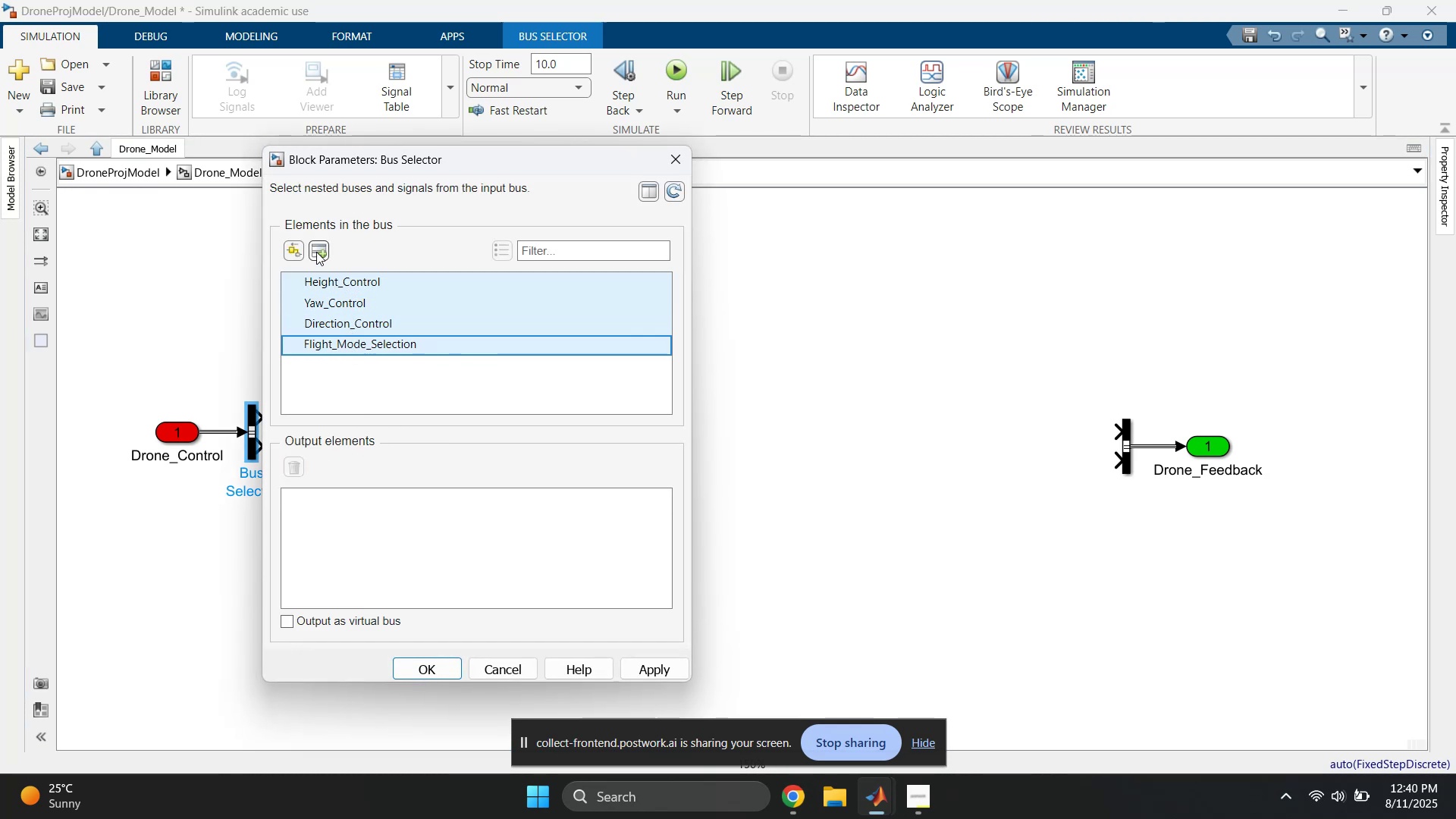 
left_click([316, 246])
 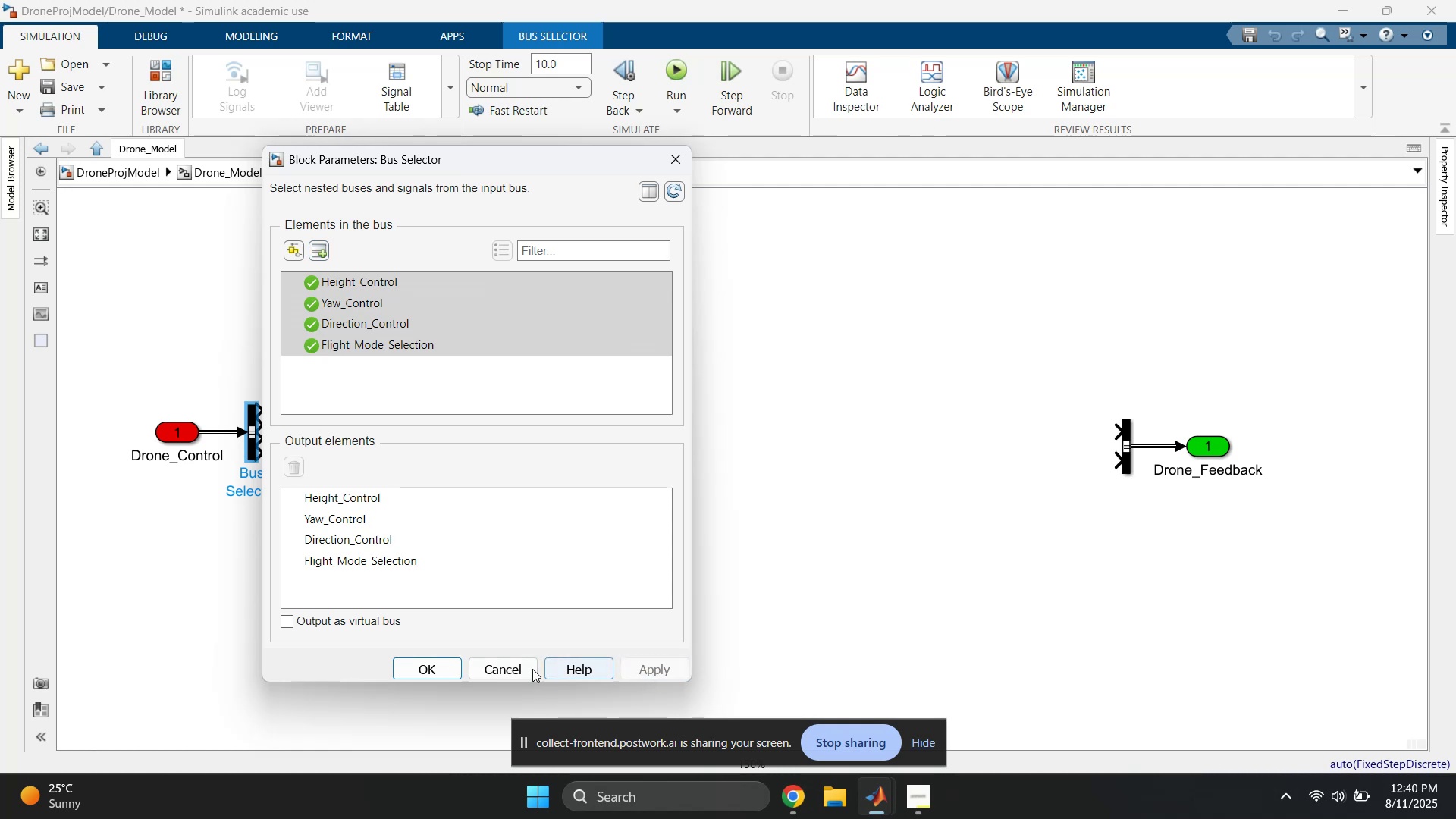 
left_click([435, 664])
 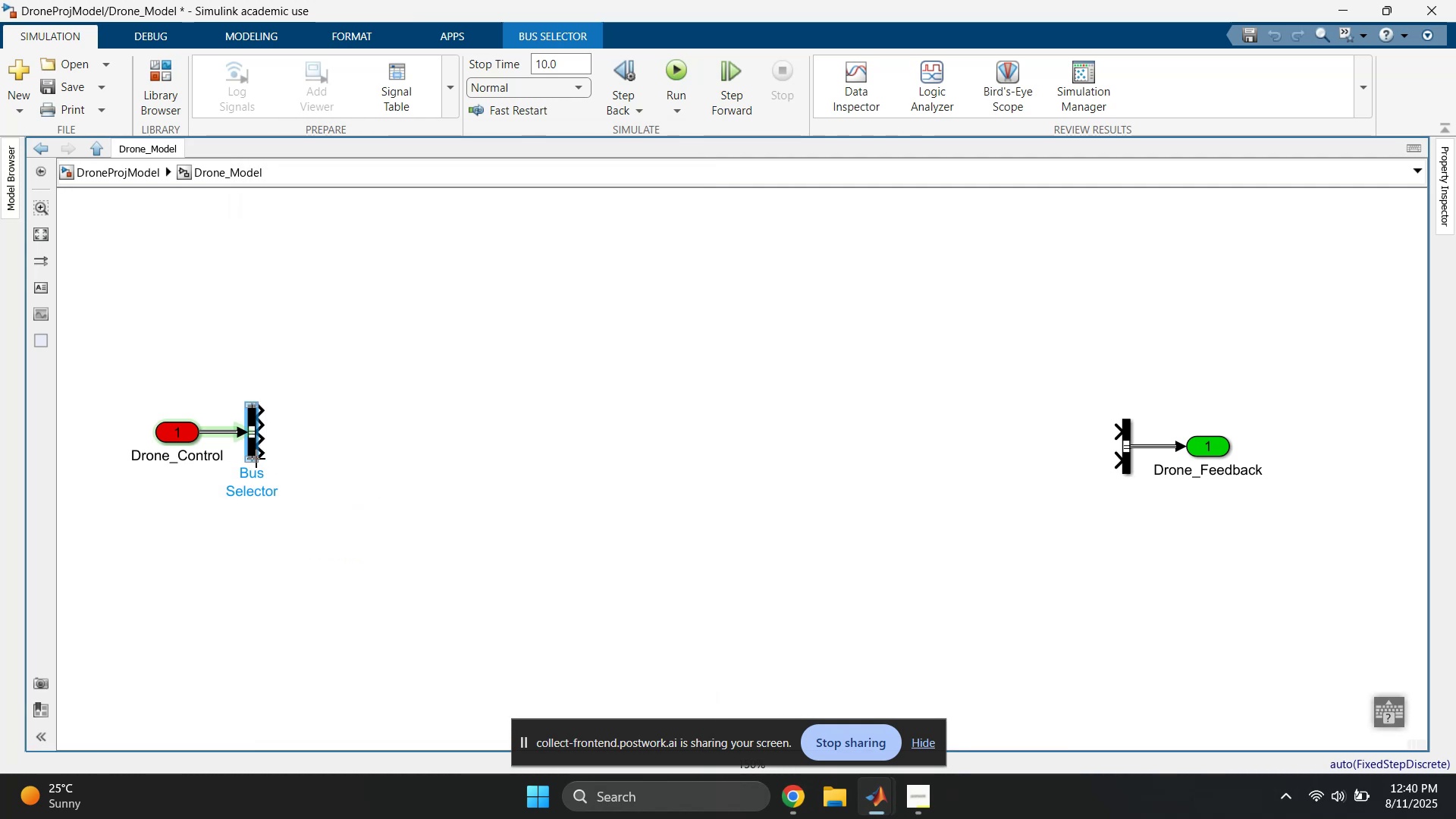 
left_click_drag(start_coordinate=[253, 459], to_coordinate=[255, 594])
 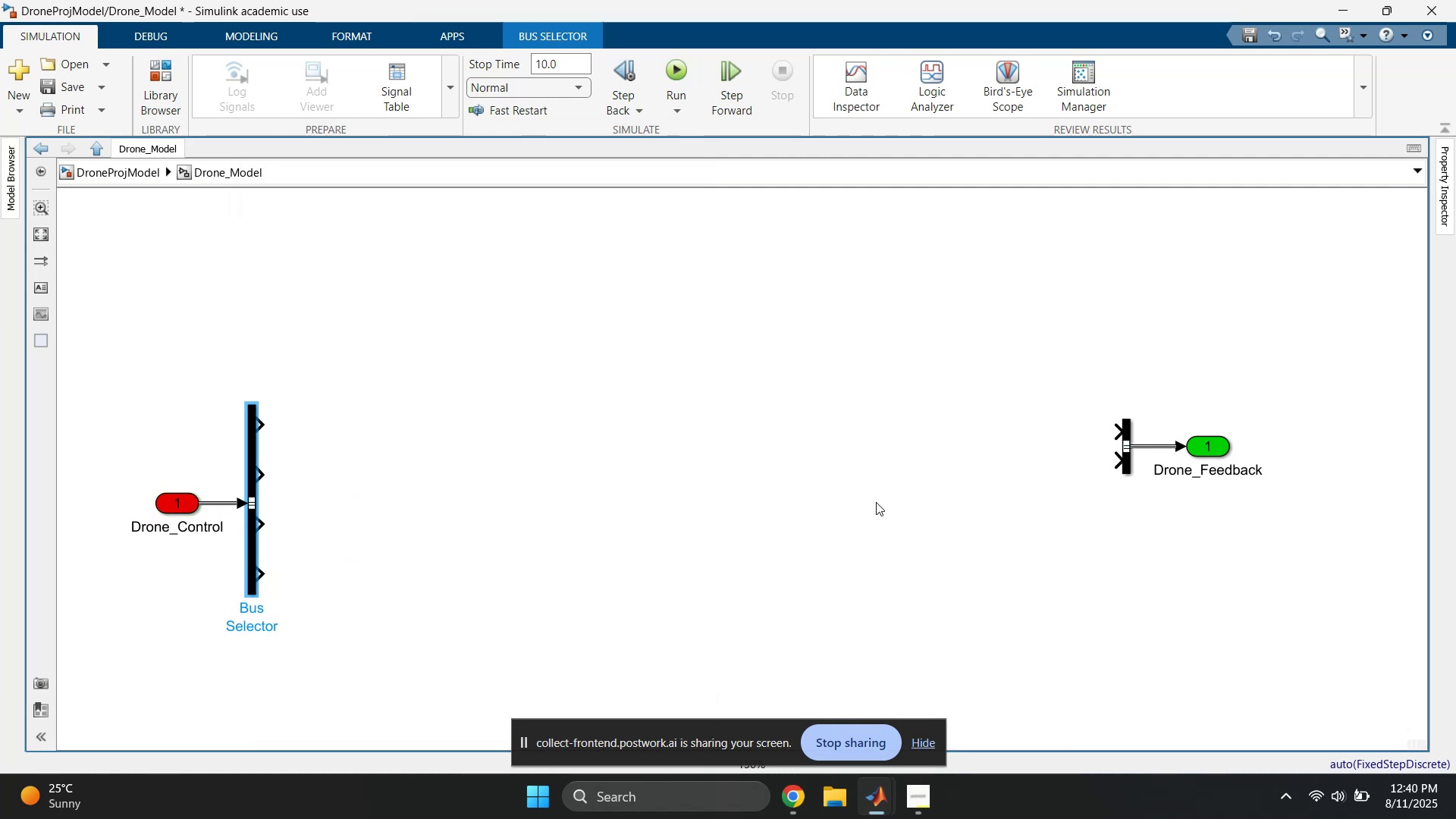 
left_click([851, 493])
 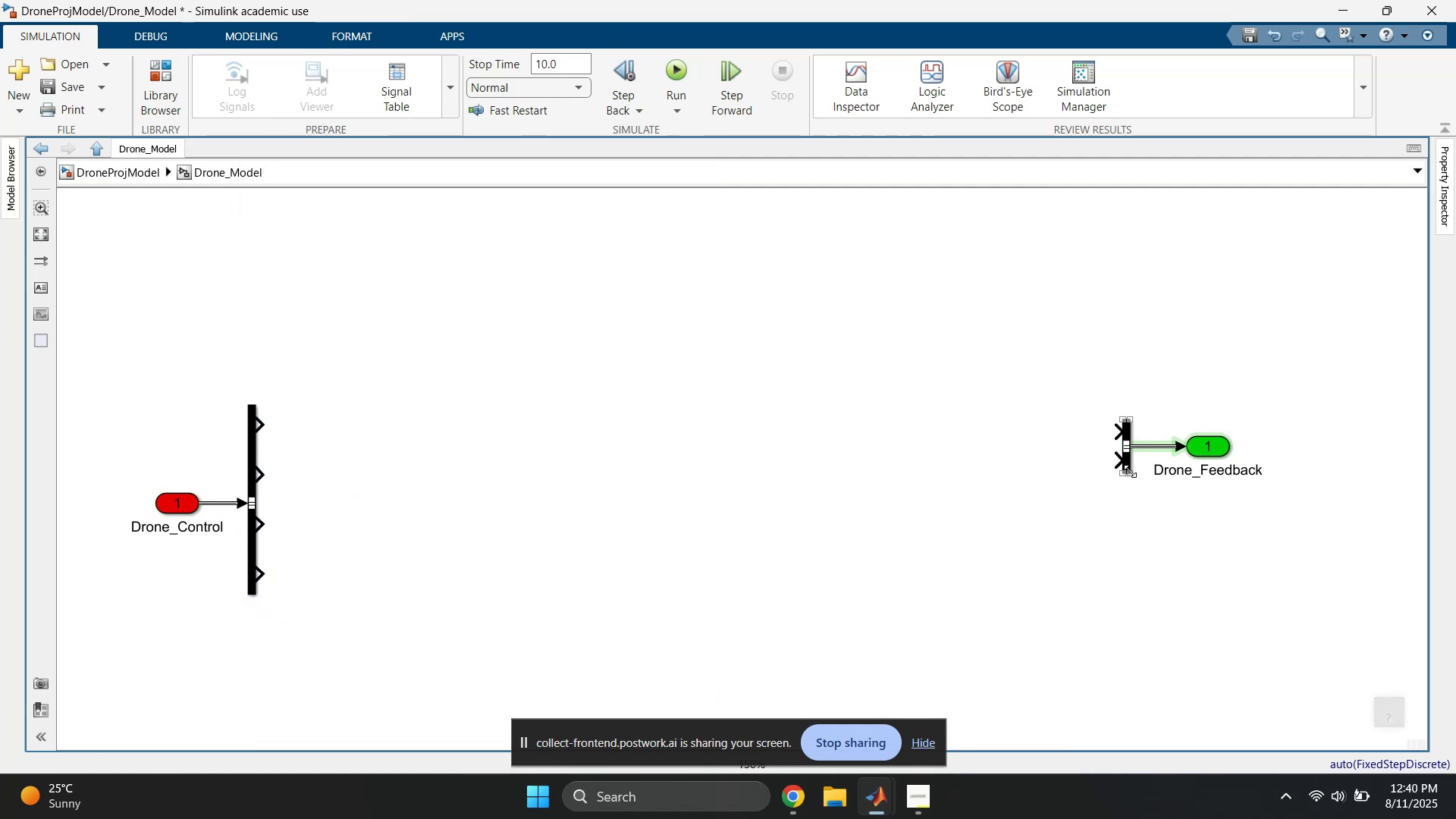 
left_click_drag(start_coordinate=[1129, 472], to_coordinate=[1125, 563])
 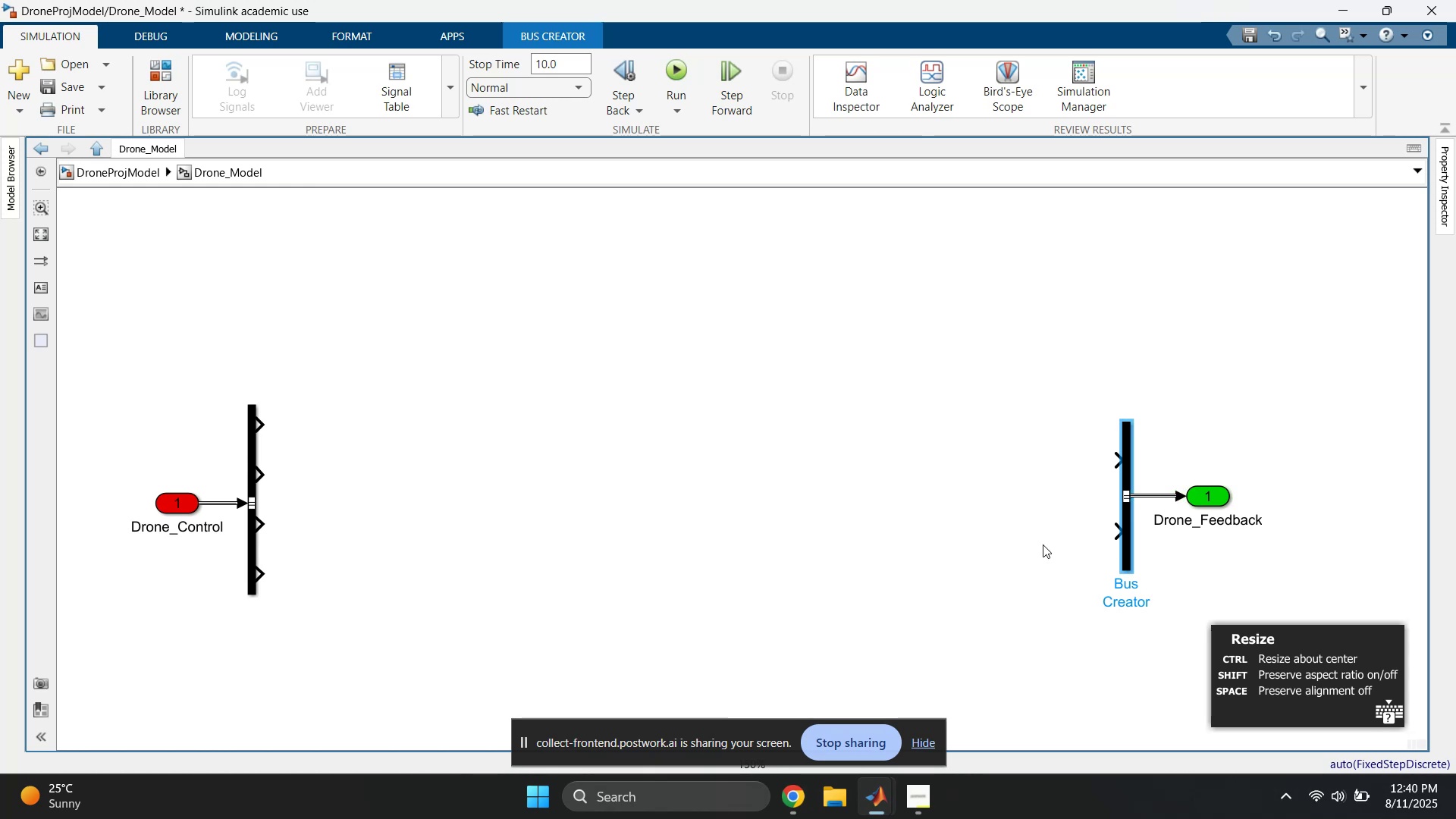 
left_click([701, 458])
 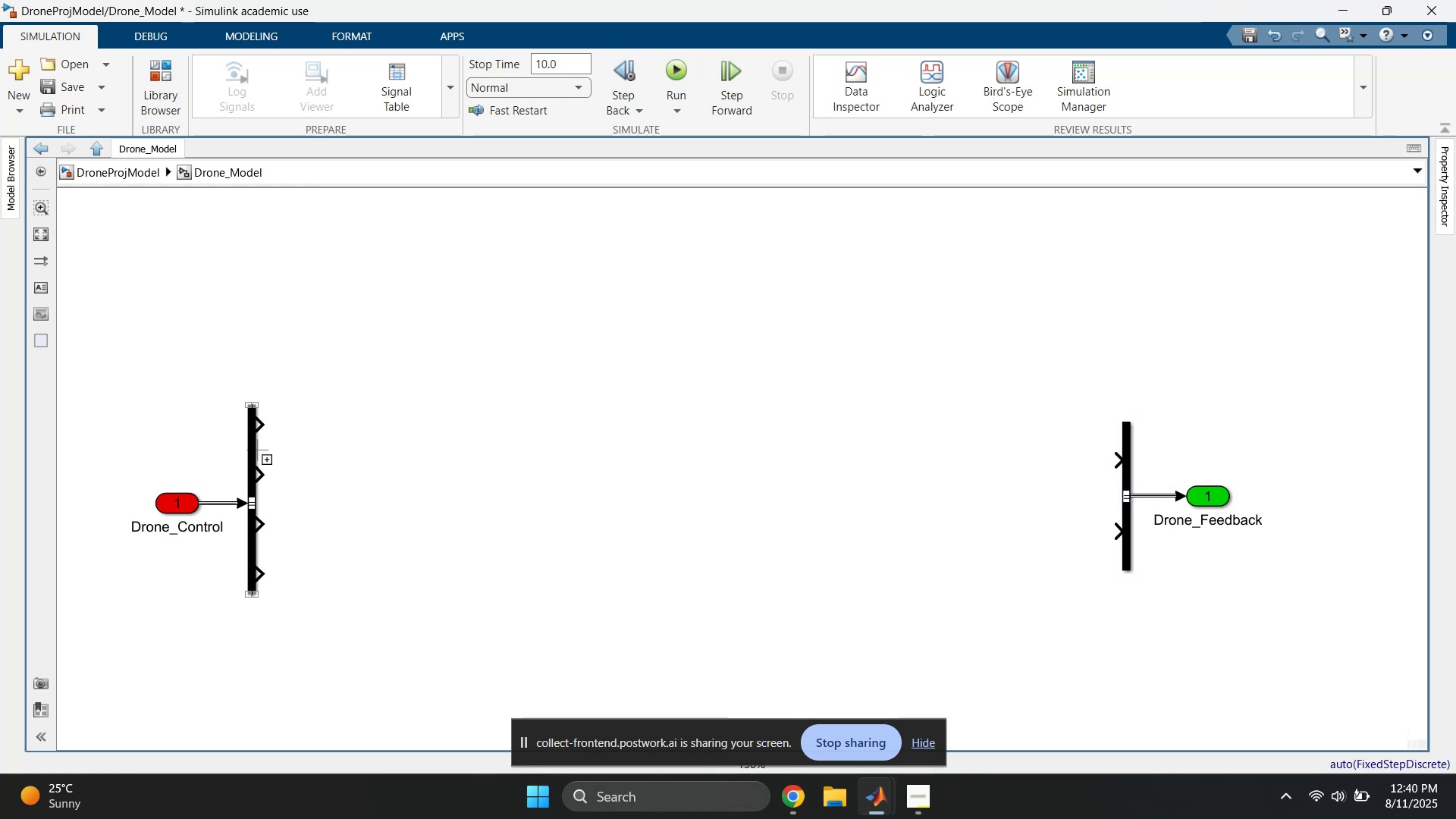 
left_click([251, 450])
 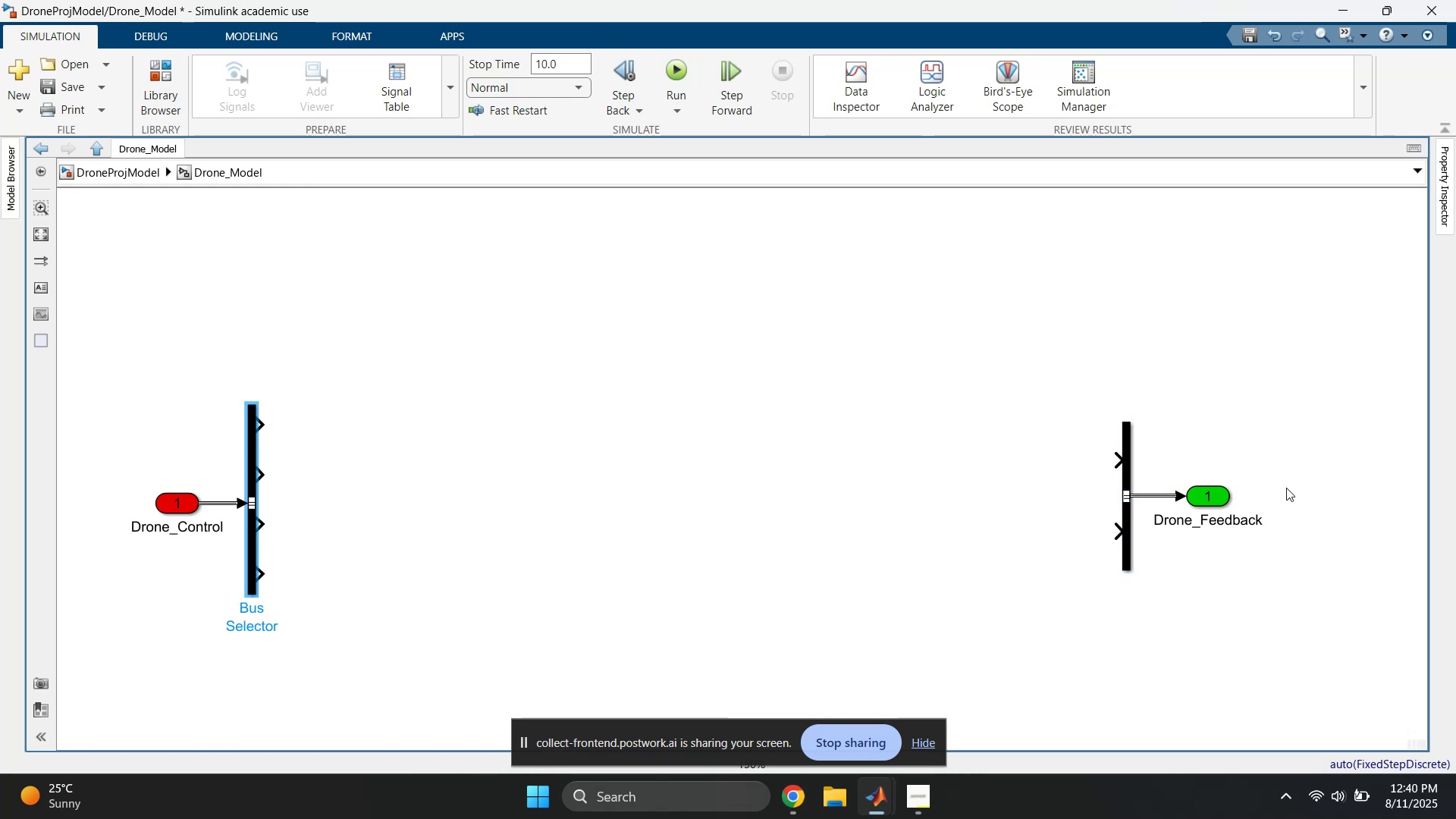 
hold_key(key=ControlLeft, duration=1.43)
left_click([1125, 476])
 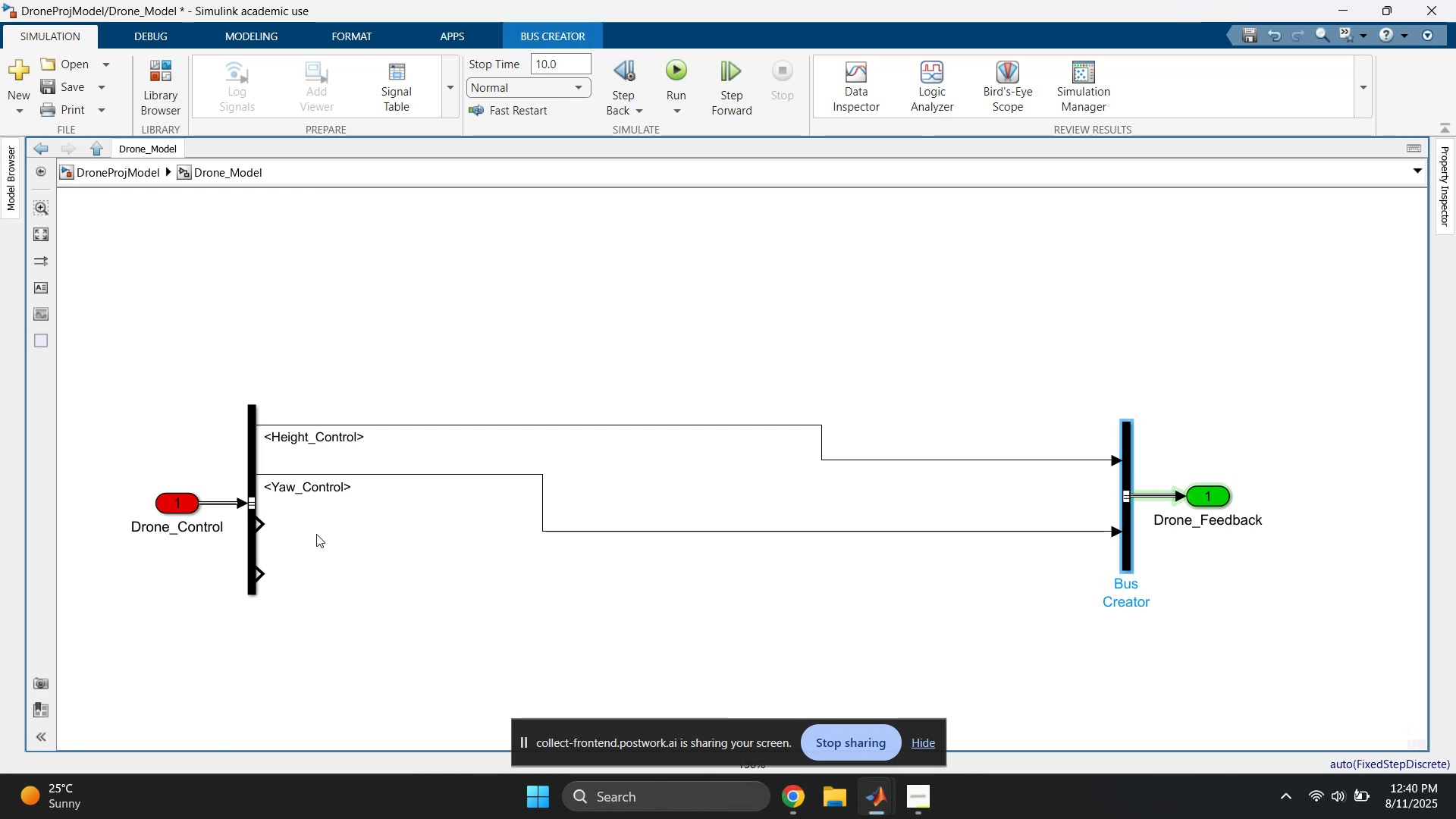 
left_click_drag(start_coordinate=[262, 525], to_coordinate=[1133, 559])
 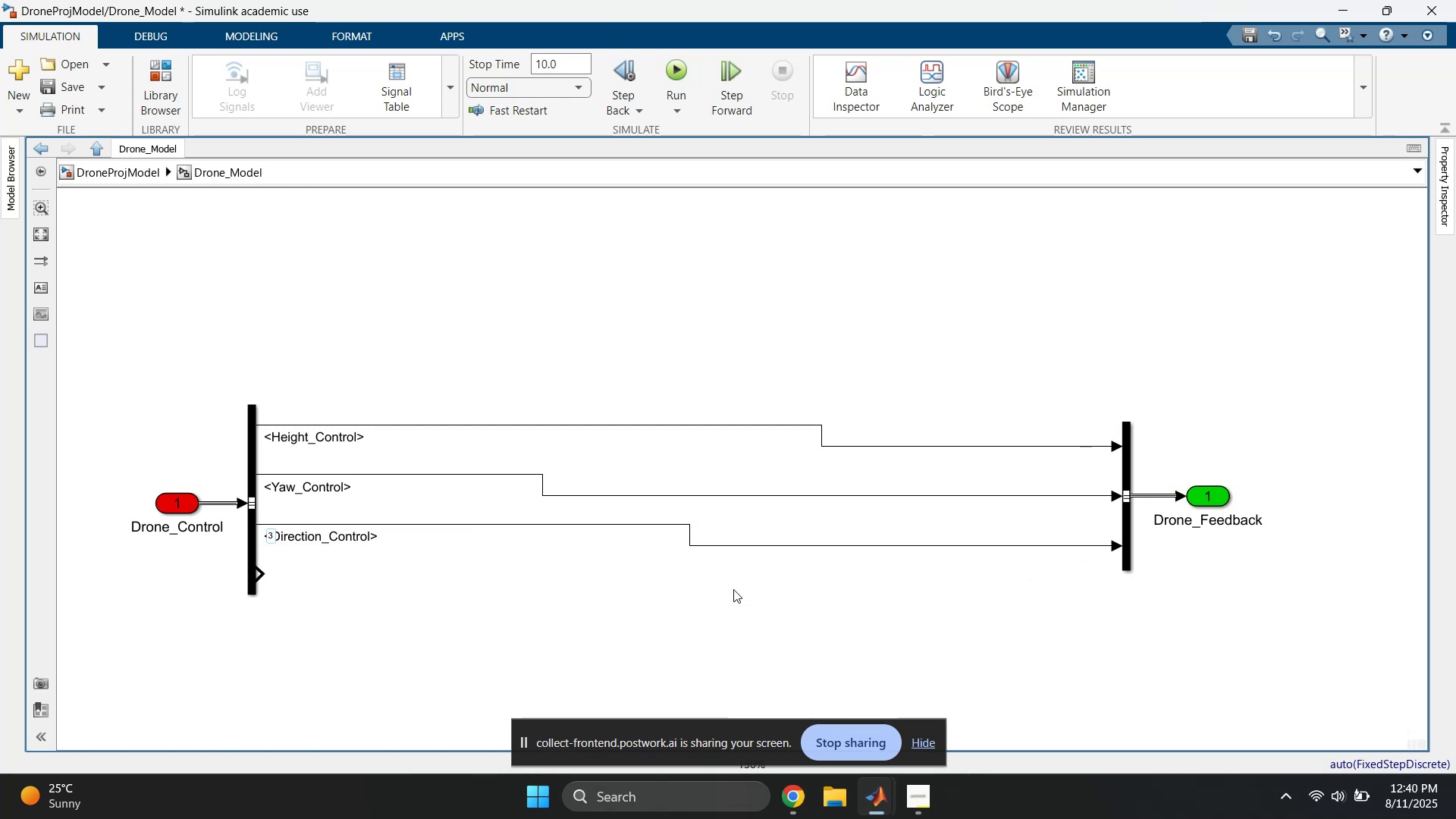 
left_click([585, 606])
 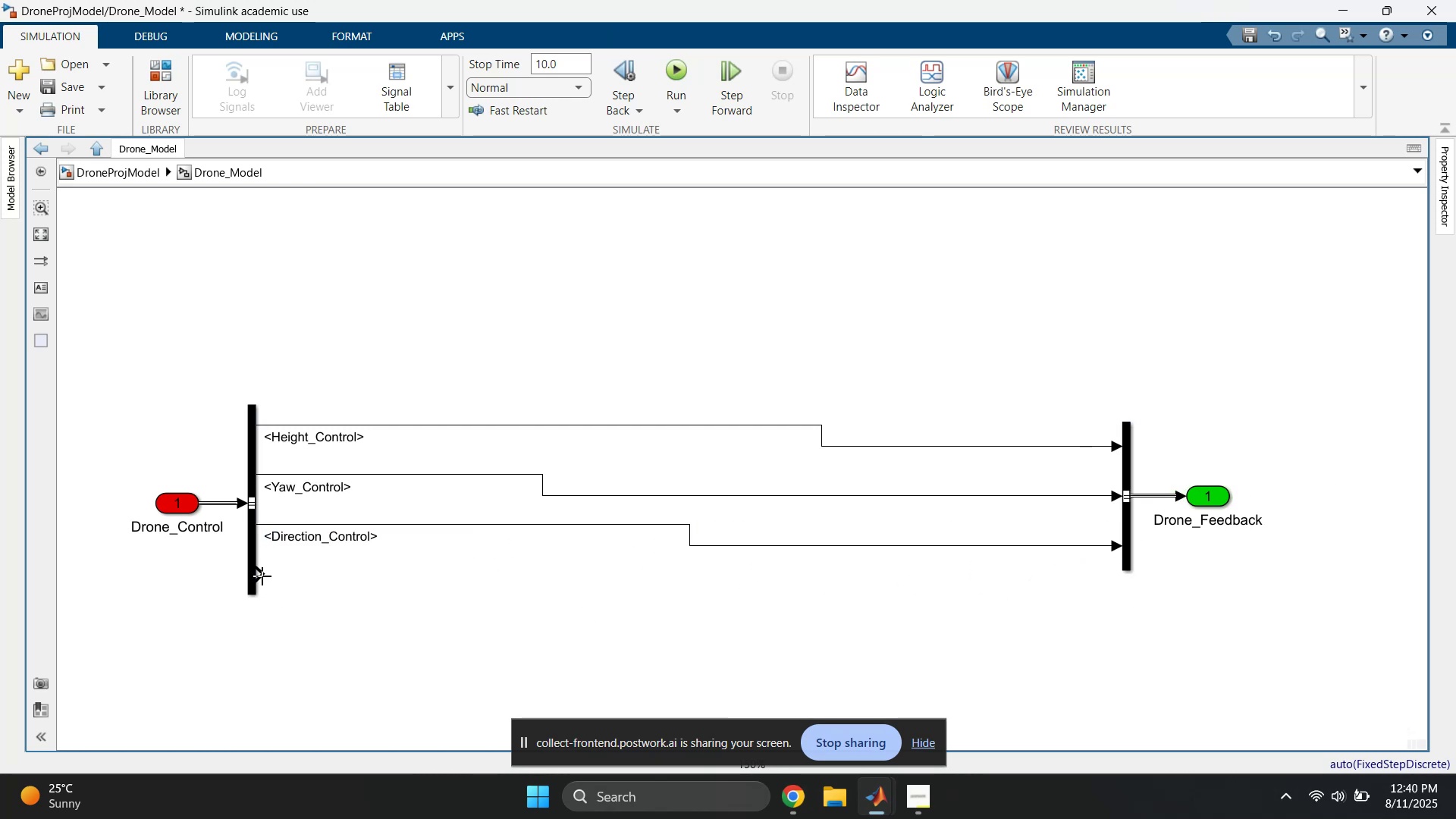 
left_click_drag(start_coordinate=[262, 576], to_coordinate=[1127, 562])
 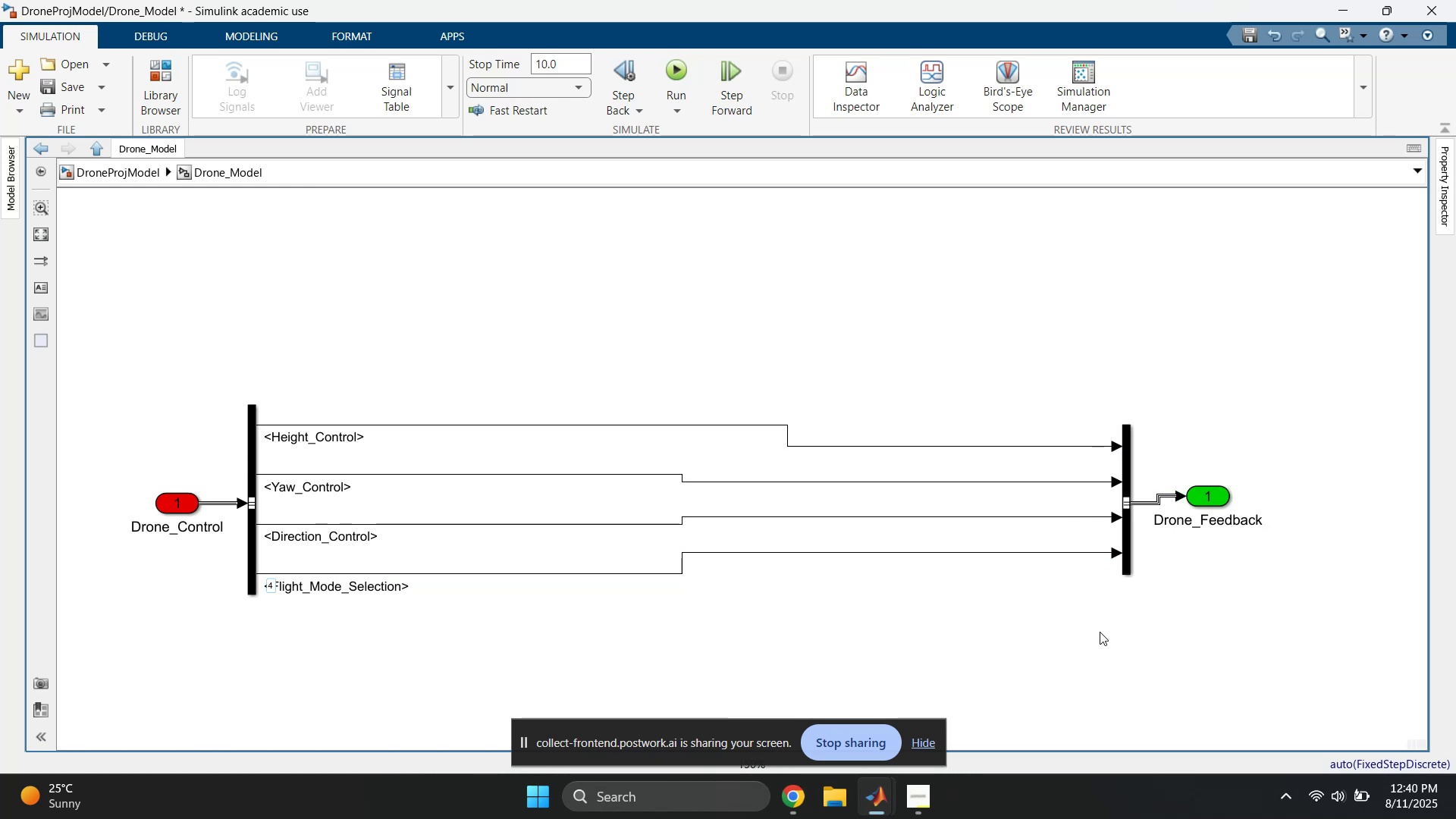 
left_click([1091, 645])
 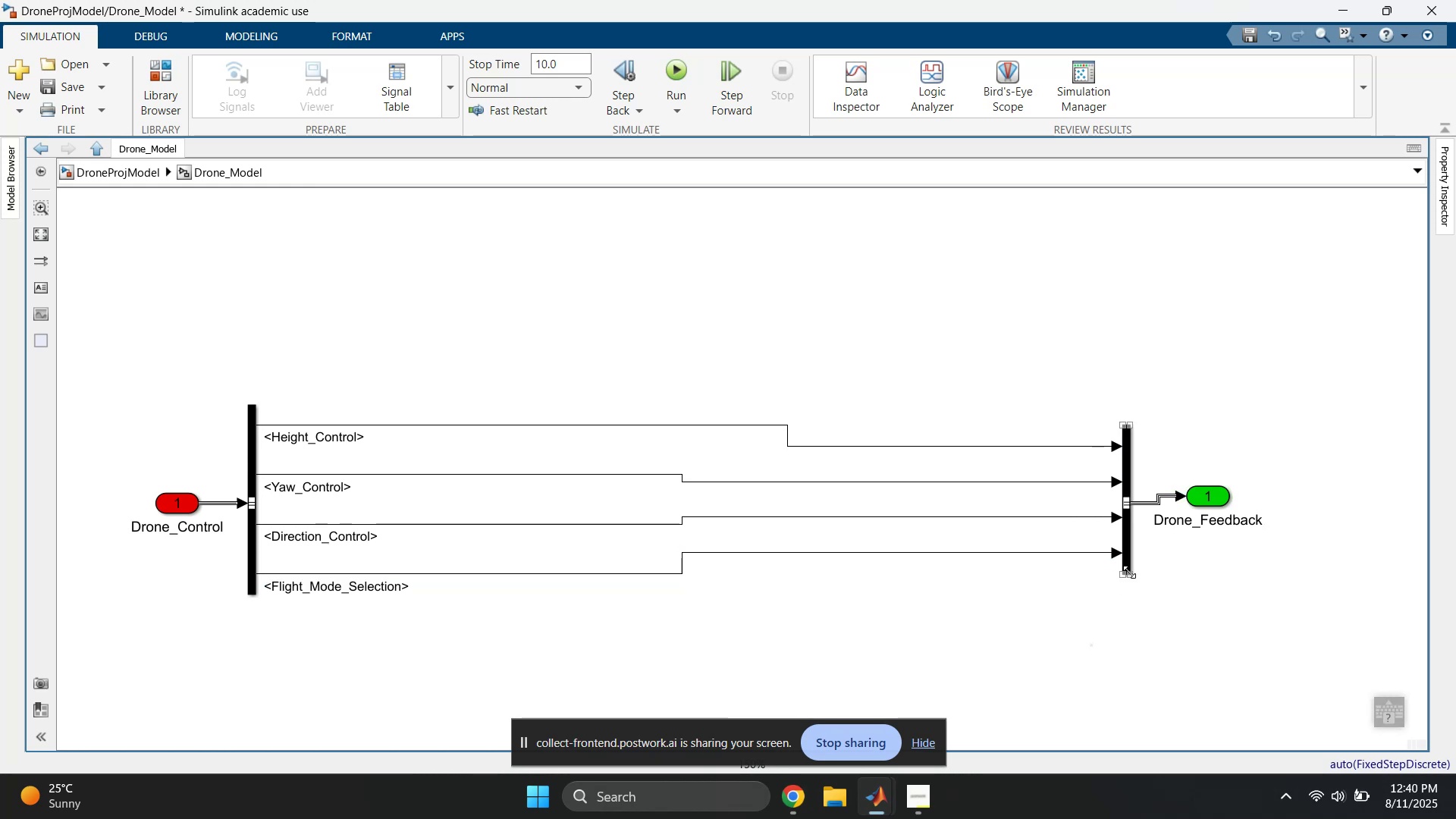 
left_click_drag(start_coordinate=[1128, 573], to_coordinate=[1133, 617])
 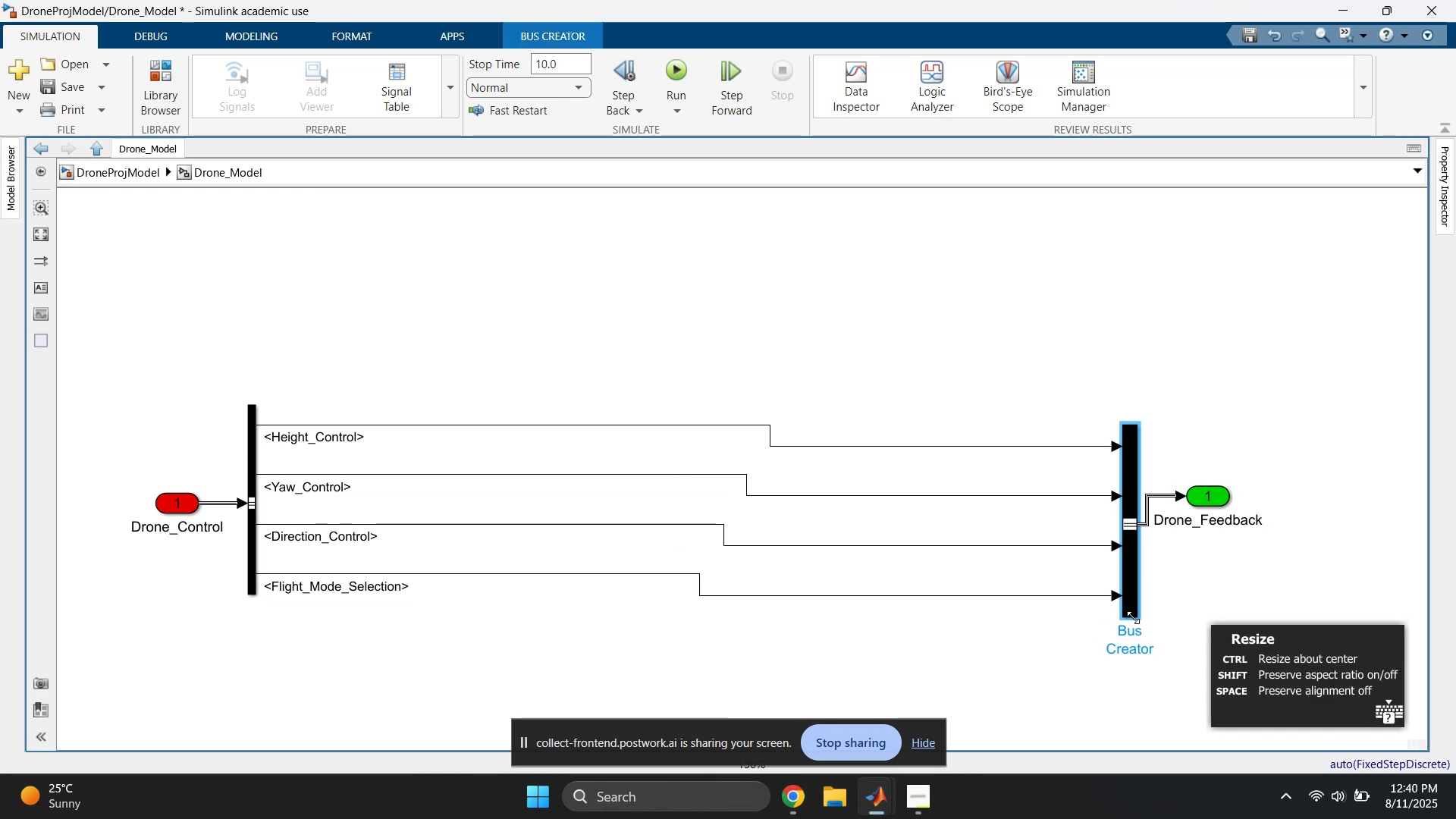 
key(ArrowUp)
 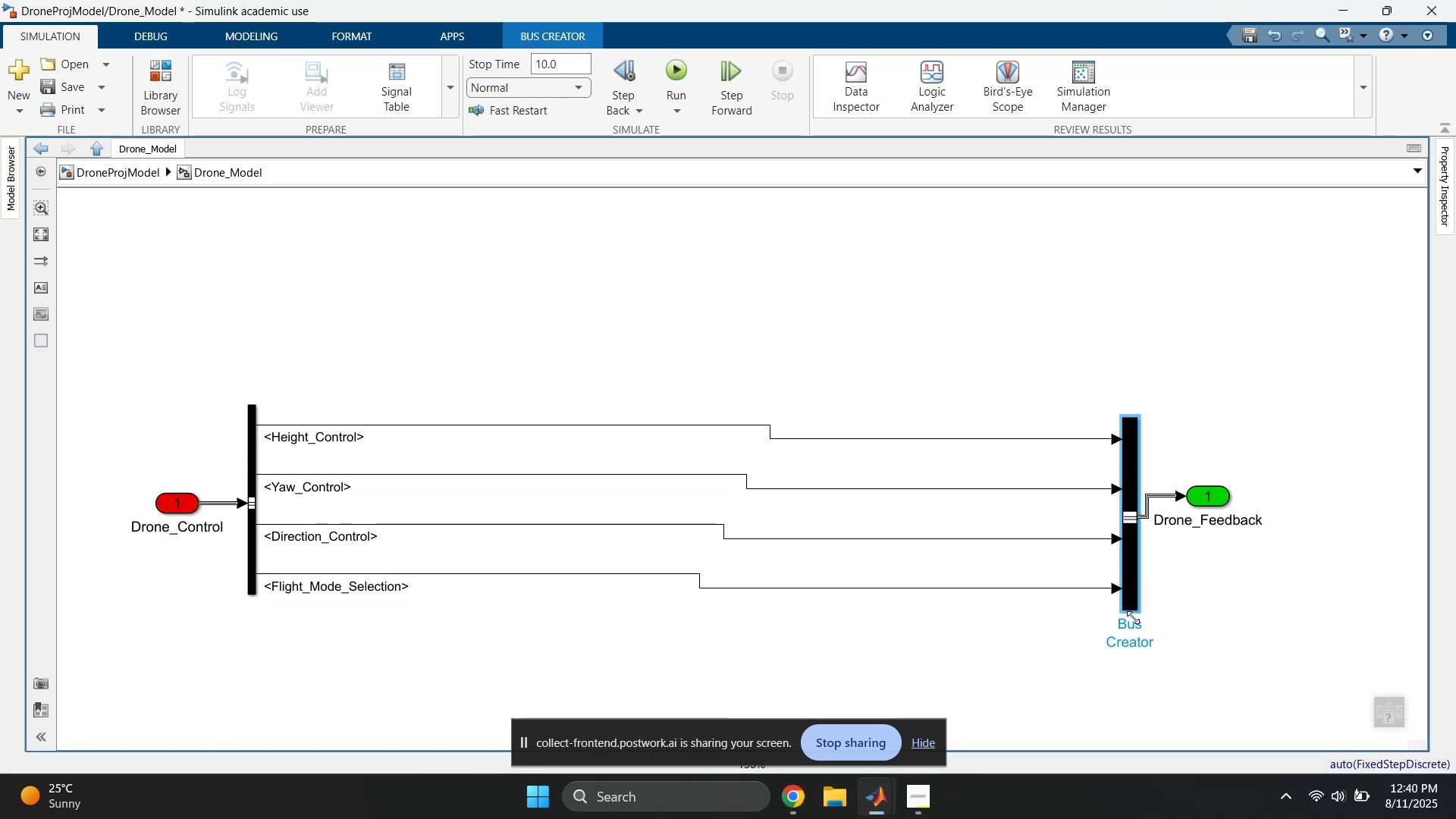 
key(ArrowUp)
 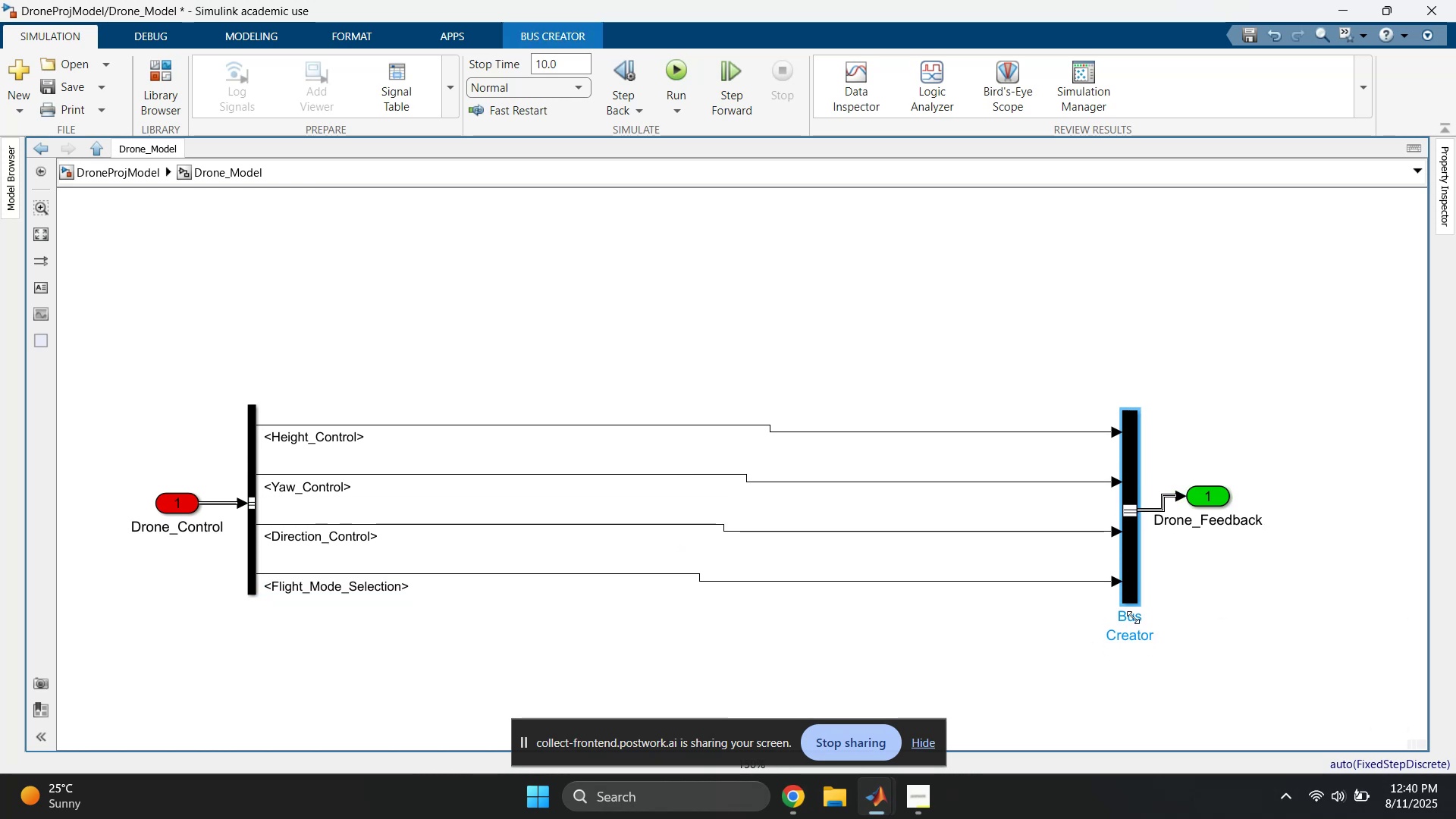 
key(ArrowUp)
 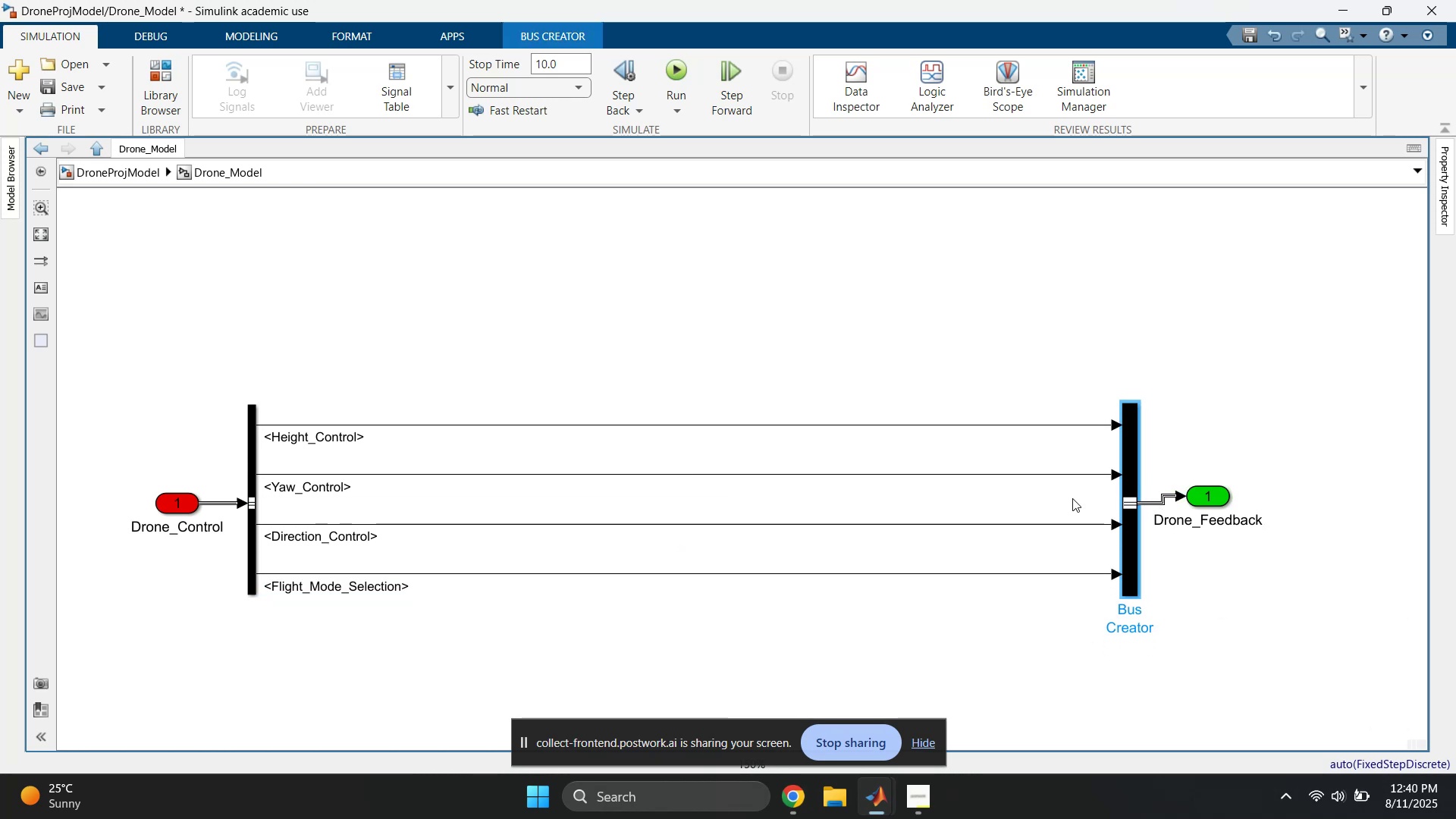 
key(ArrowUp)
 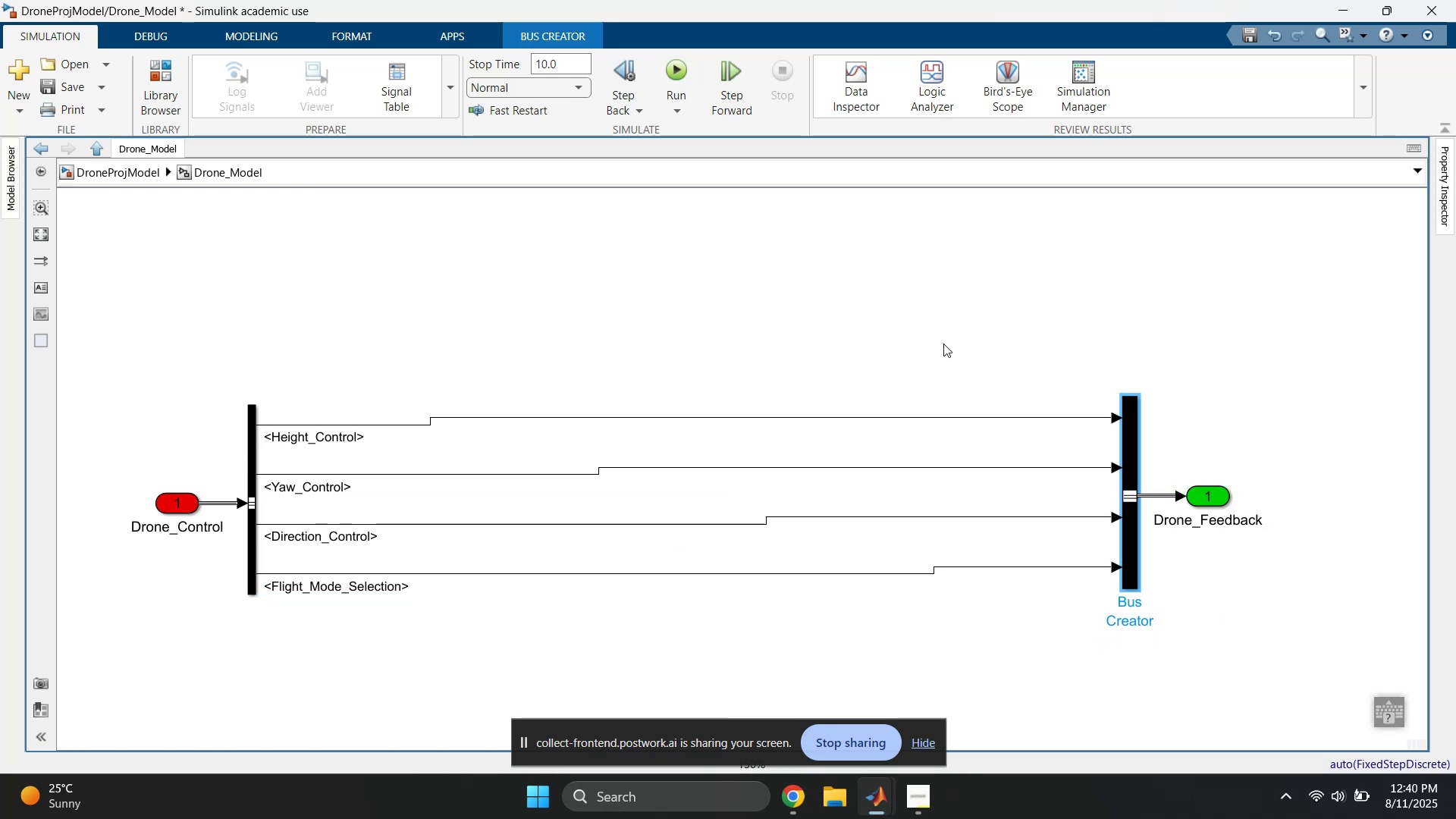 
key(ArrowDown)
 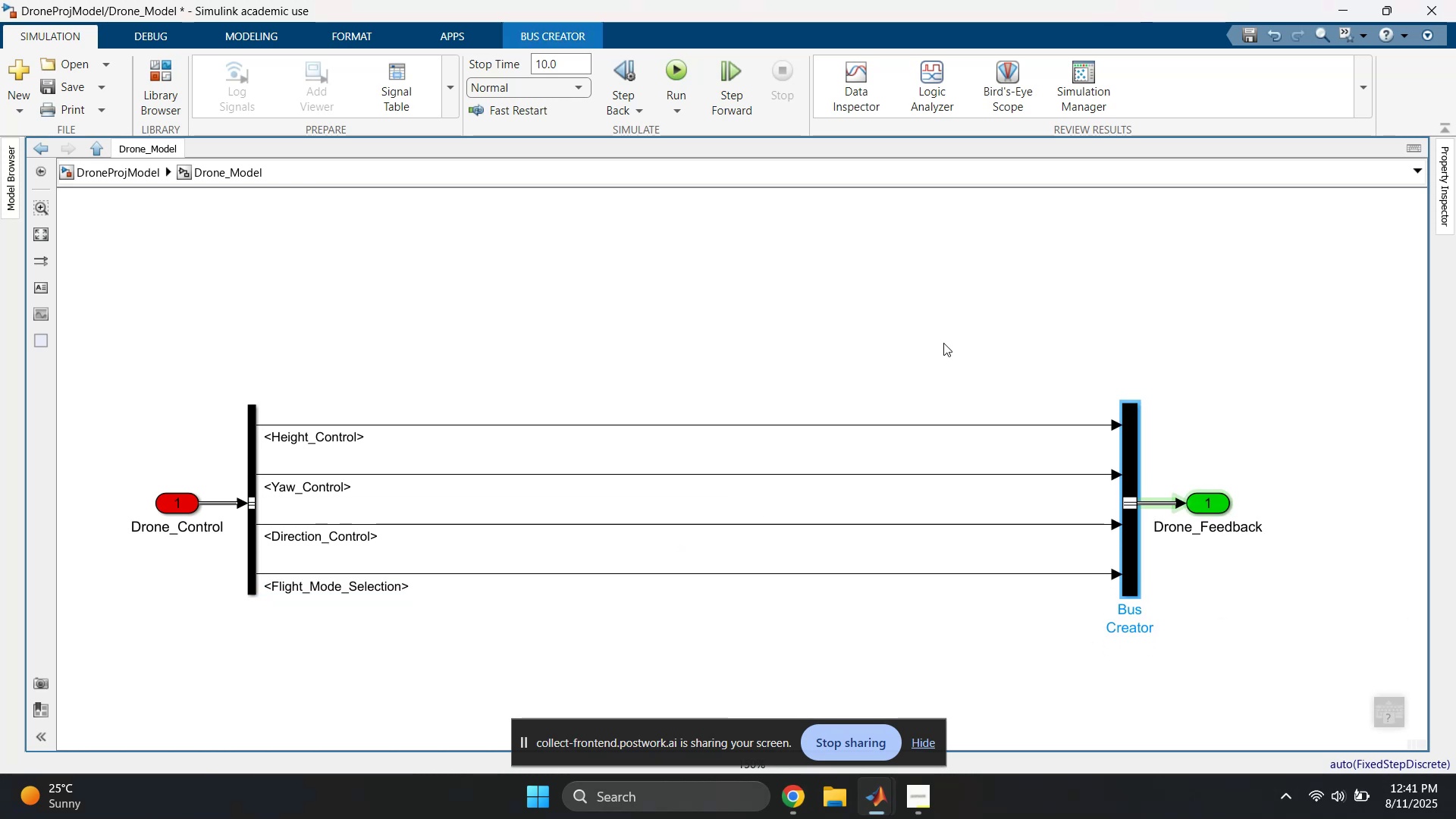 
left_click([943, 343])
 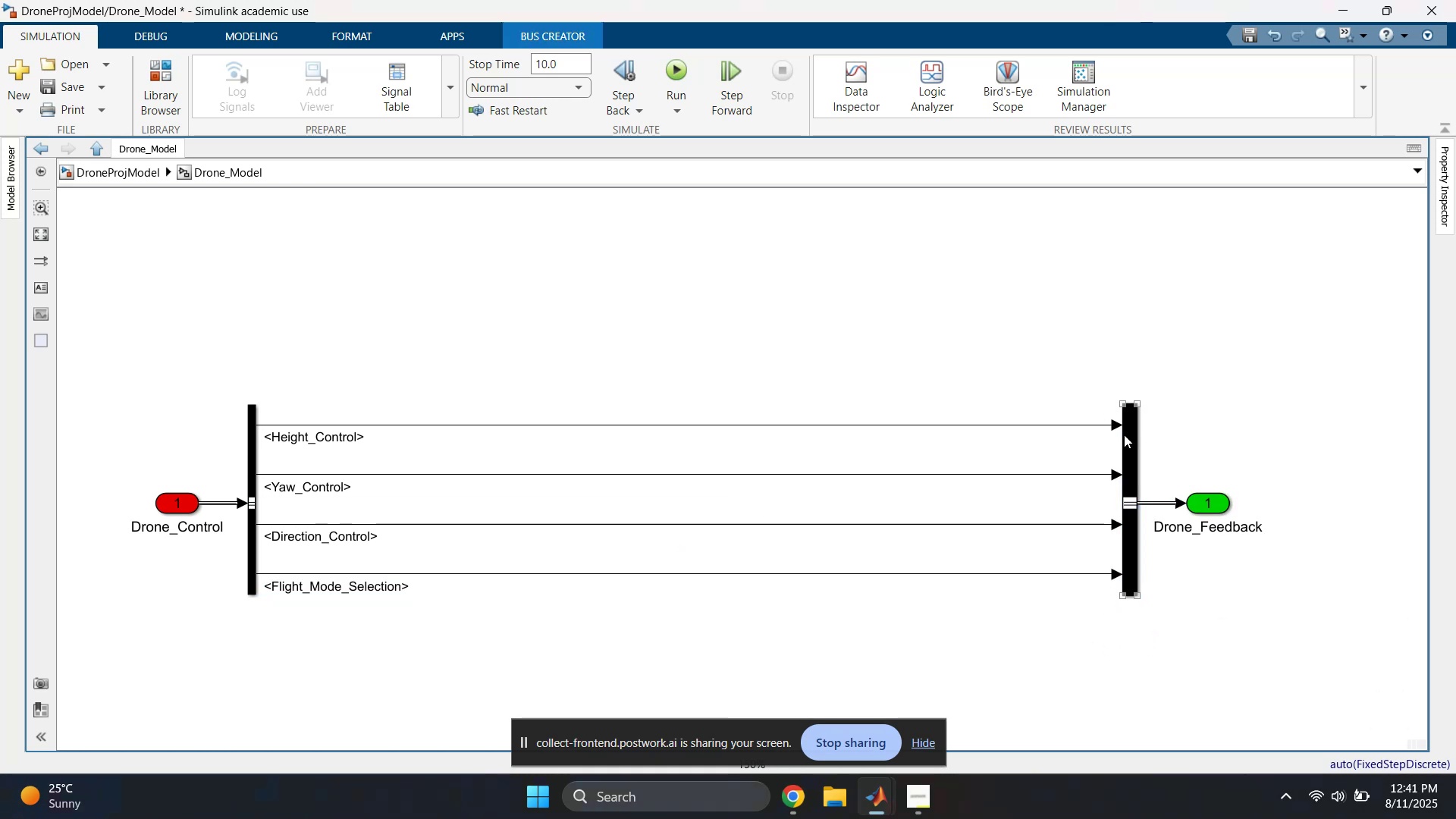 
left_click([1125, 444])
 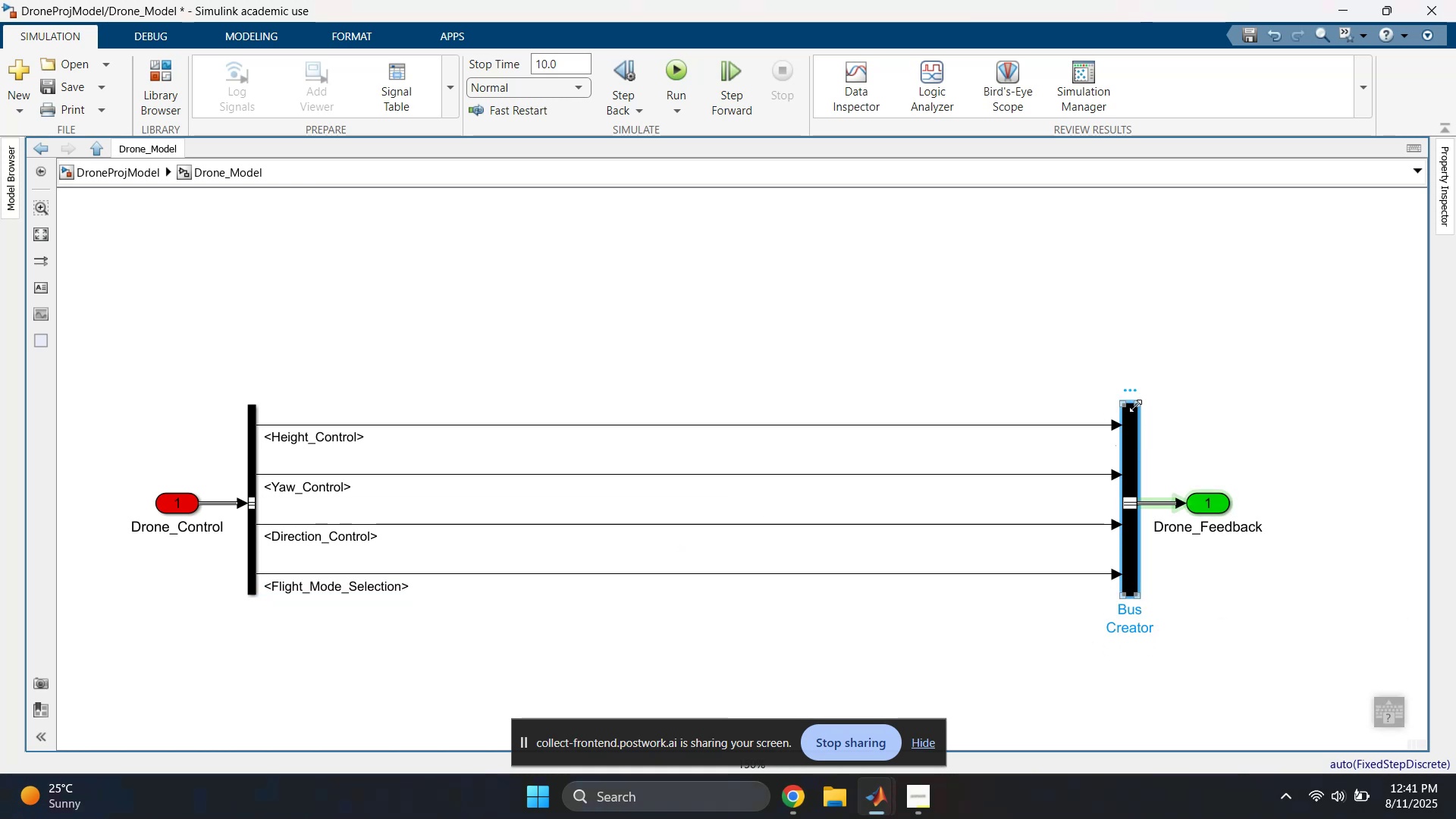 
left_click_drag(start_coordinate=[1135, 405], to_coordinate=[1129, 405])
 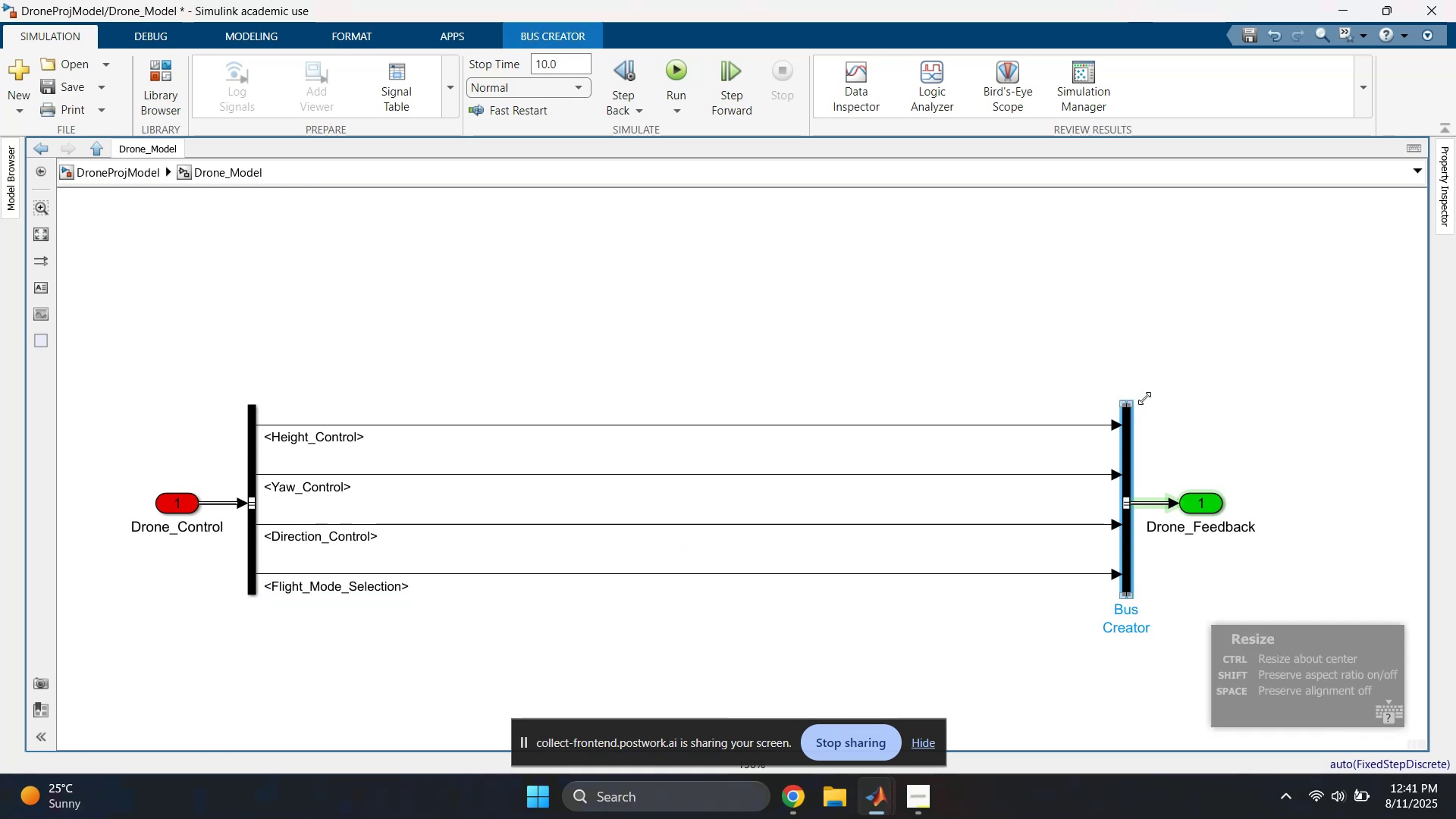 
left_click([1201, 369])
 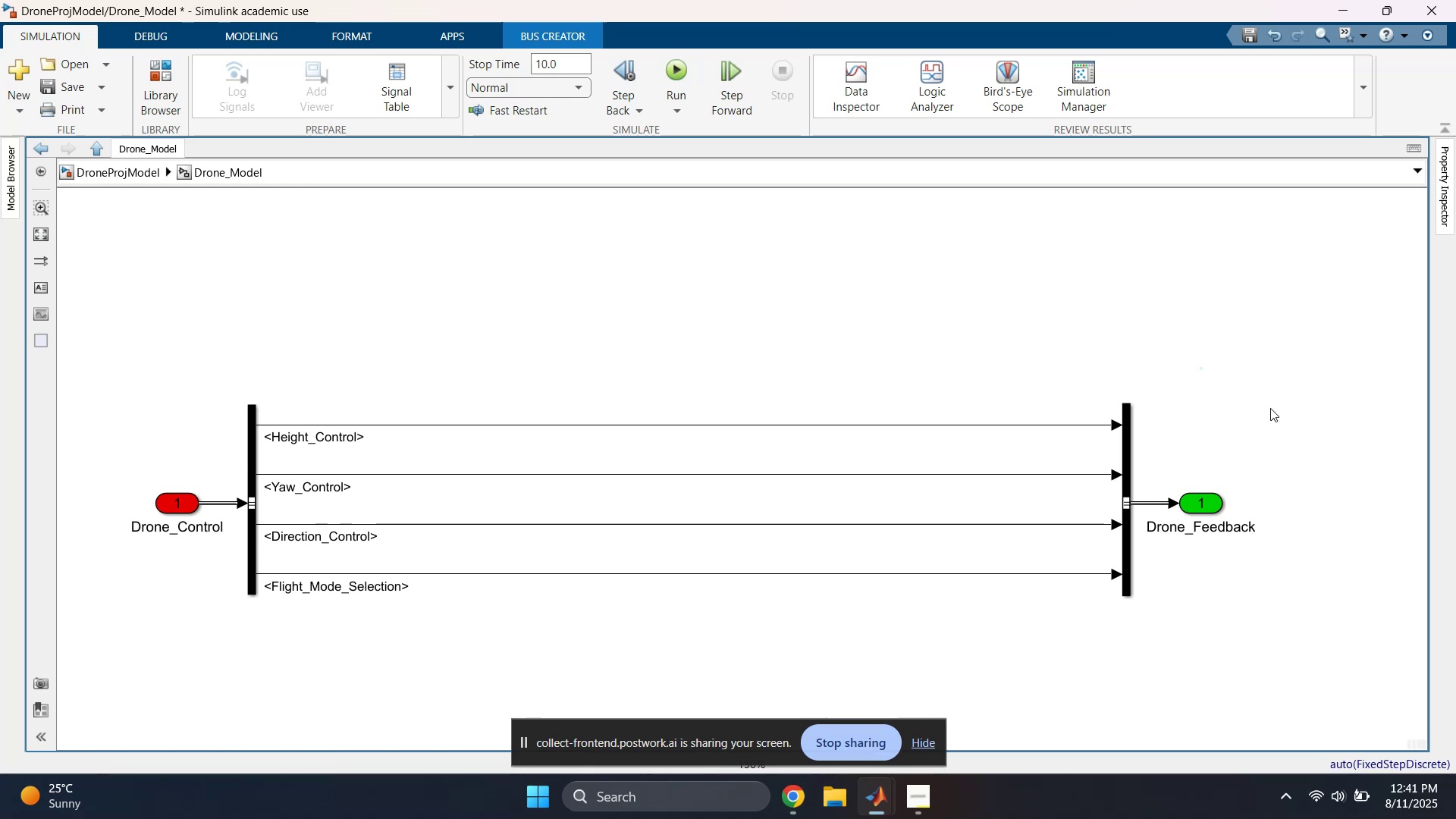 
left_click_drag(start_coordinate=[1272, 408], to_coordinate=[1130, 564])
 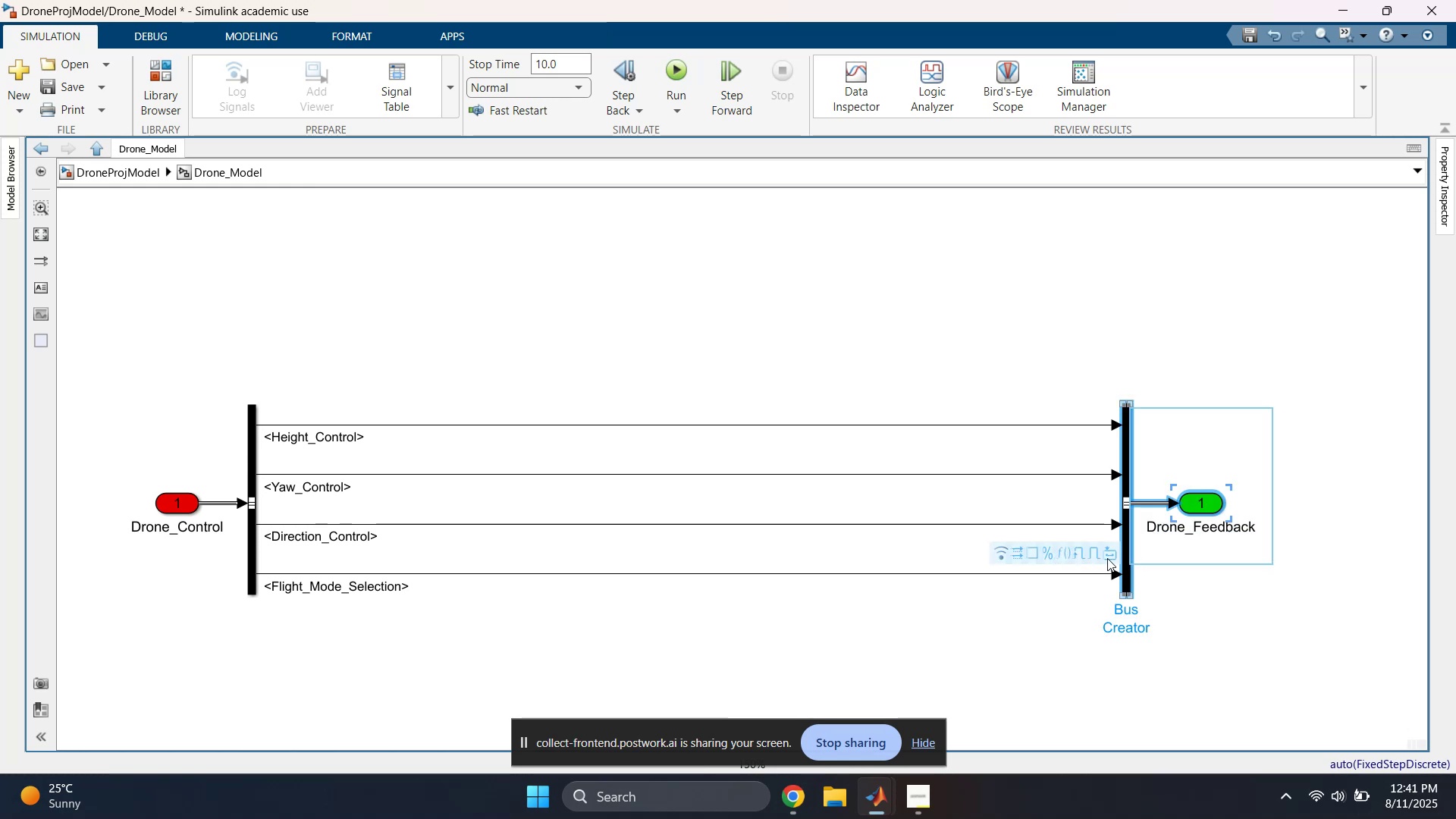 
hold_key(key=ArrowLeft, duration=0.55)
 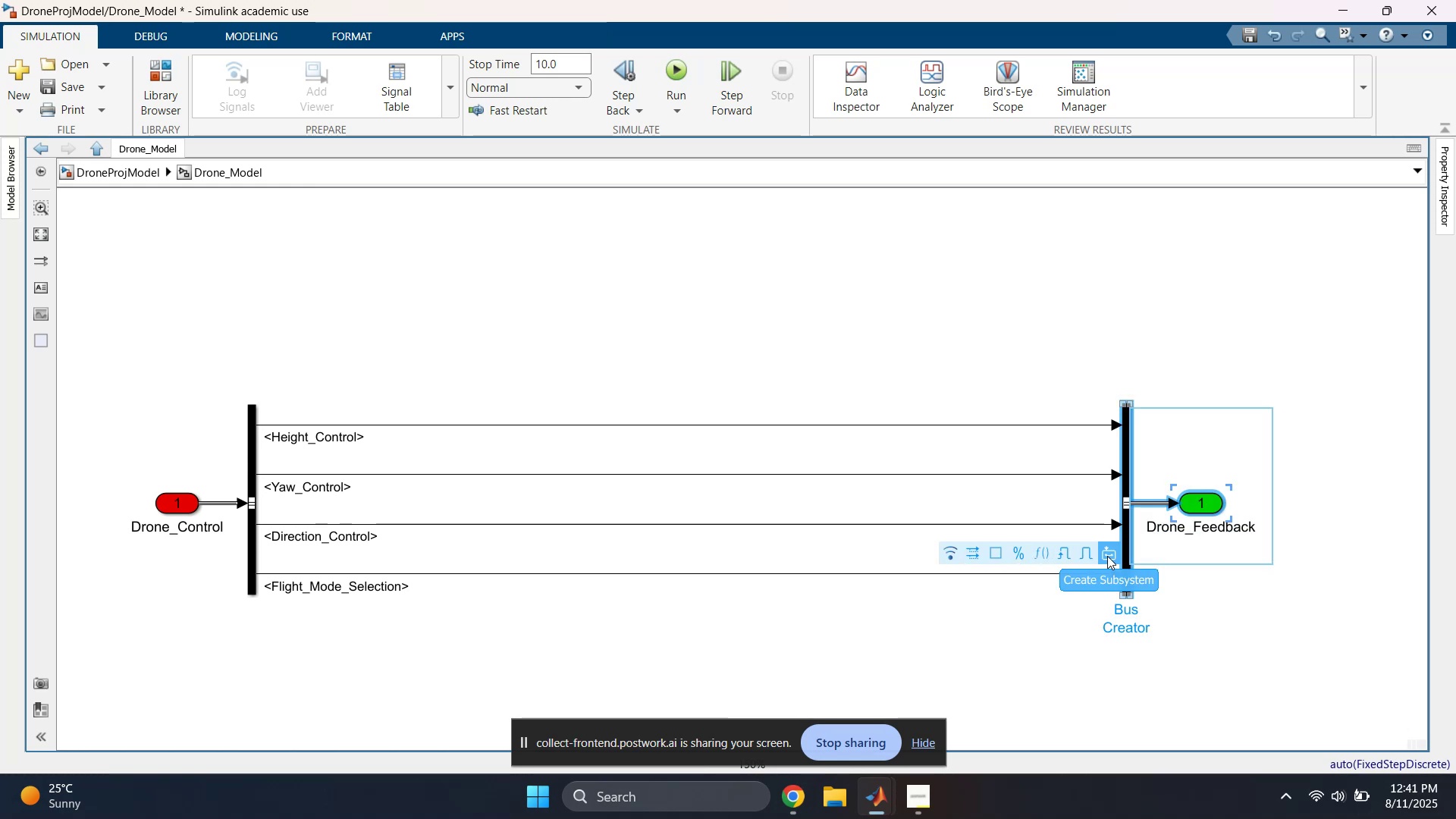 
hold_key(key=ArrowLeft, duration=1.52)
 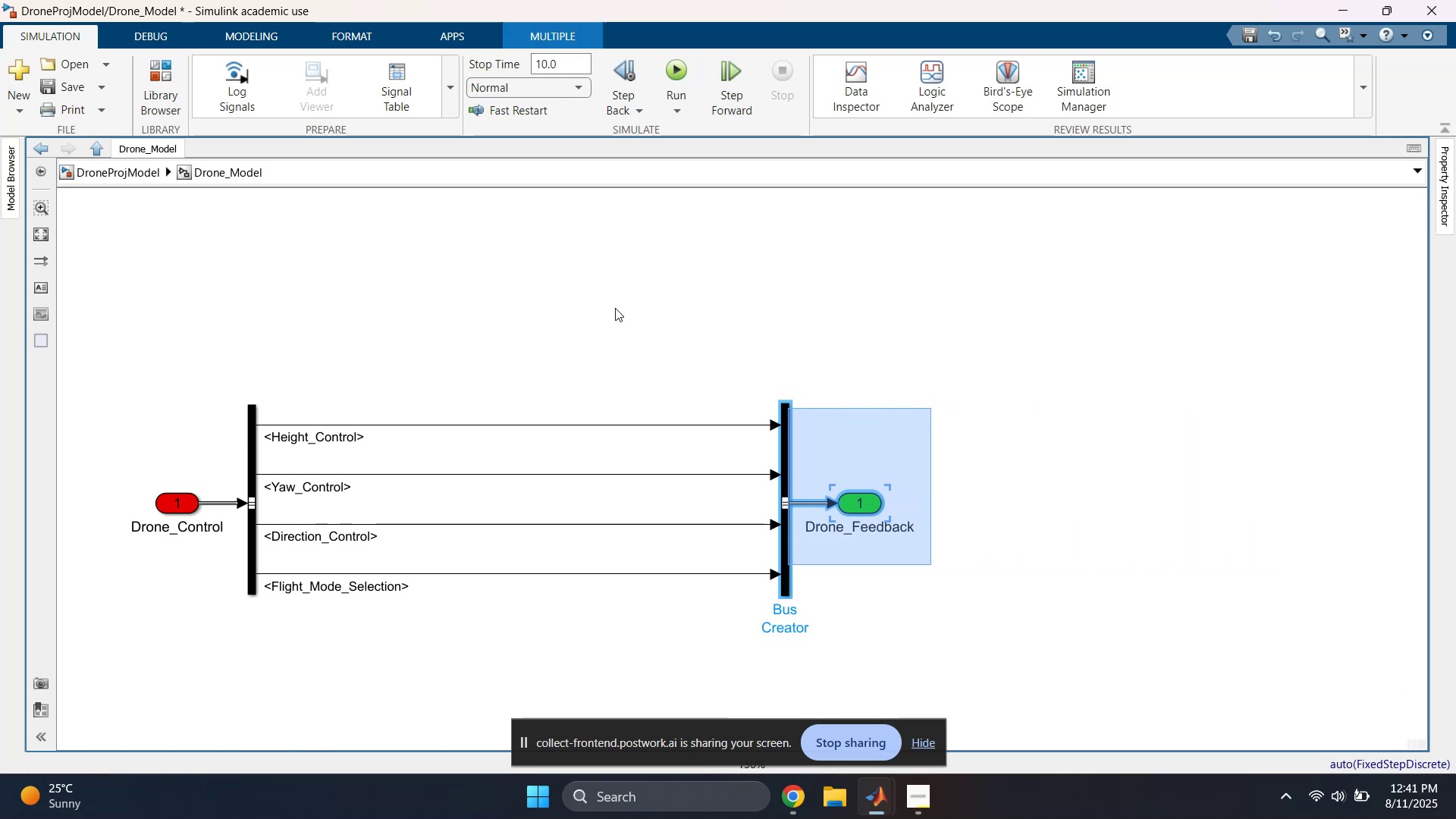 
hold_key(key=ArrowLeft, duration=0.73)
 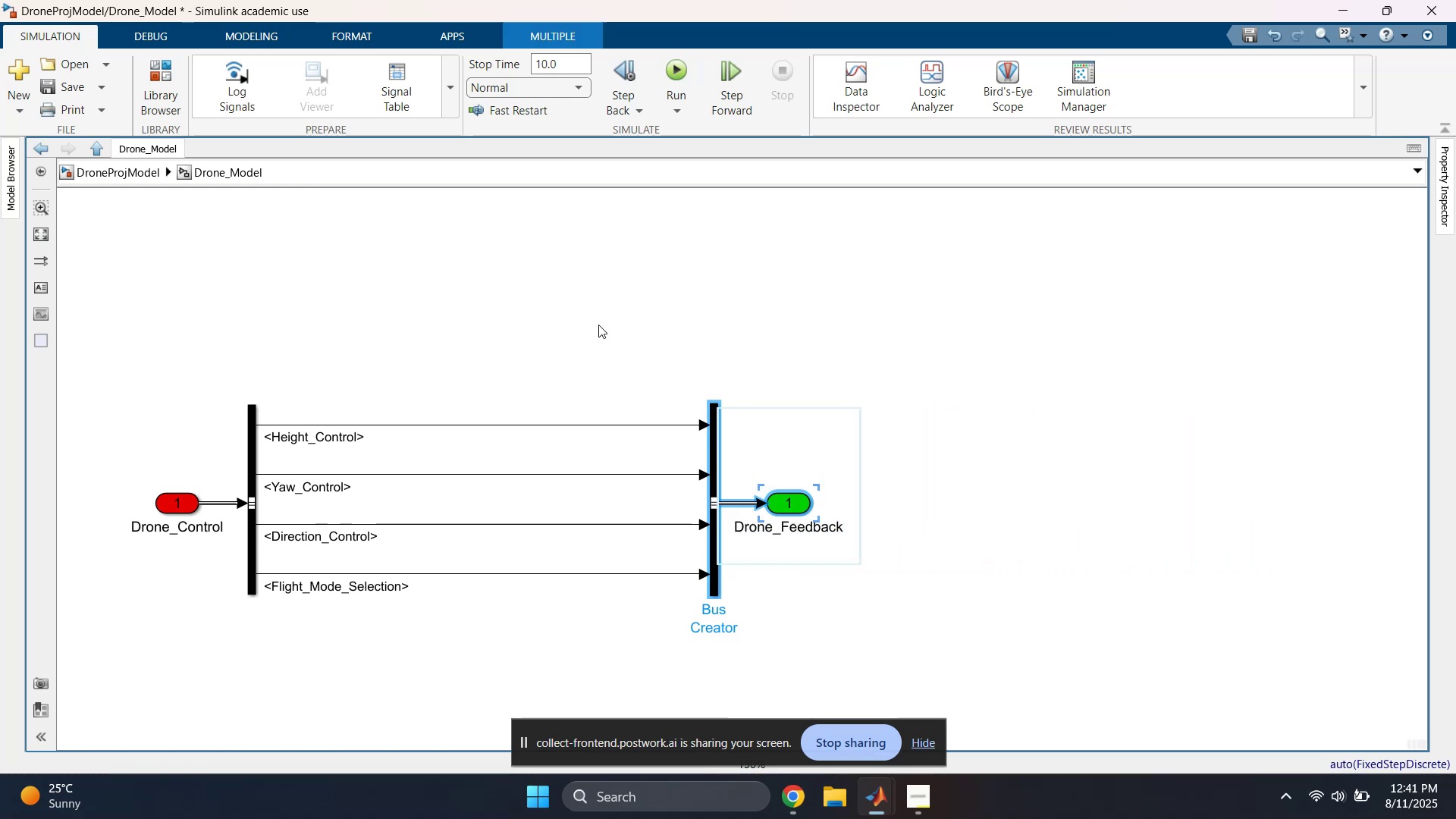 
left_click([598, 325])
 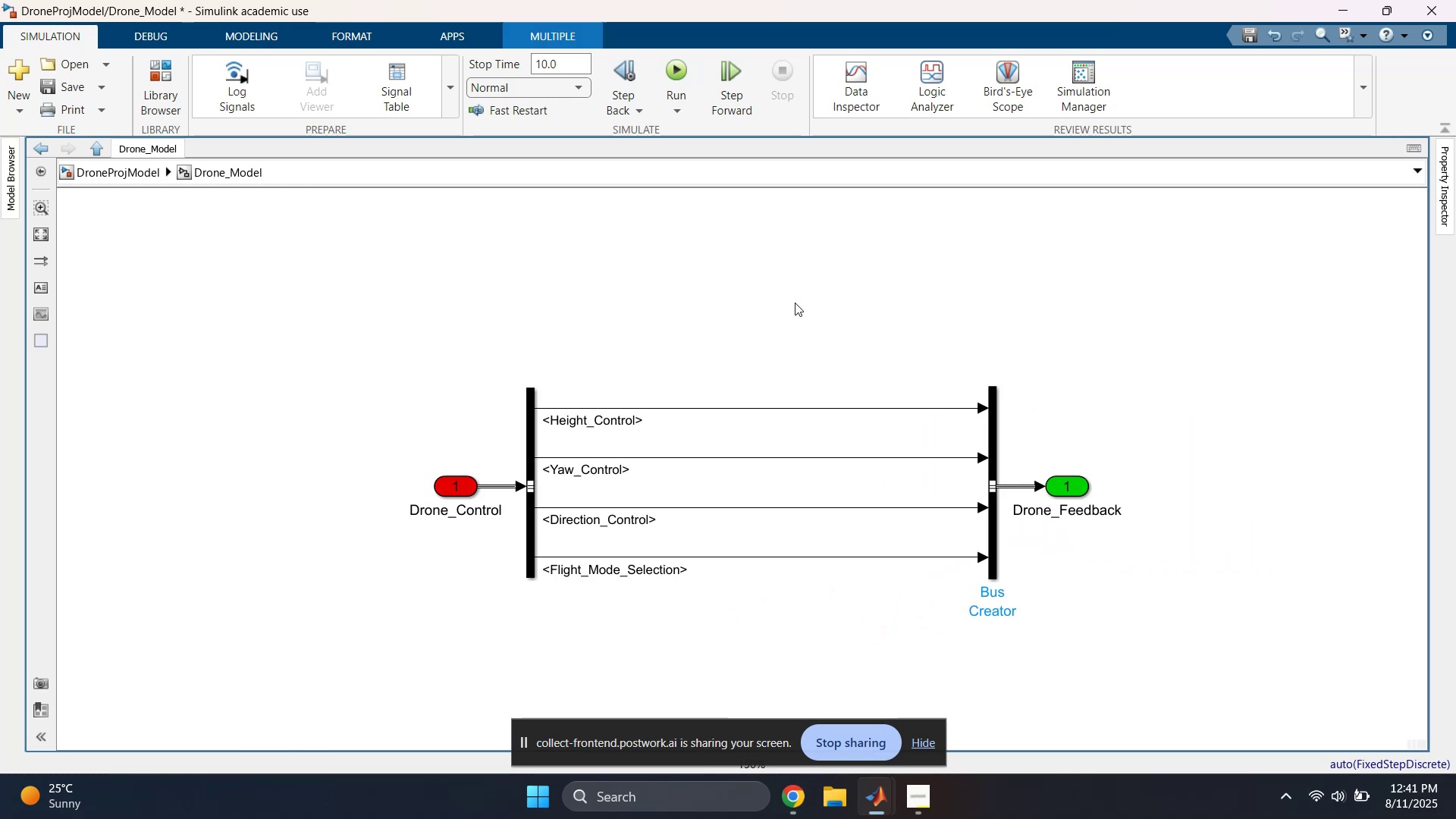 
left_click([810, 328])
 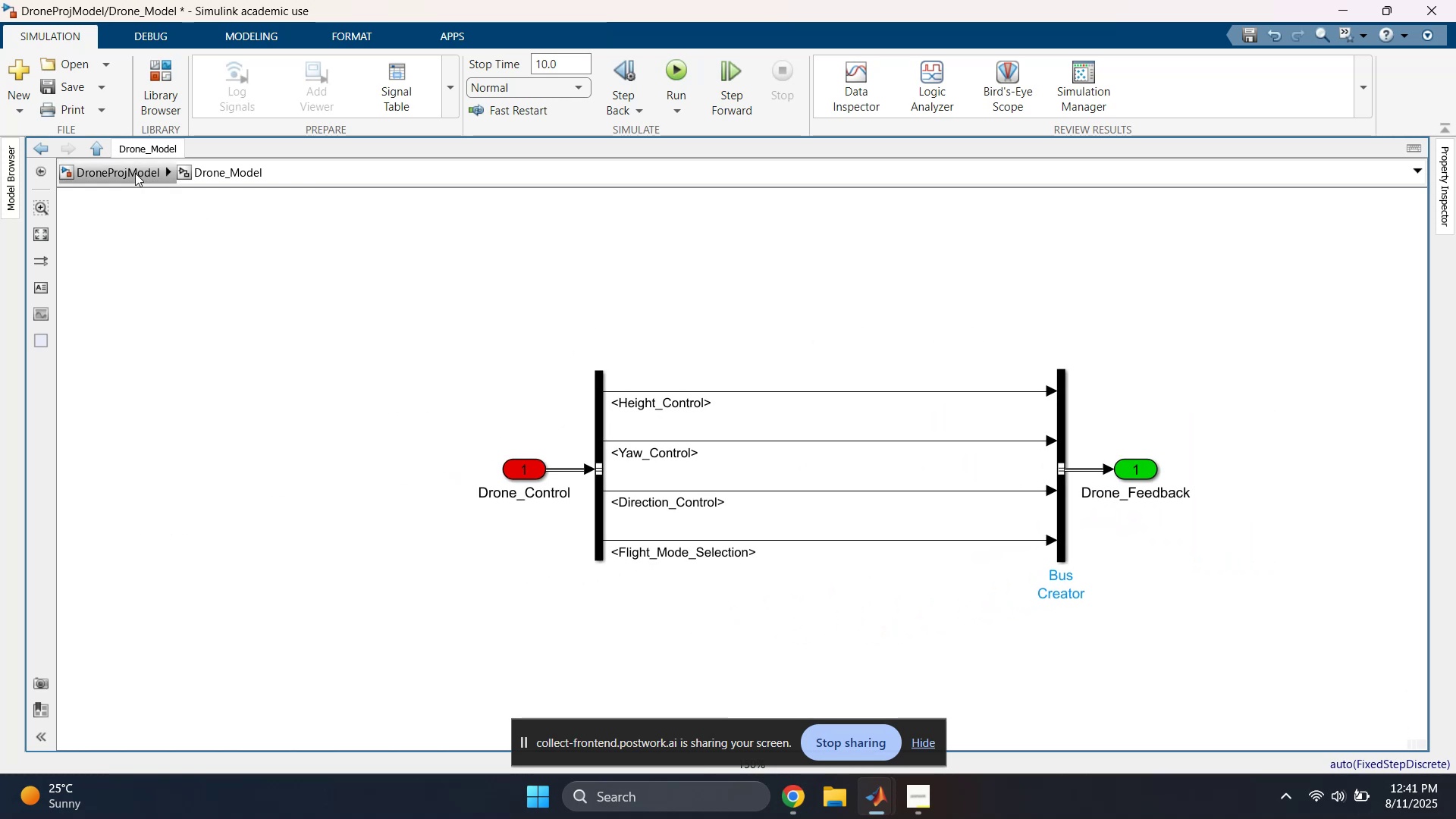 
left_click([135, 173])
 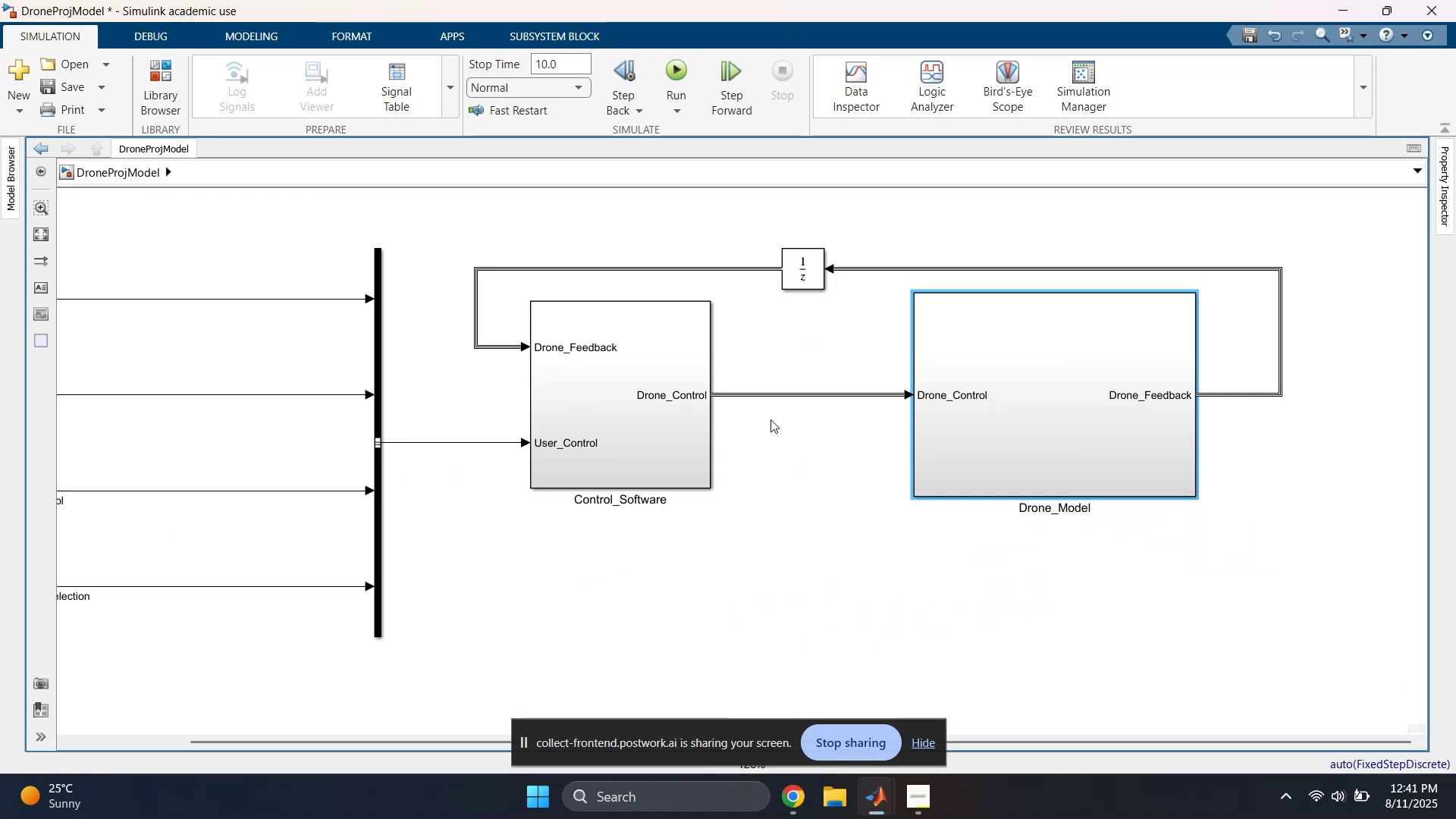 
left_click([789, 362])
 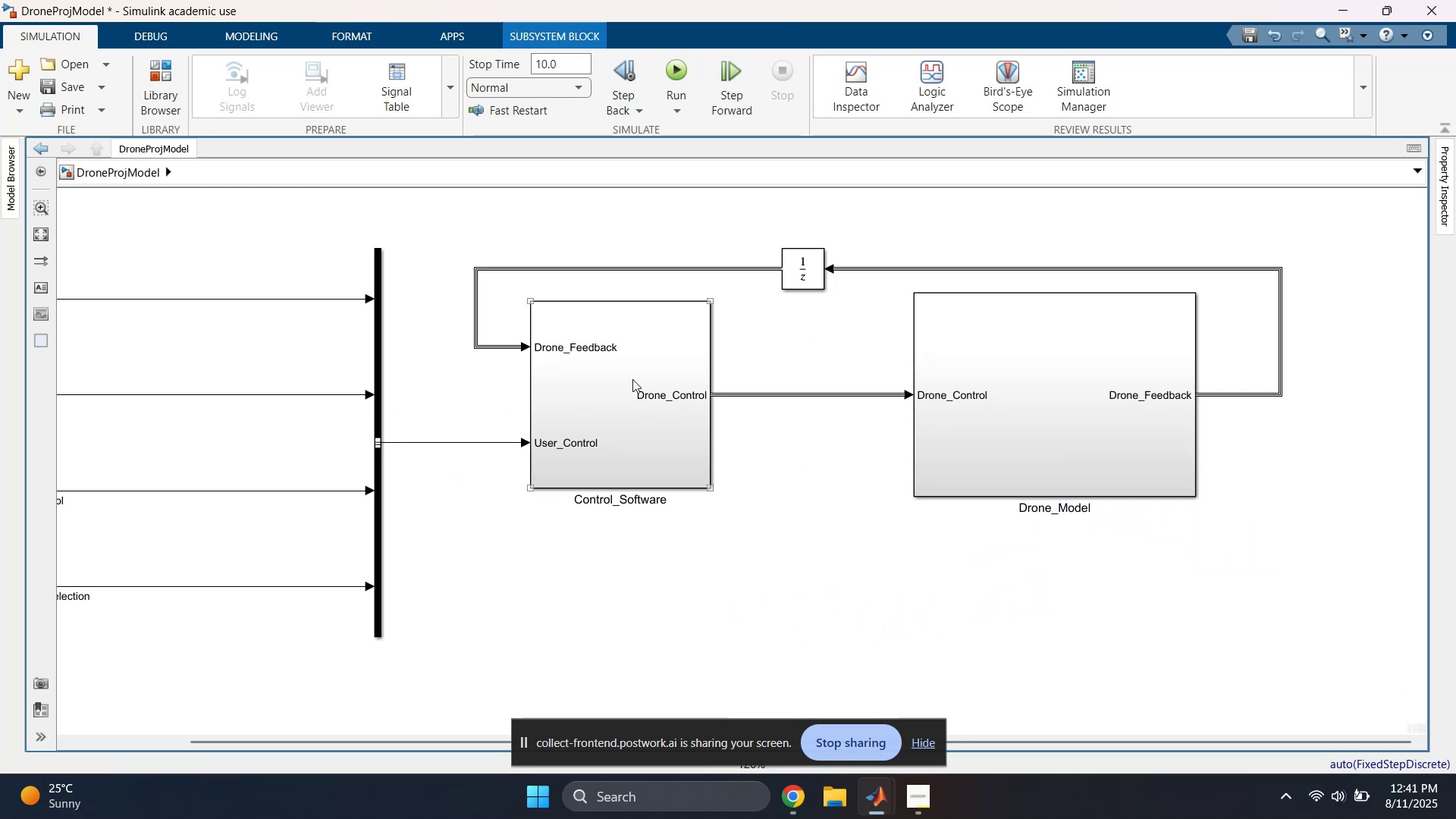 
double_click([631, 379])
 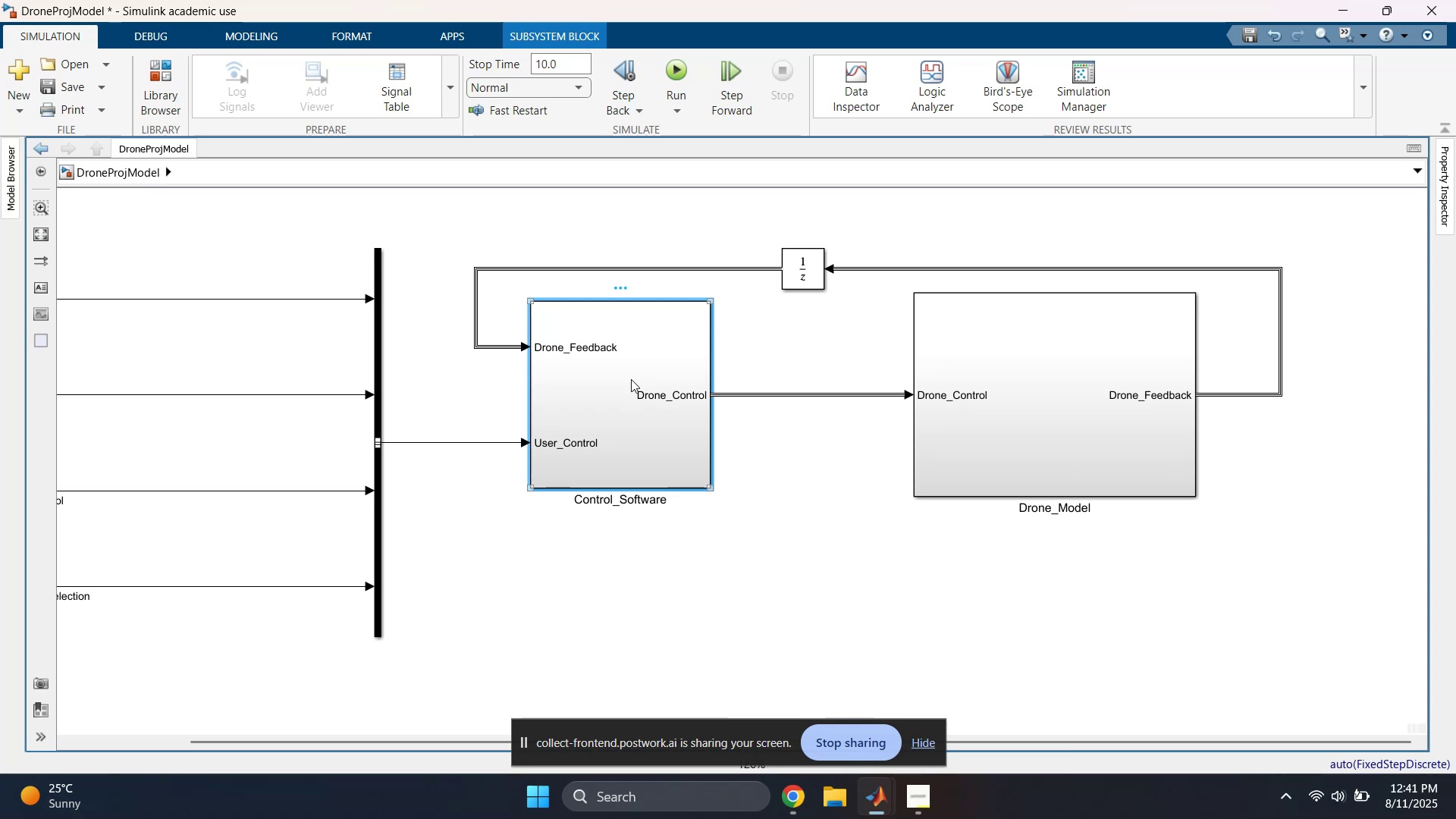 
triple_click([631, 379])
 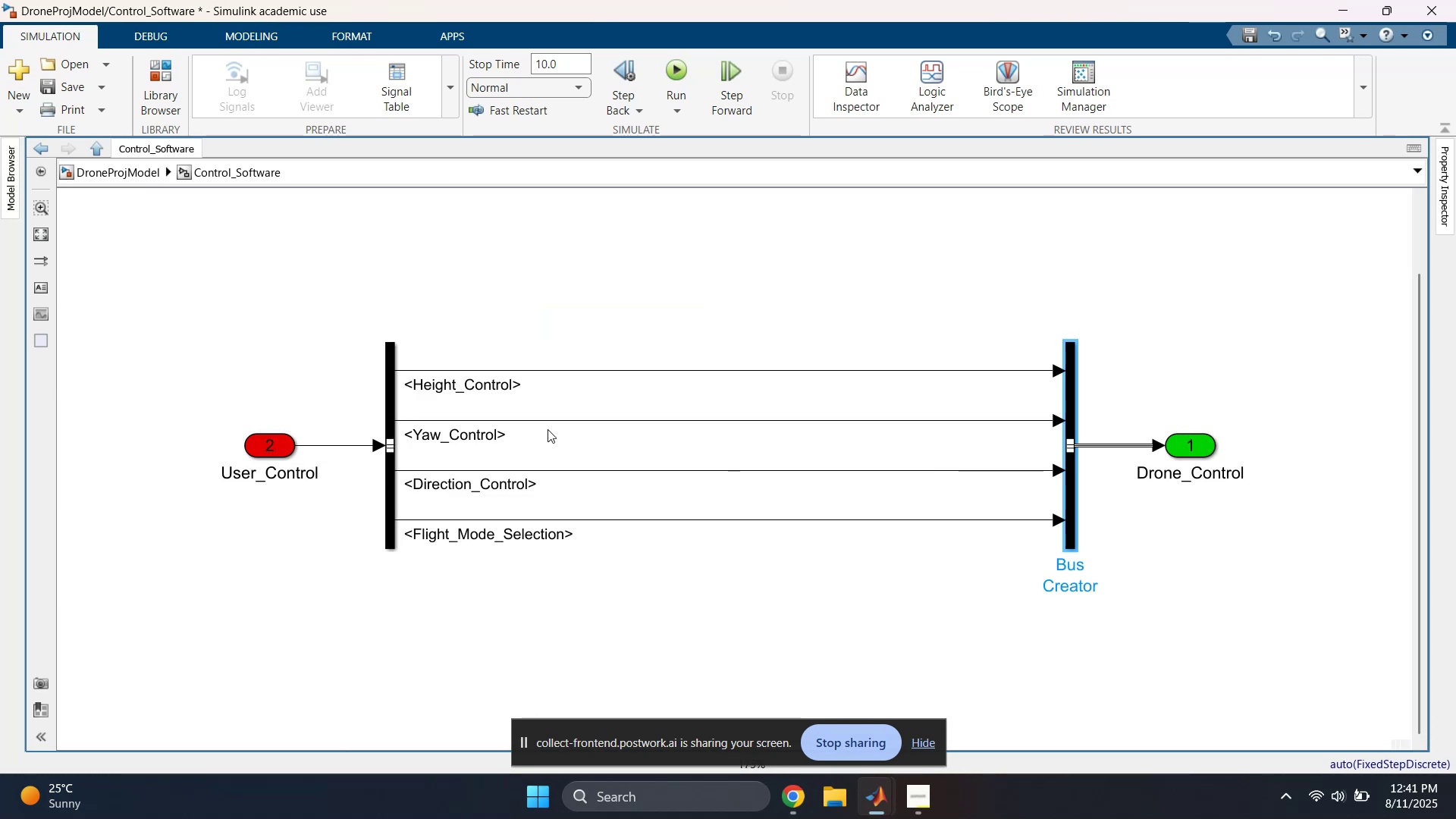 
scroll: coordinate [402, 390], scroll_direction: down, amount: 4.0
 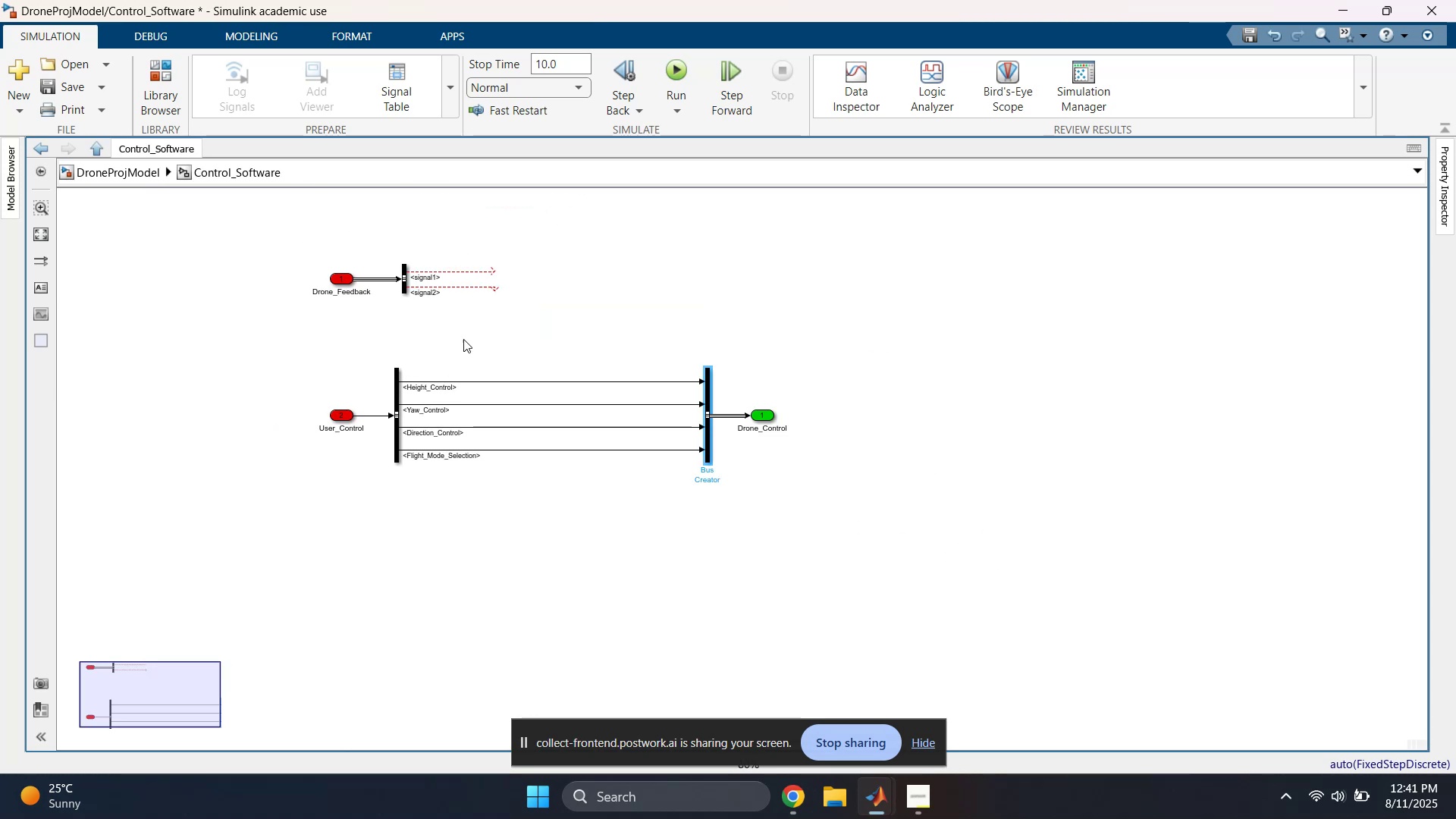 
scroll: coordinate [463, 339], scroll_direction: up, amount: 1.0
 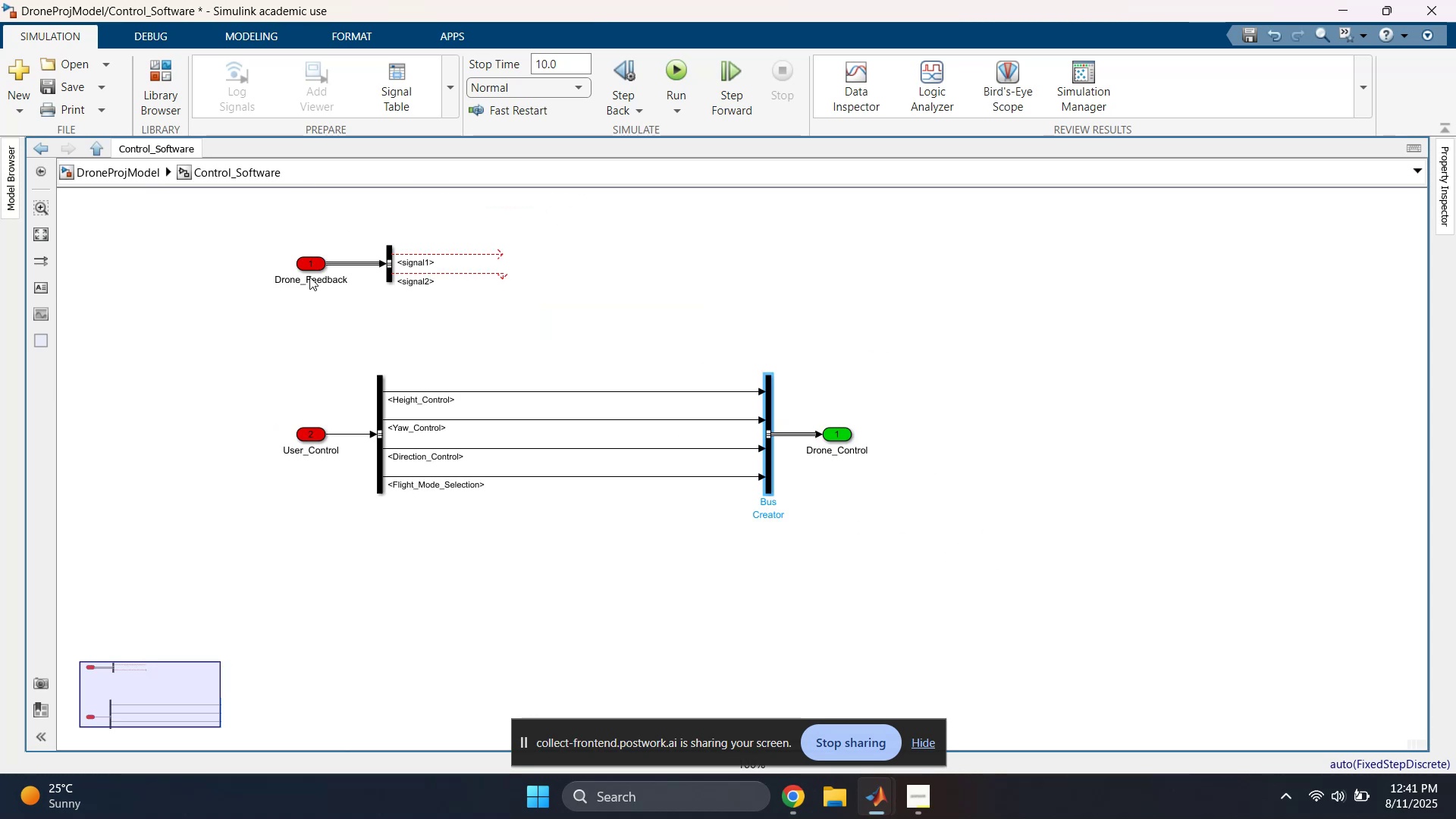 
left_click_drag(start_coordinate=[216, 225], to_coordinate=[573, 305])
 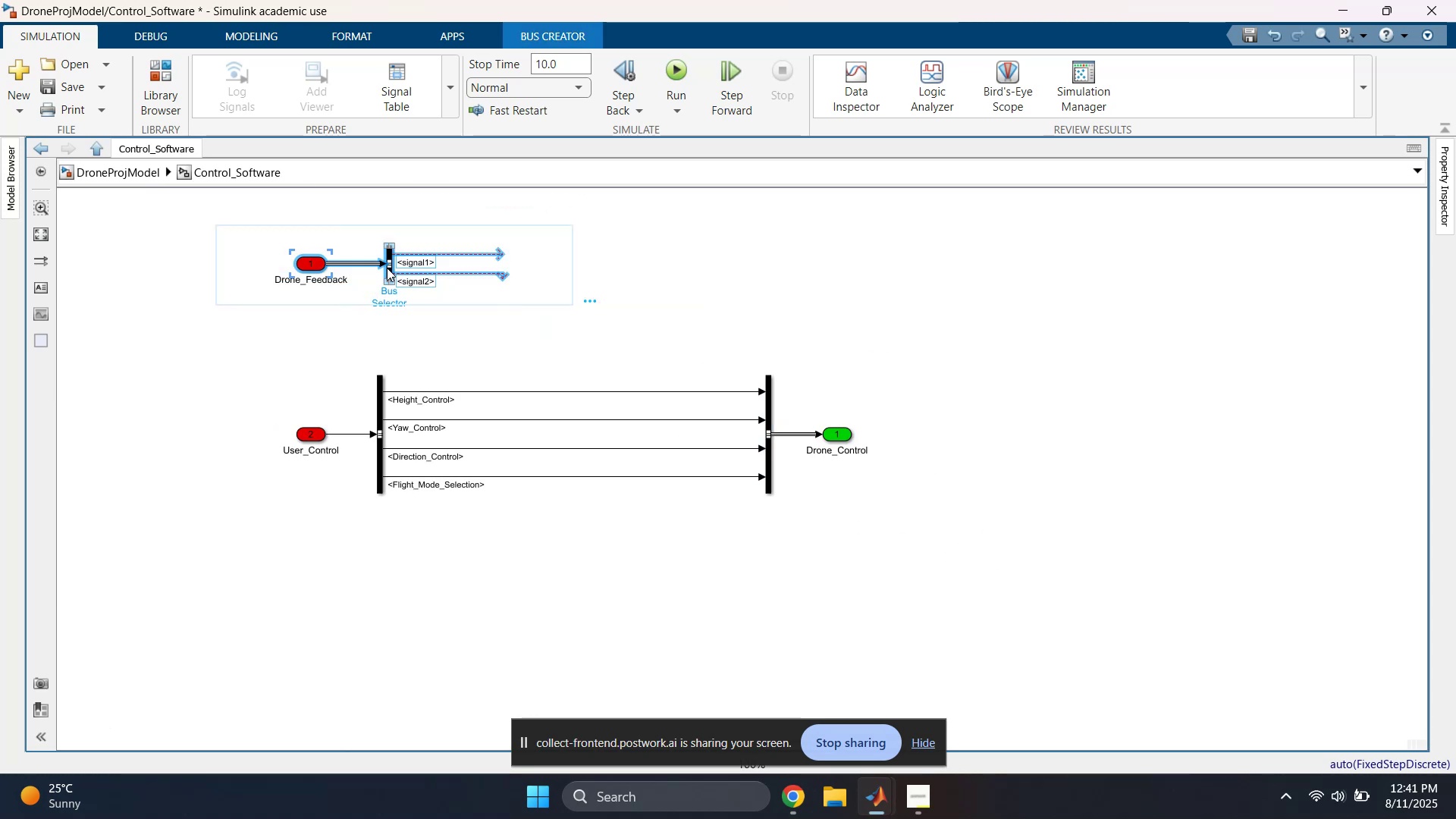 
left_click_drag(start_coordinate=[388, 268], to_coordinate=[382, 331])
 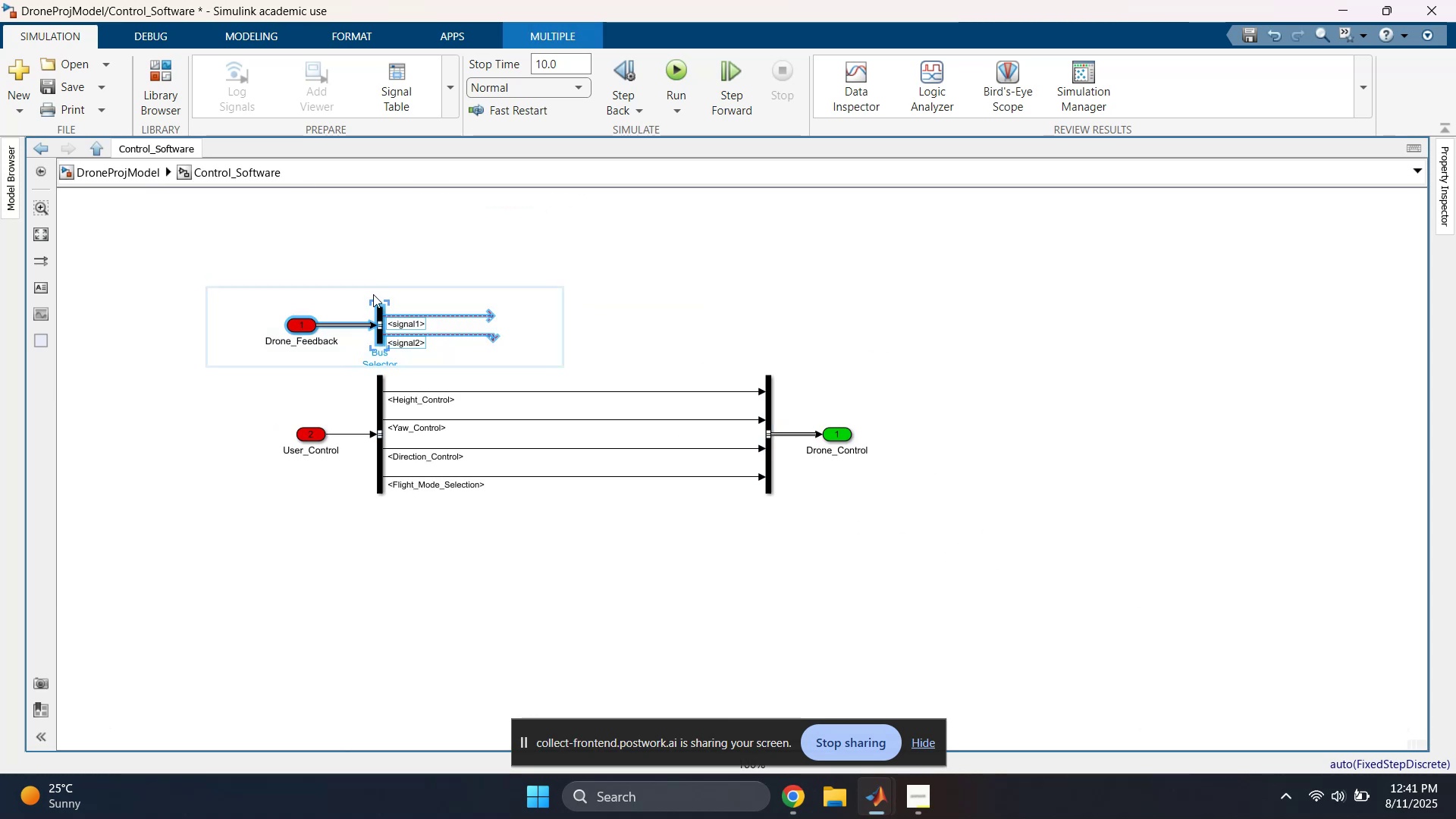 
left_click([359, 239])
 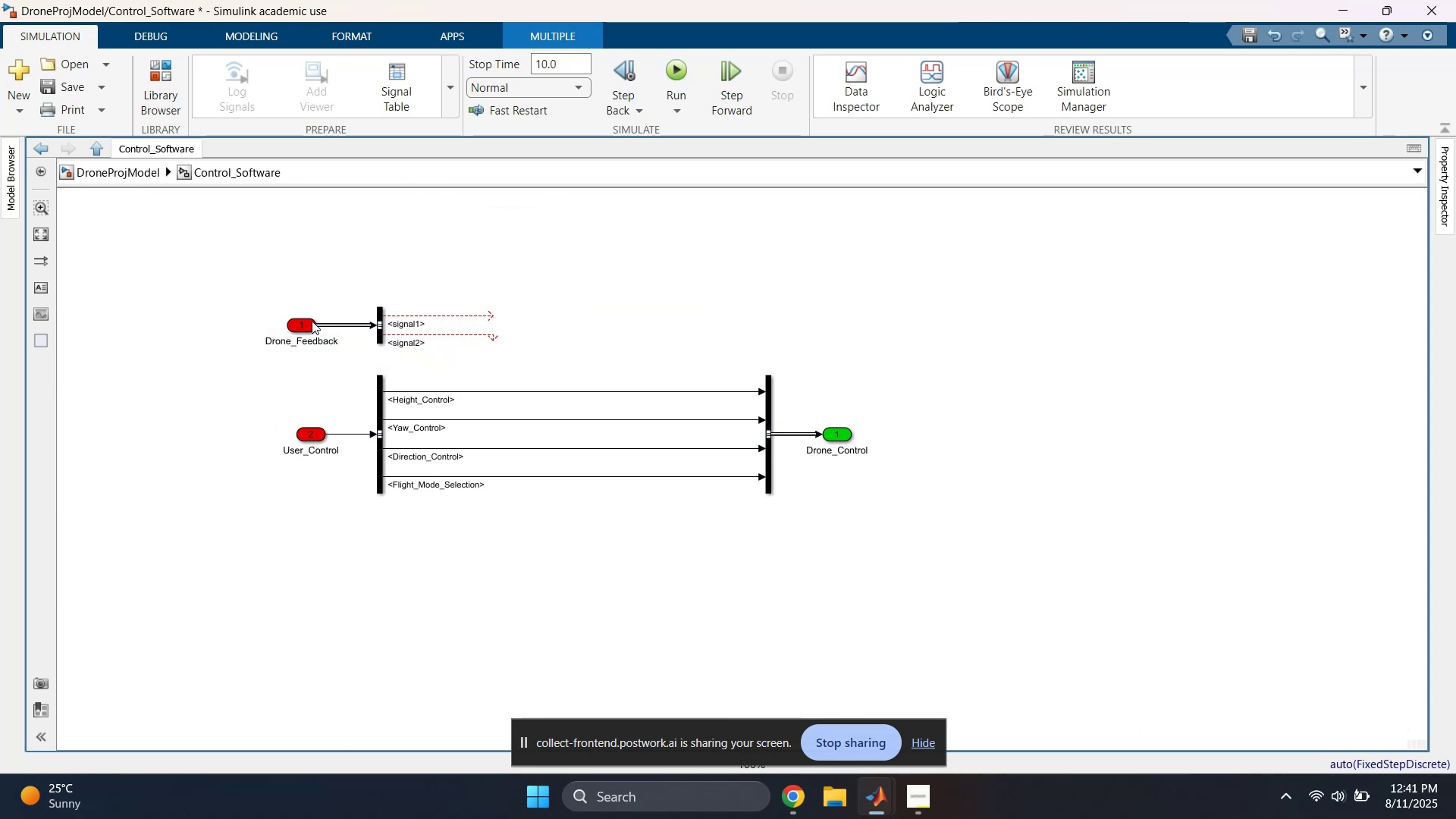 
left_click_drag(start_coordinate=[307, 325], to_coordinate=[321, 326])
 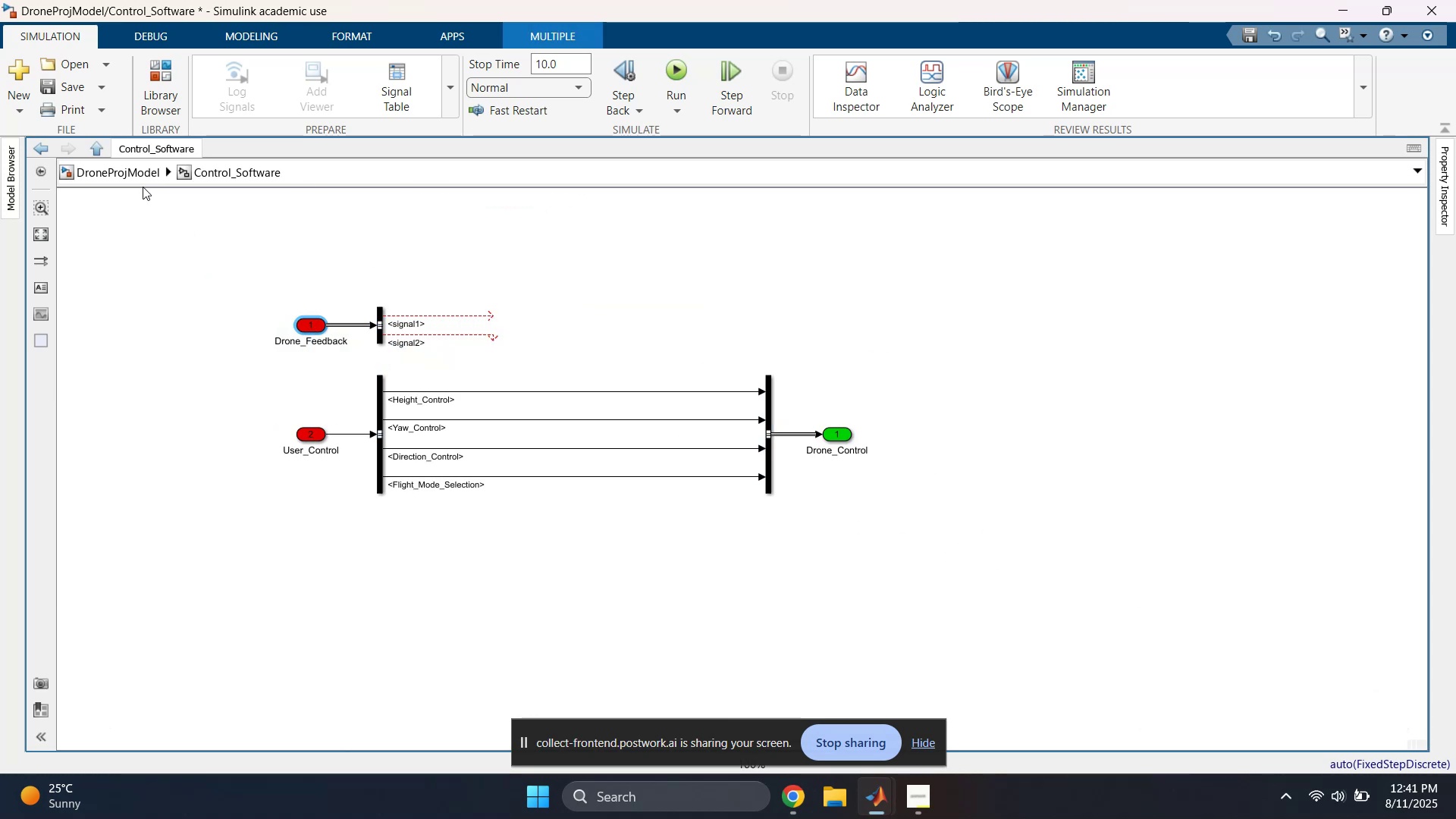 
left_click([127, 174])
 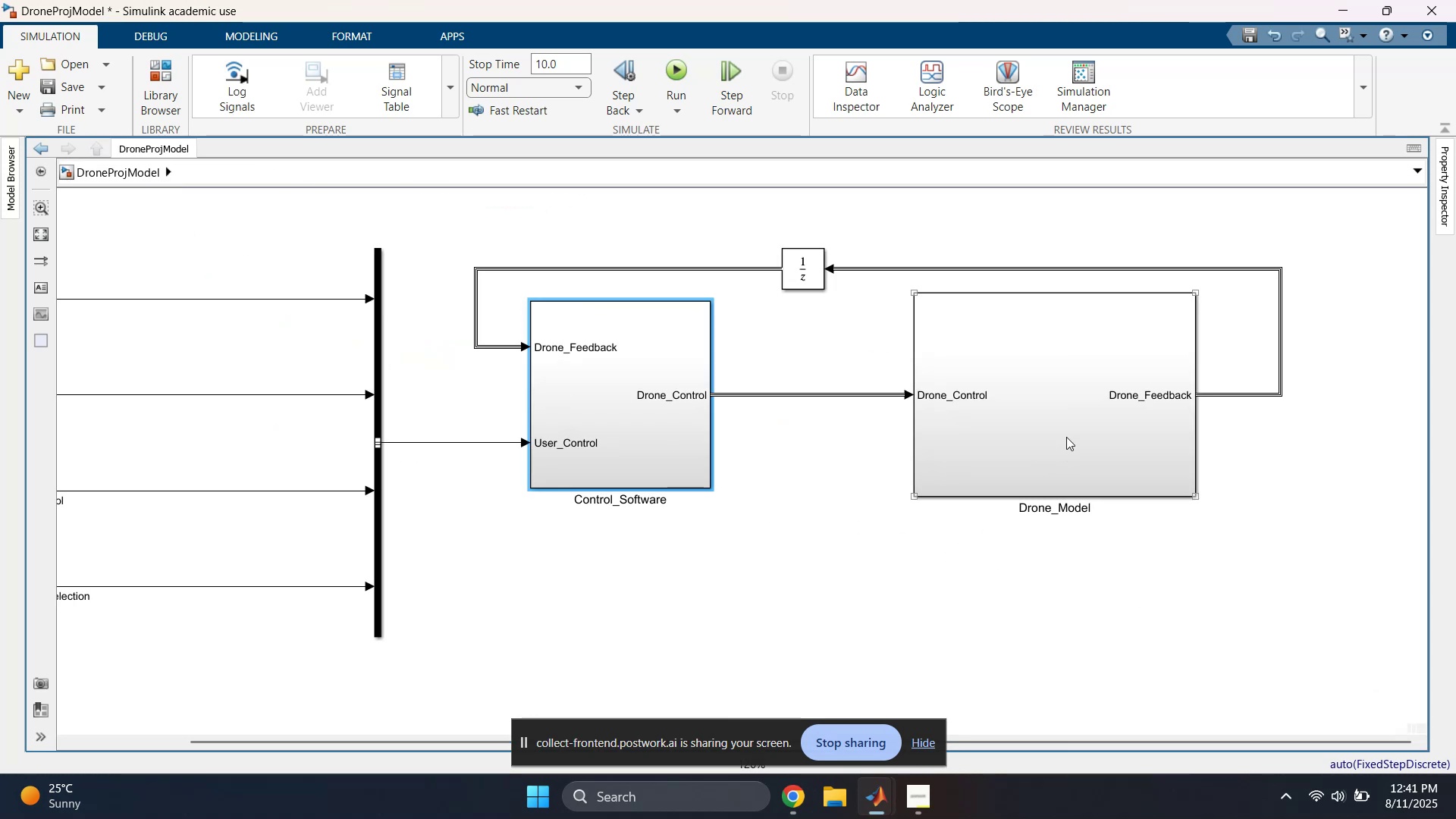 
double_click([1067, 433])
 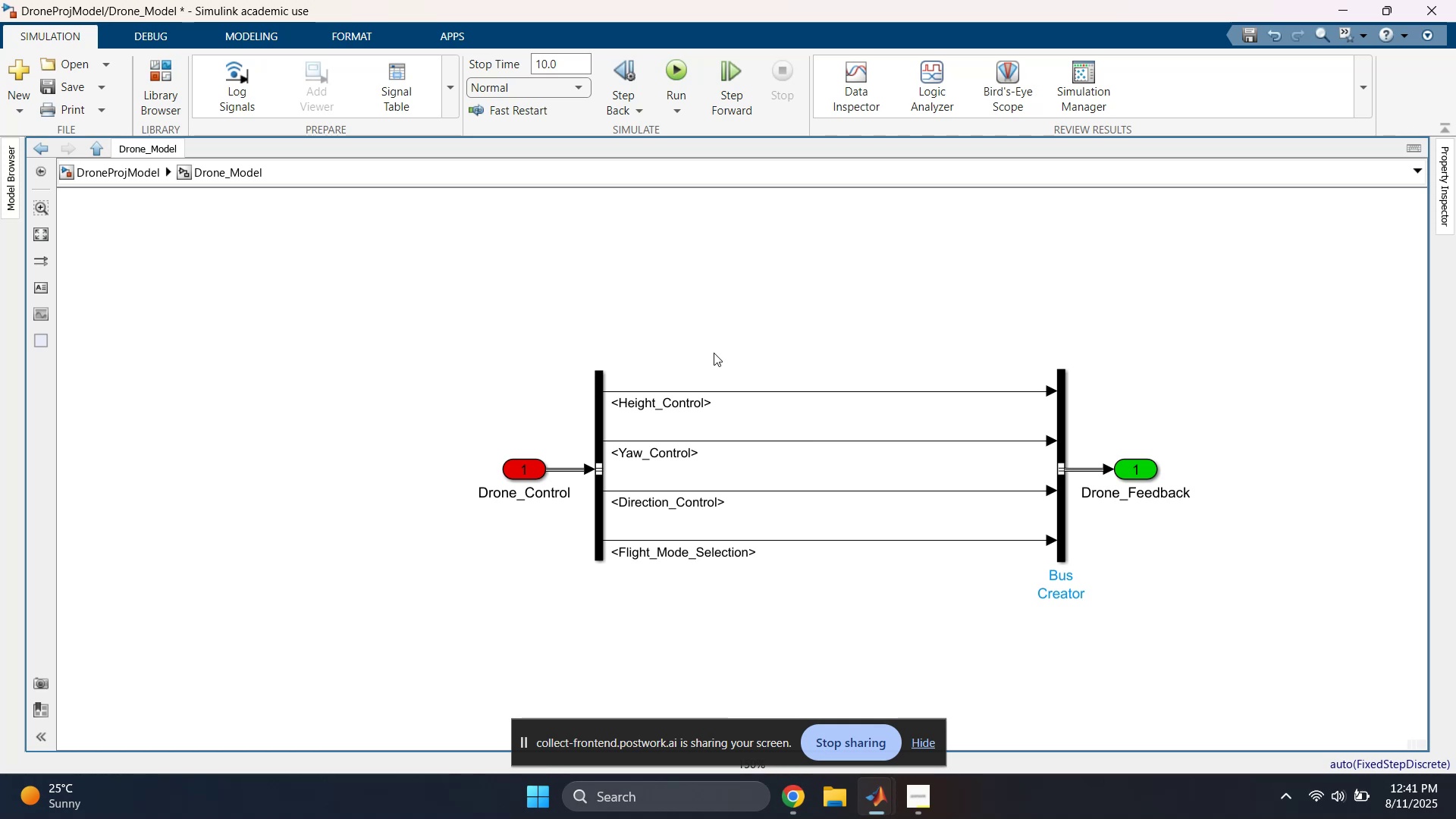 
scroll: coordinate [695, 337], scroll_direction: down, amount: 3.0
 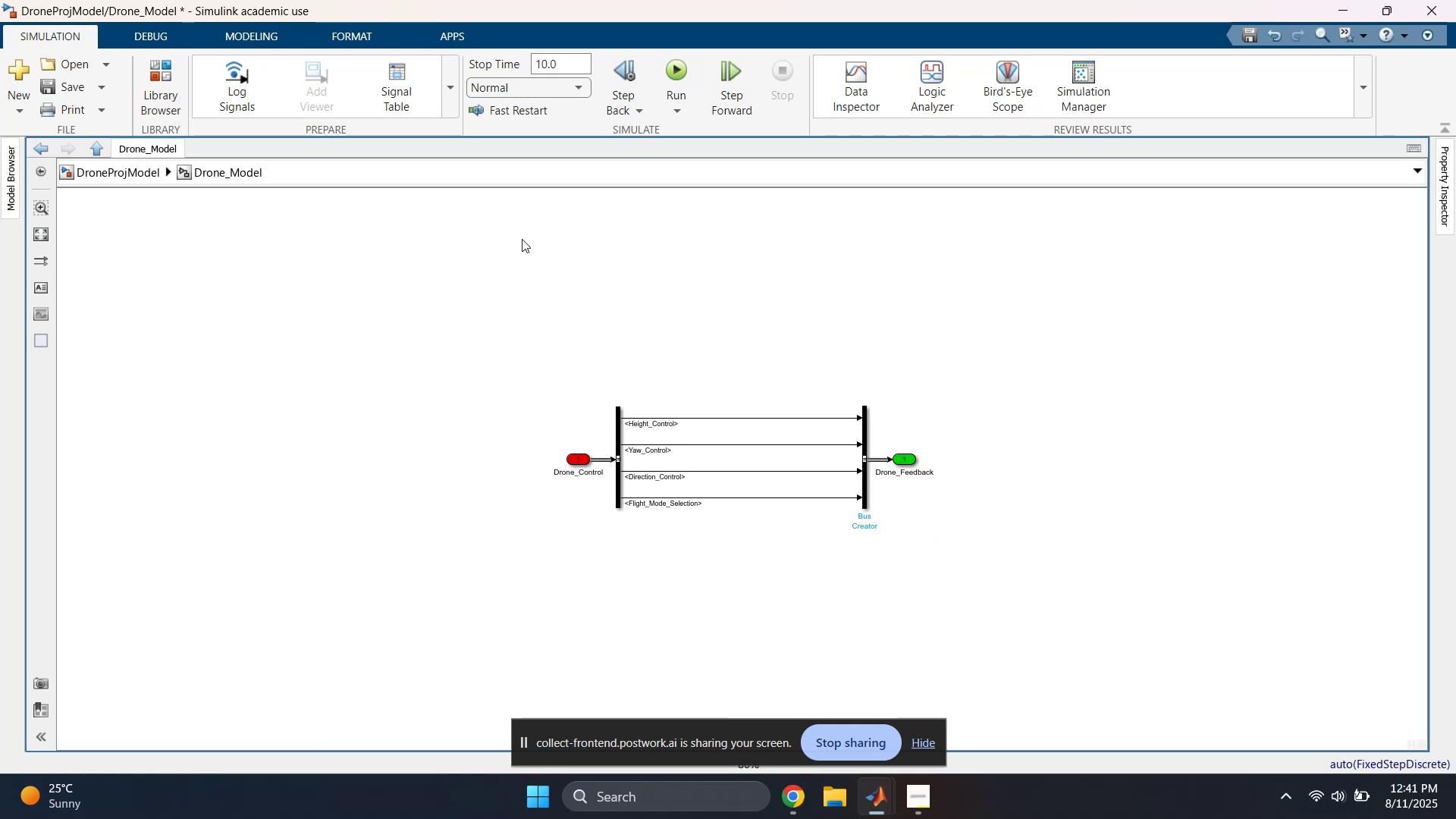 
left_click_drag(start_coordinate=[563, 217], to_coordinate=[736, 377])
 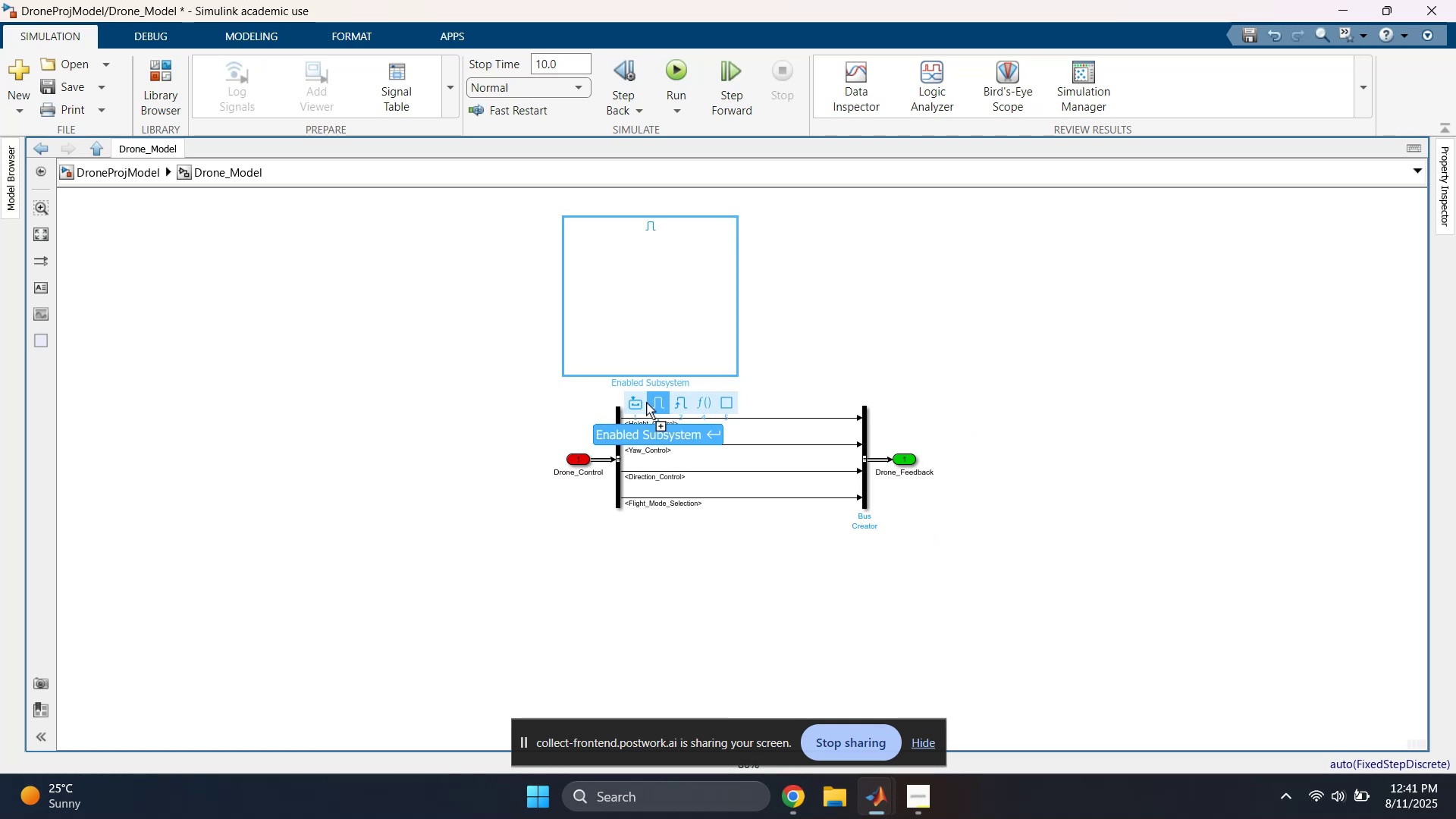 
left_click([858, 352])
 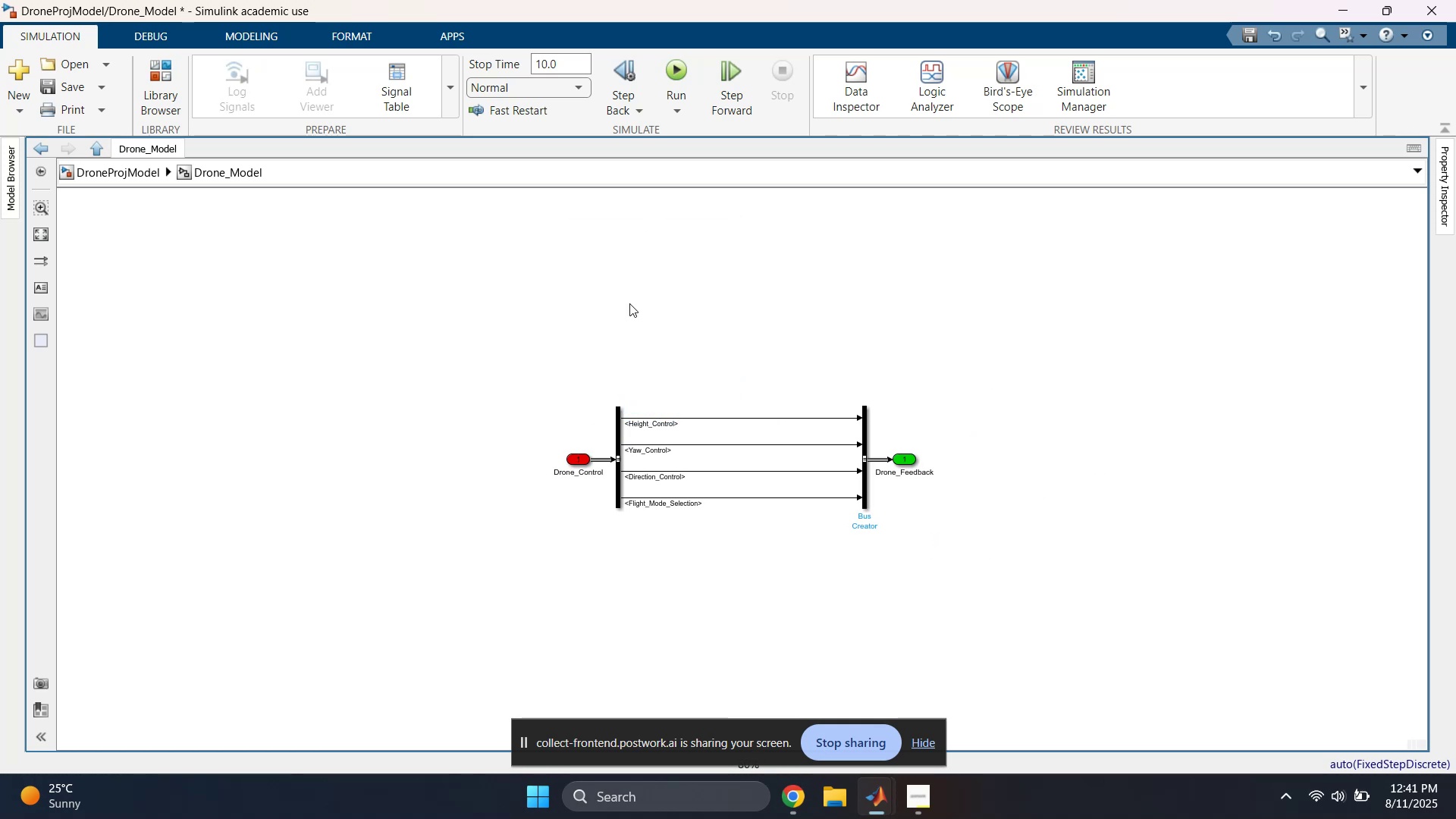 
double_click([629, 301])
 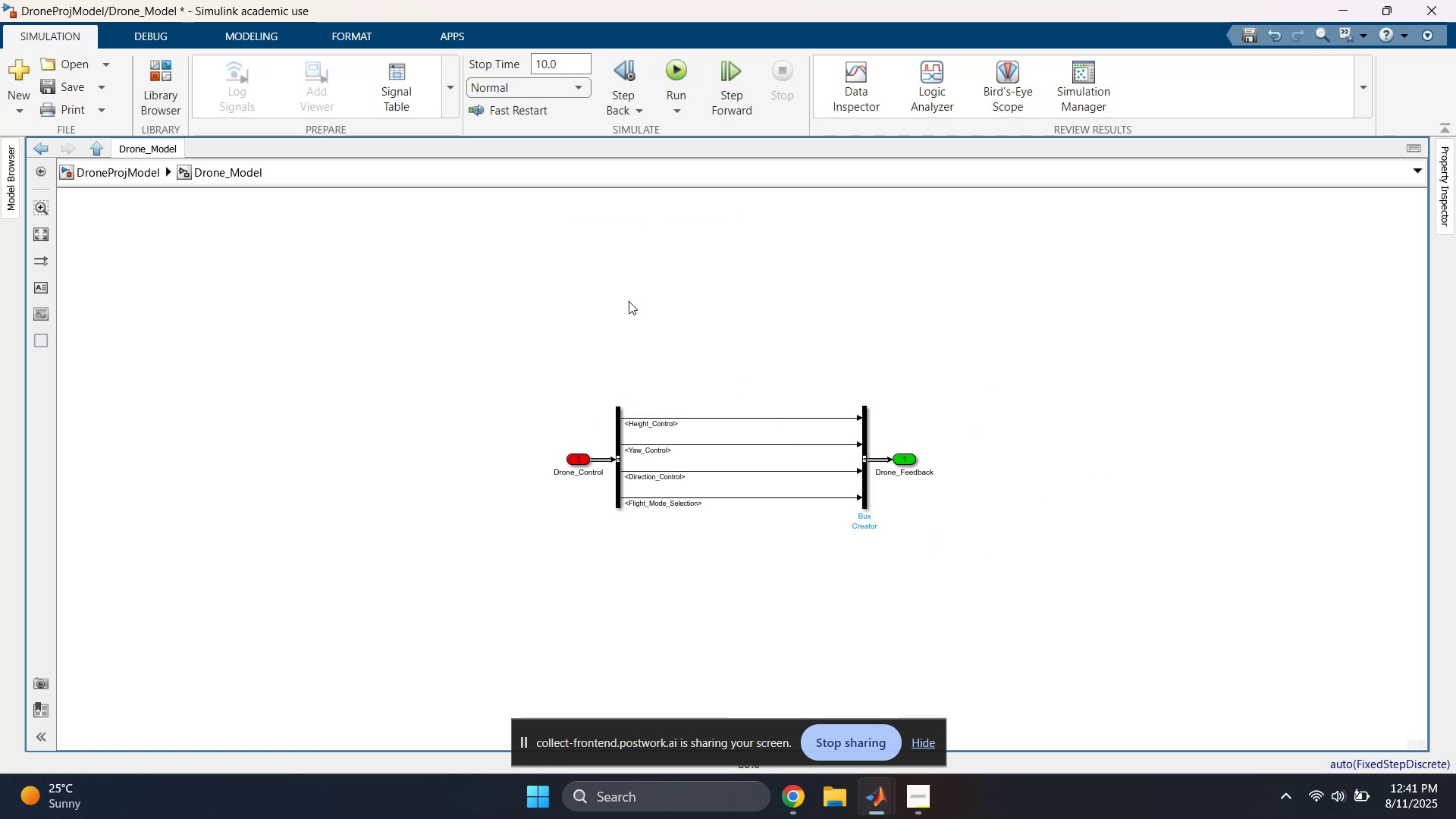 
triple_click([629, 301])
 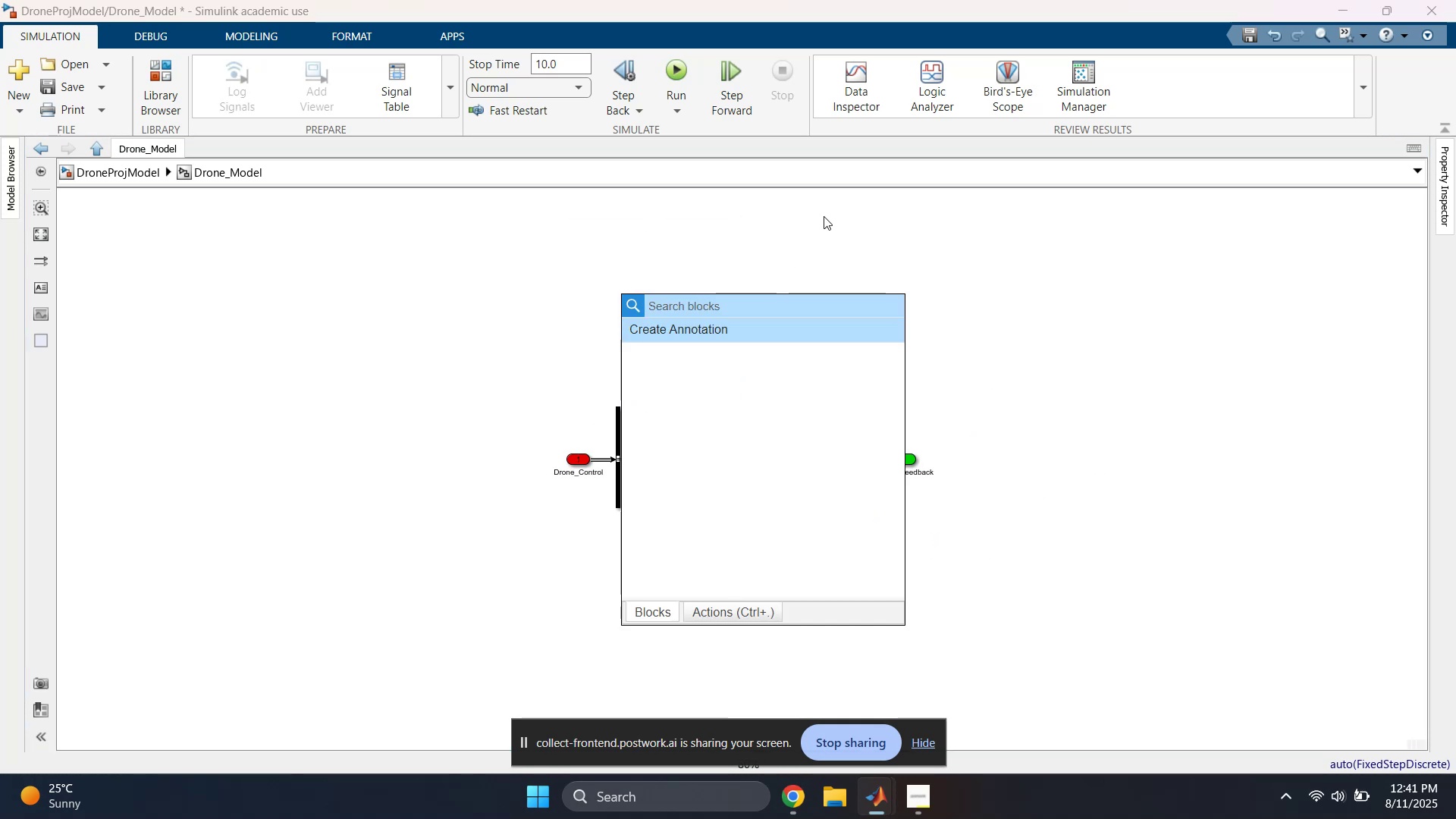 
type(Hei)
key(Backspace)
key(Backspace)
key(Backspace)
 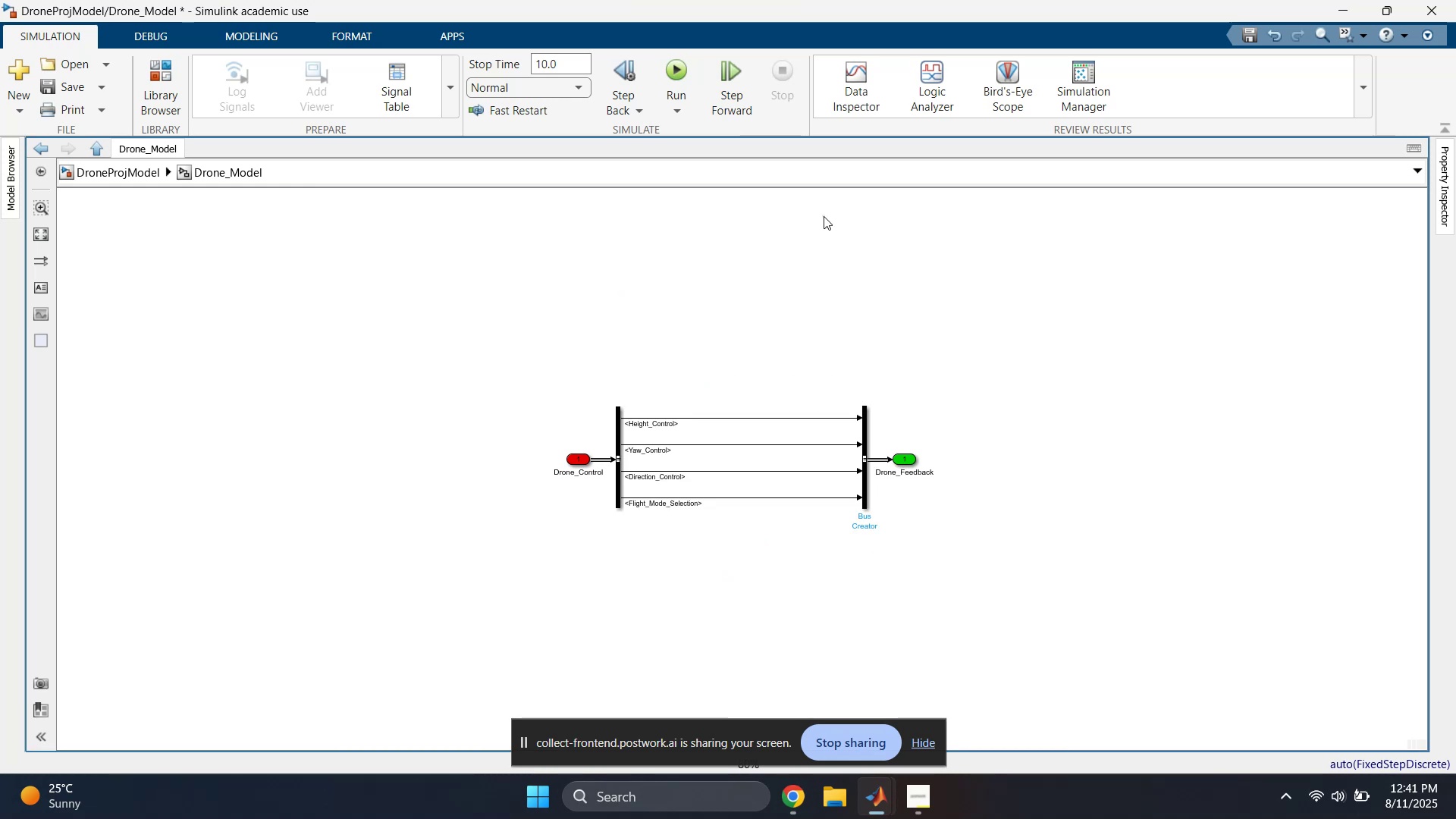 
double_click([648, 294])
 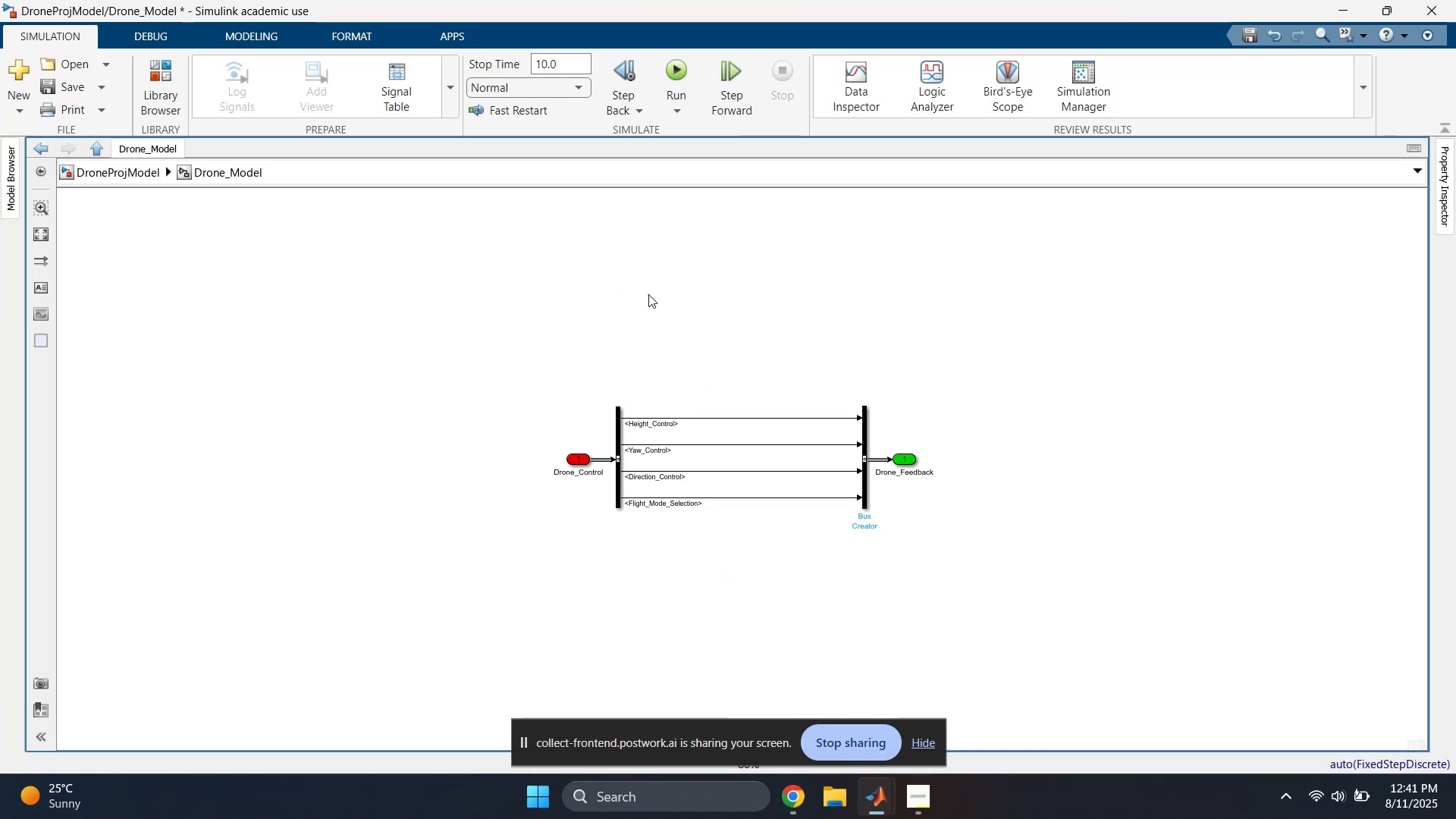 
triple_click([648, 294])
 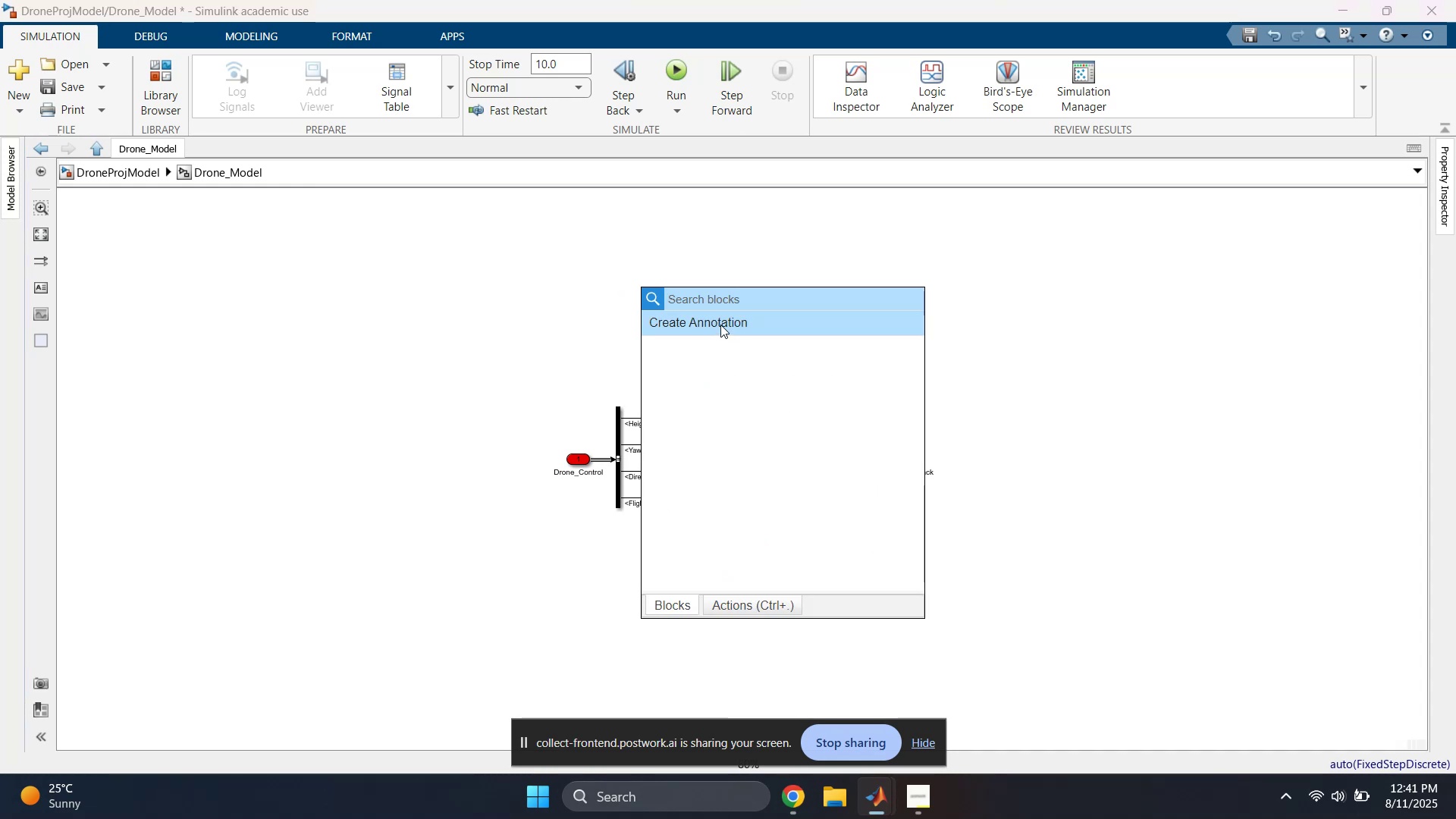 
type(const)
 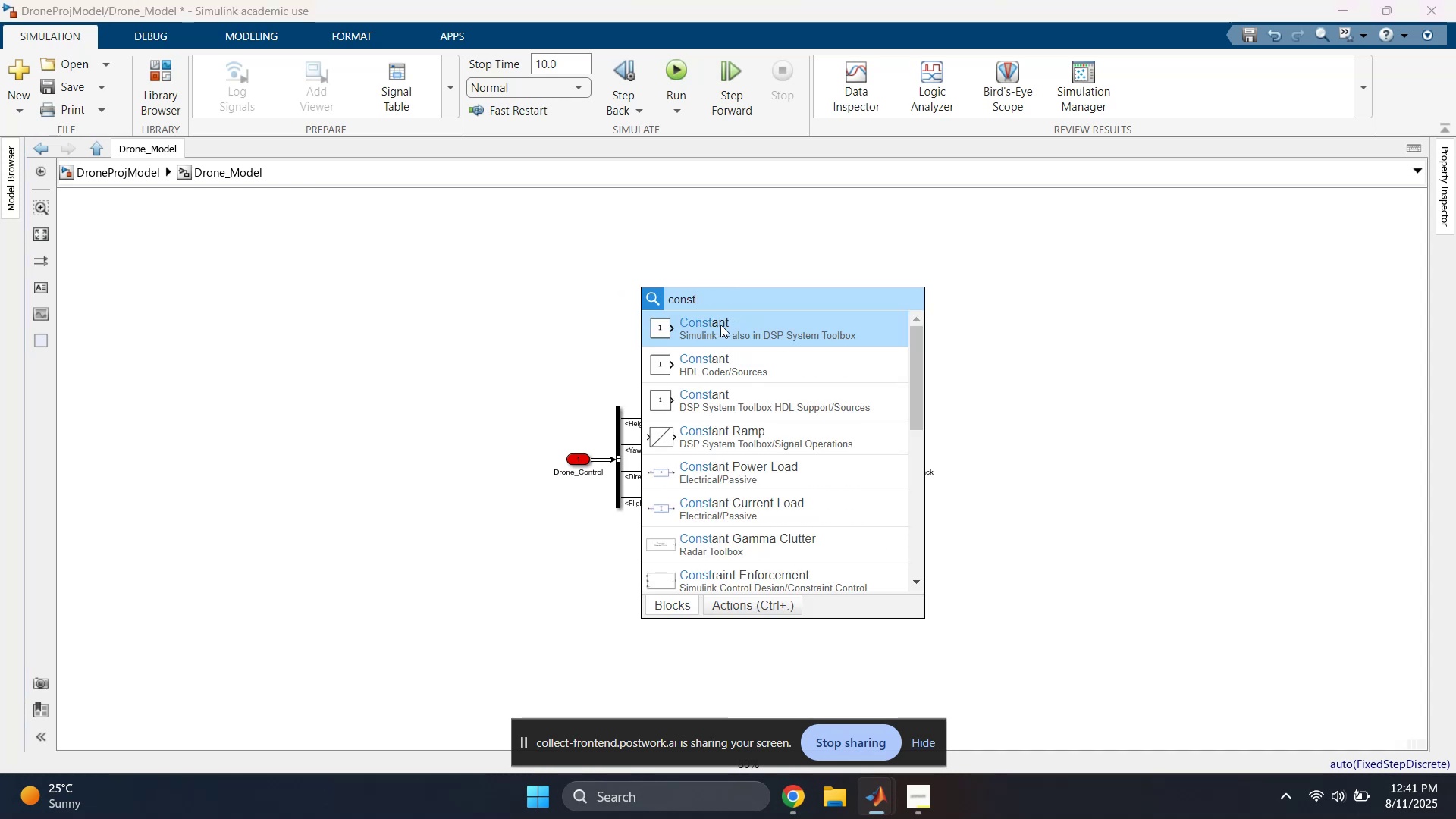 
key(Enter)
 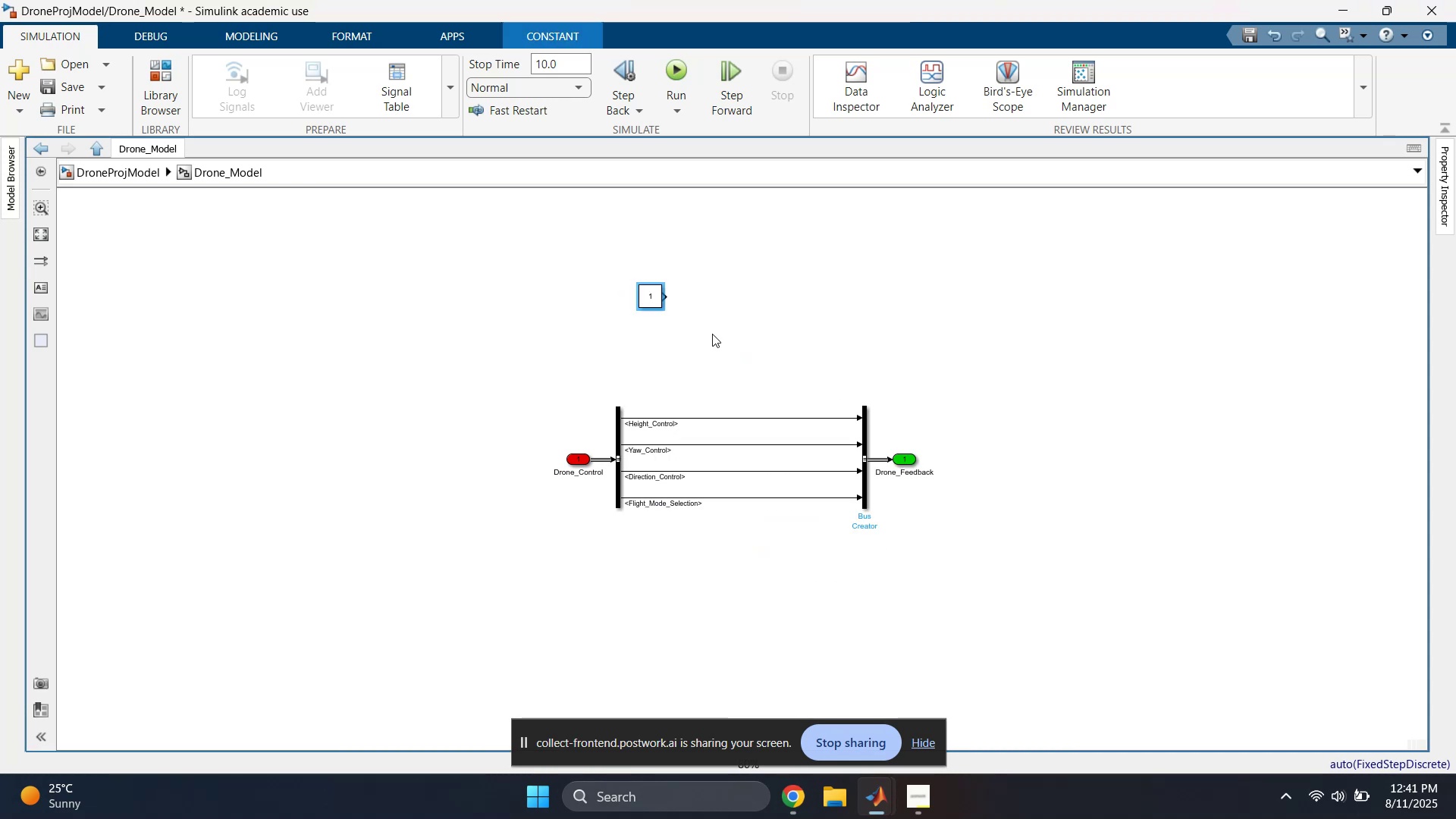 
scroll: coordinate [686, 358], scroll_direction: up, amount: 3.0
 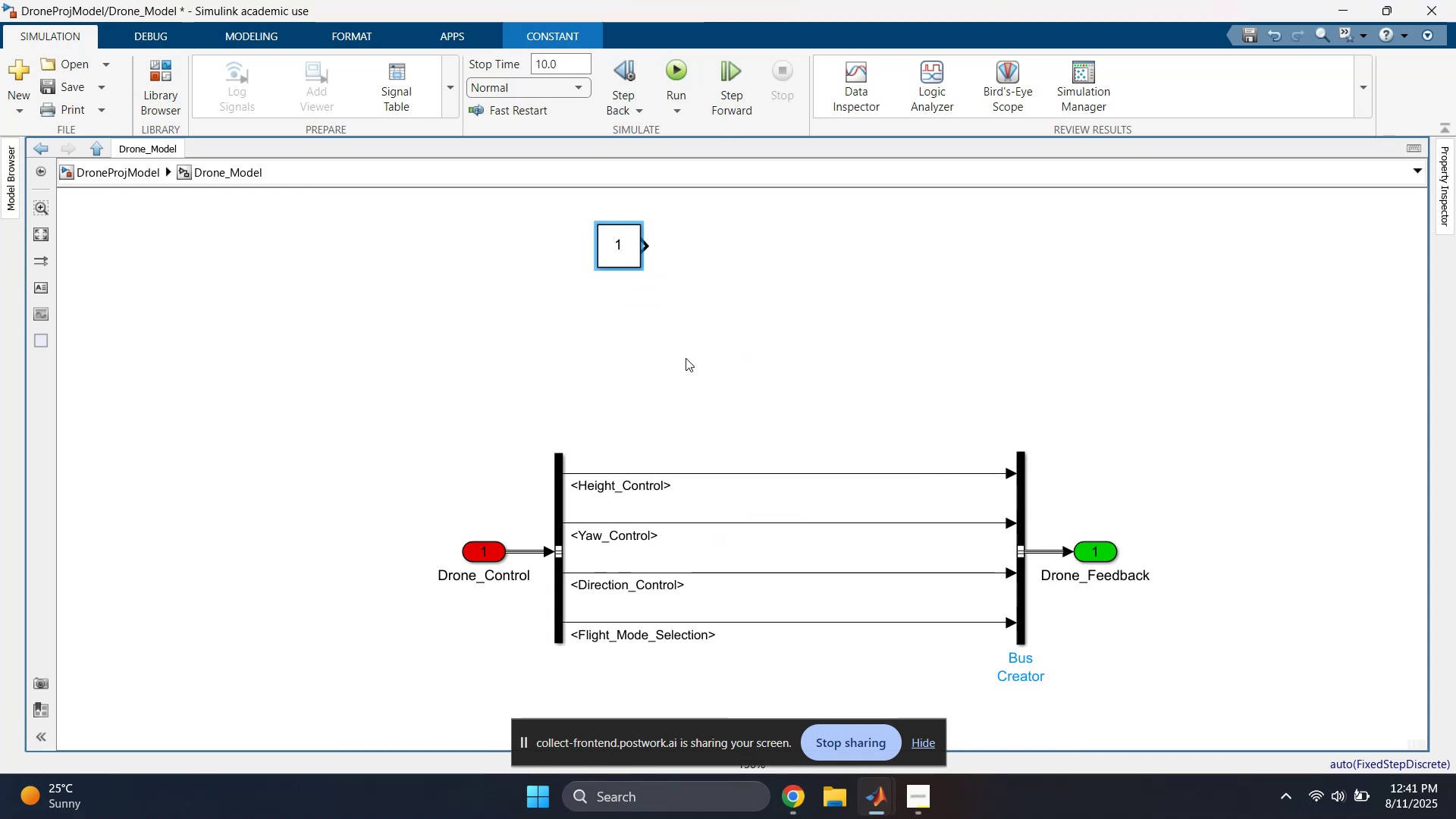 
left_click([686, 358])
 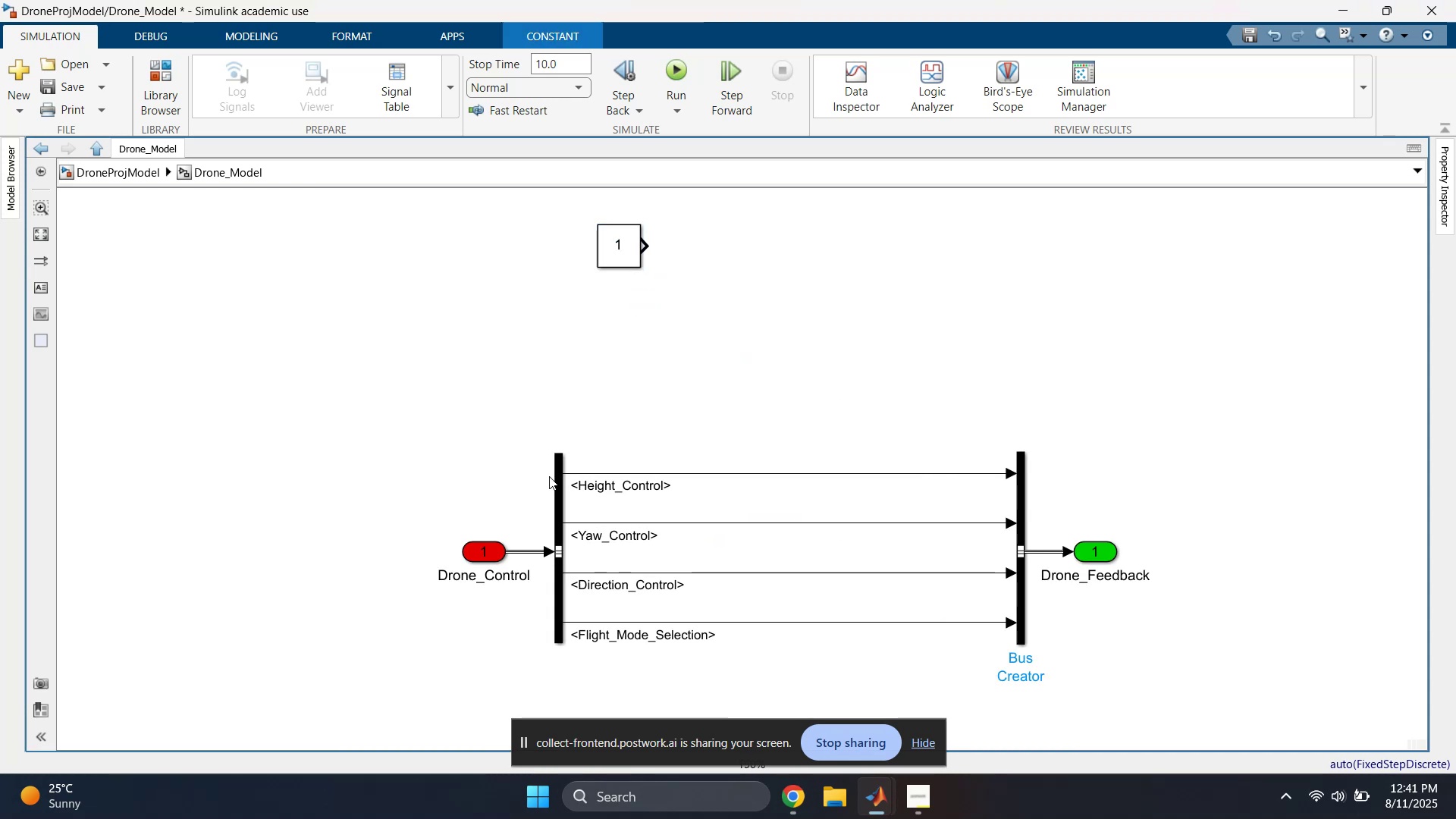 
left_click_drag(start_coordinate=[272, 461], to_coordinate=[561, 654])
 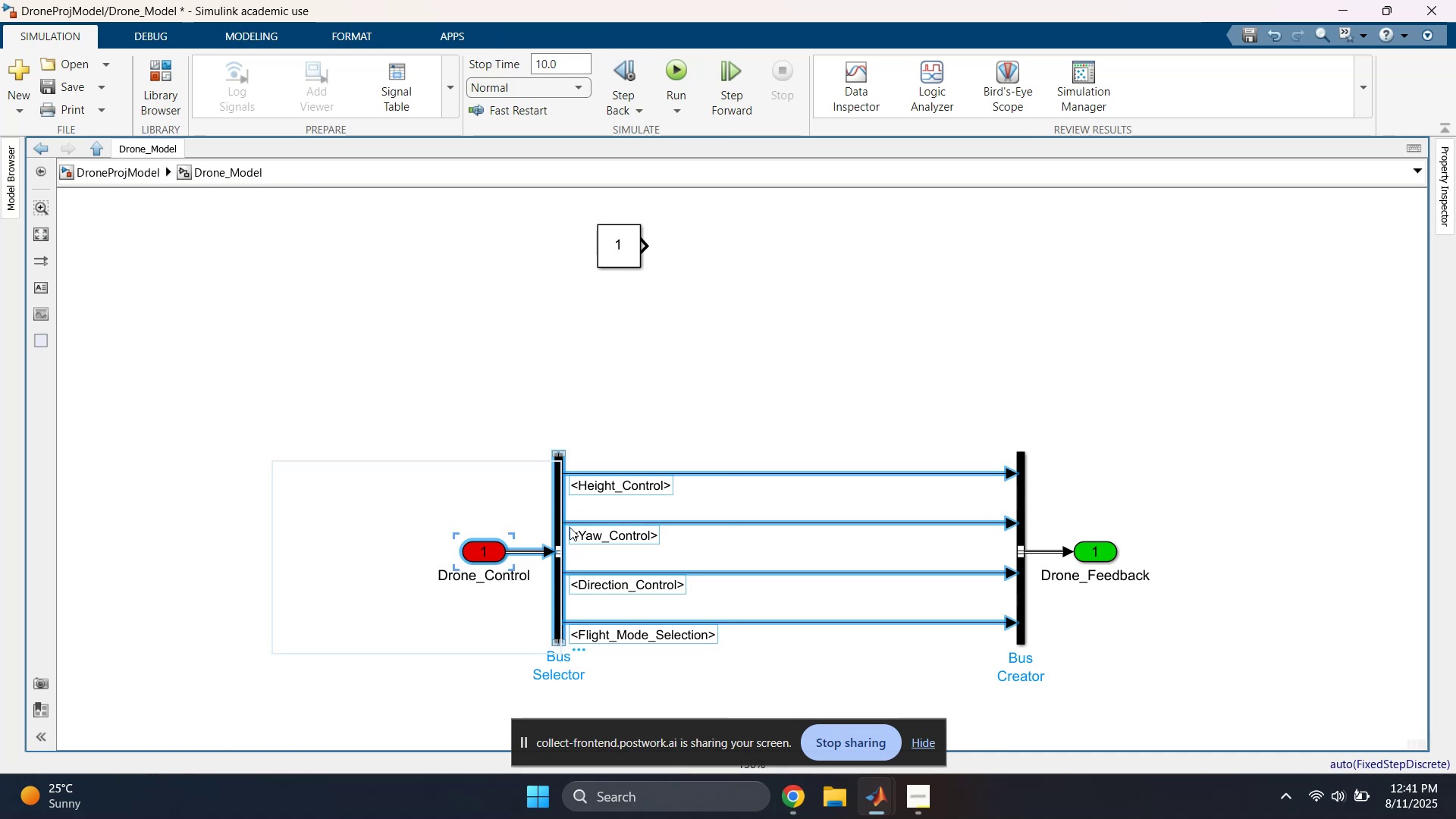 
left_click([497, 360])
 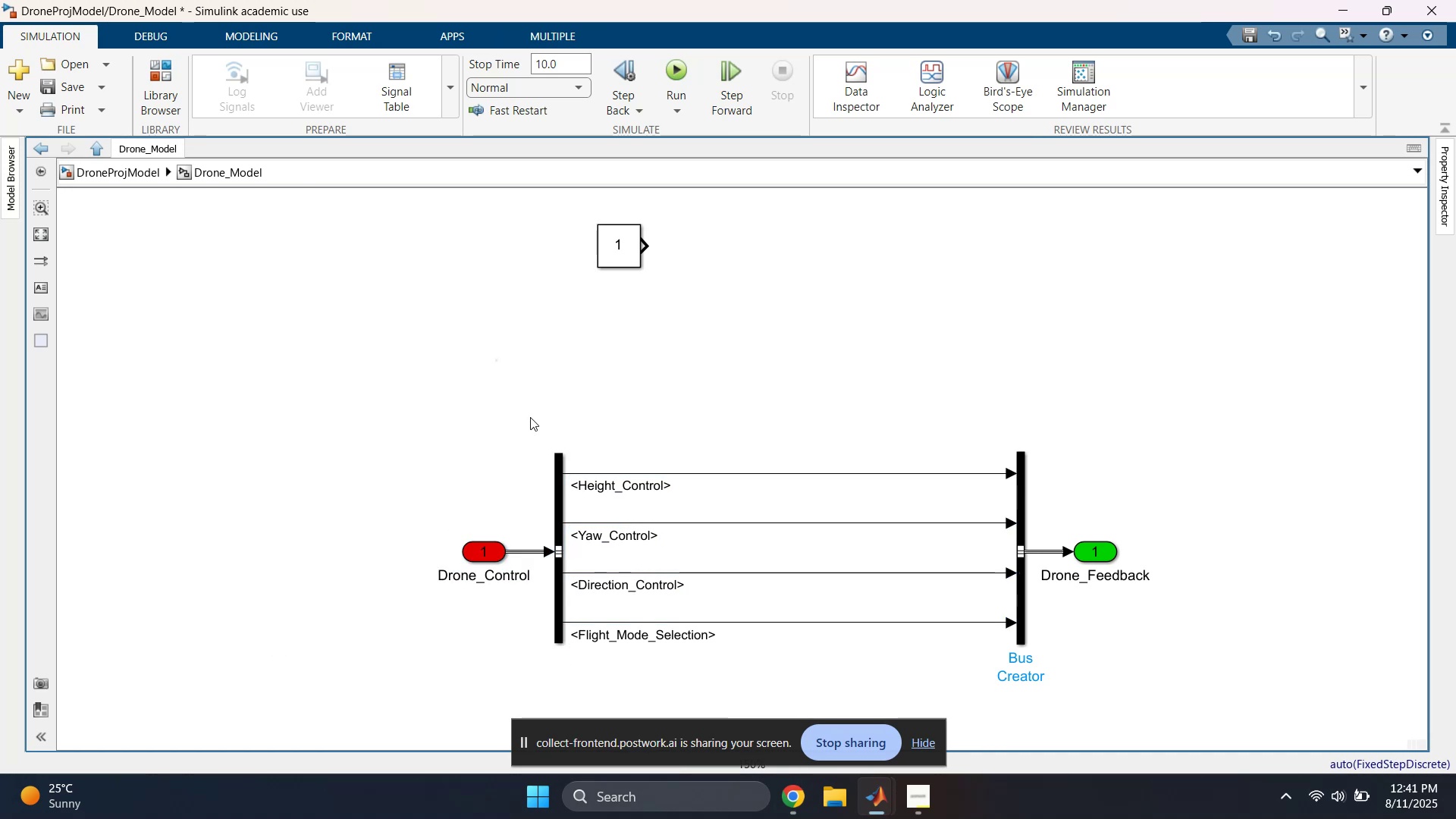 
left_click_drag(start_coordinate=[548, 423], to_coordinate=[514, 580])
 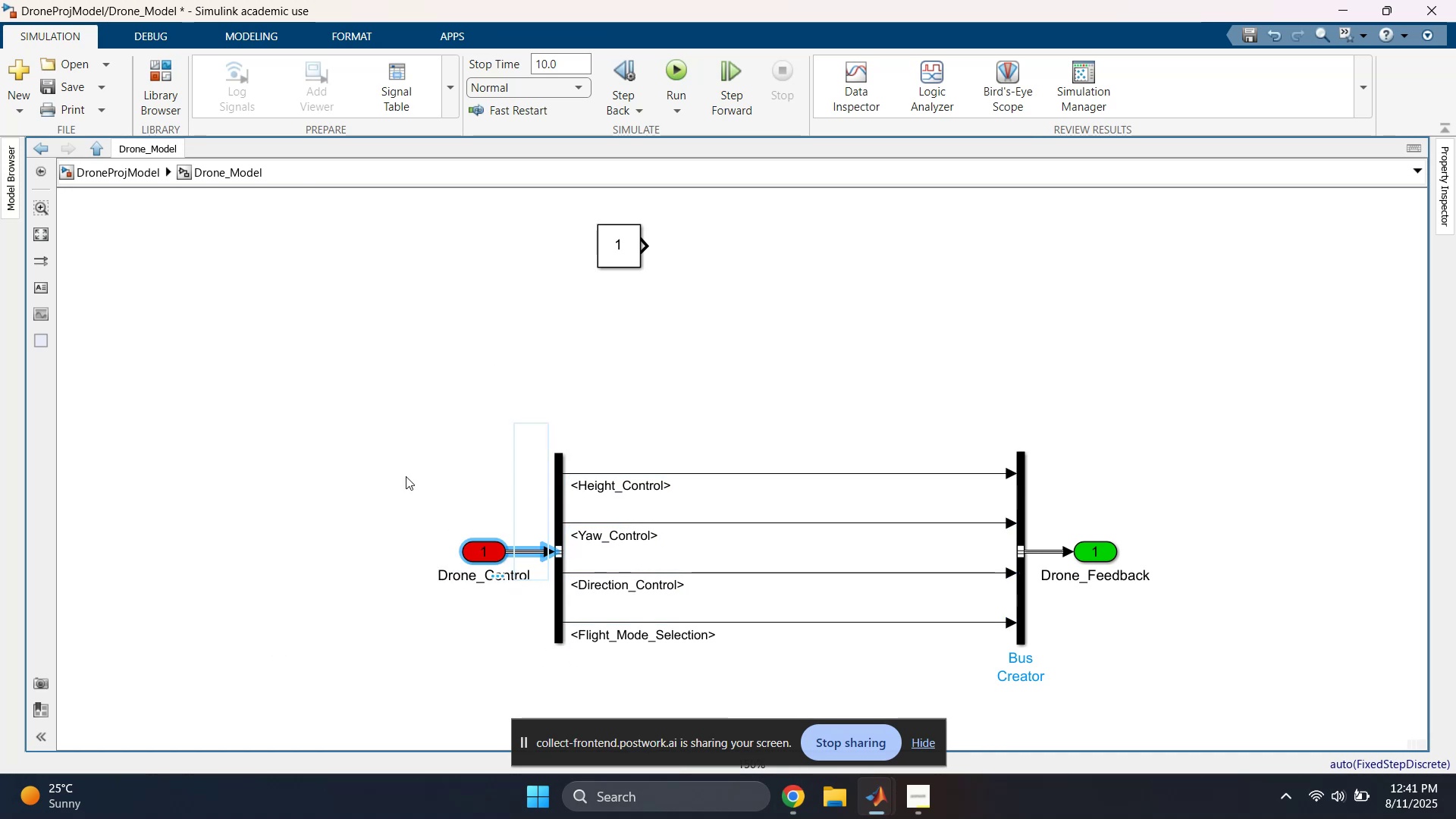 
left_click([360, 449])
 